 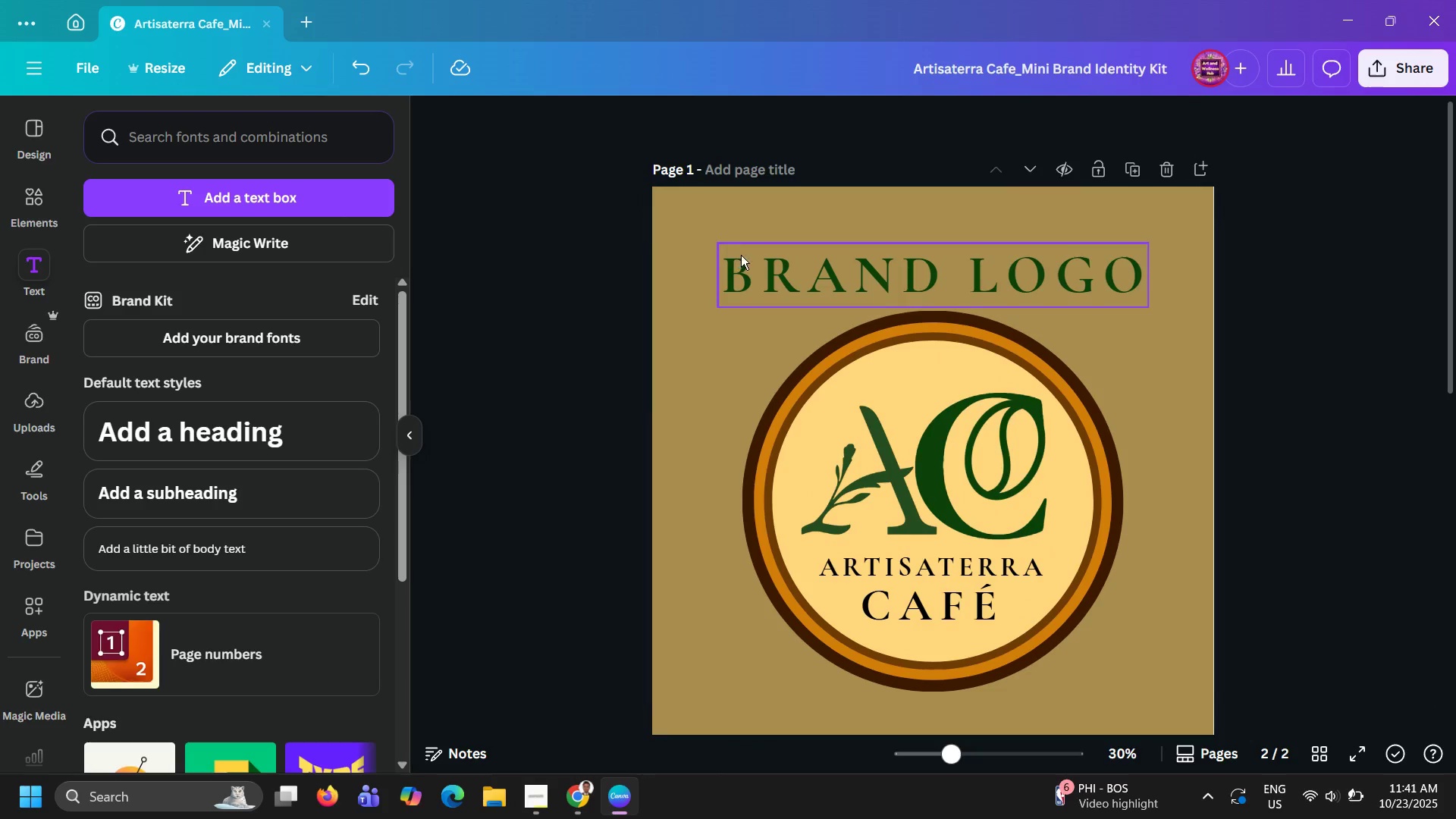 
double_click([758, 268])
 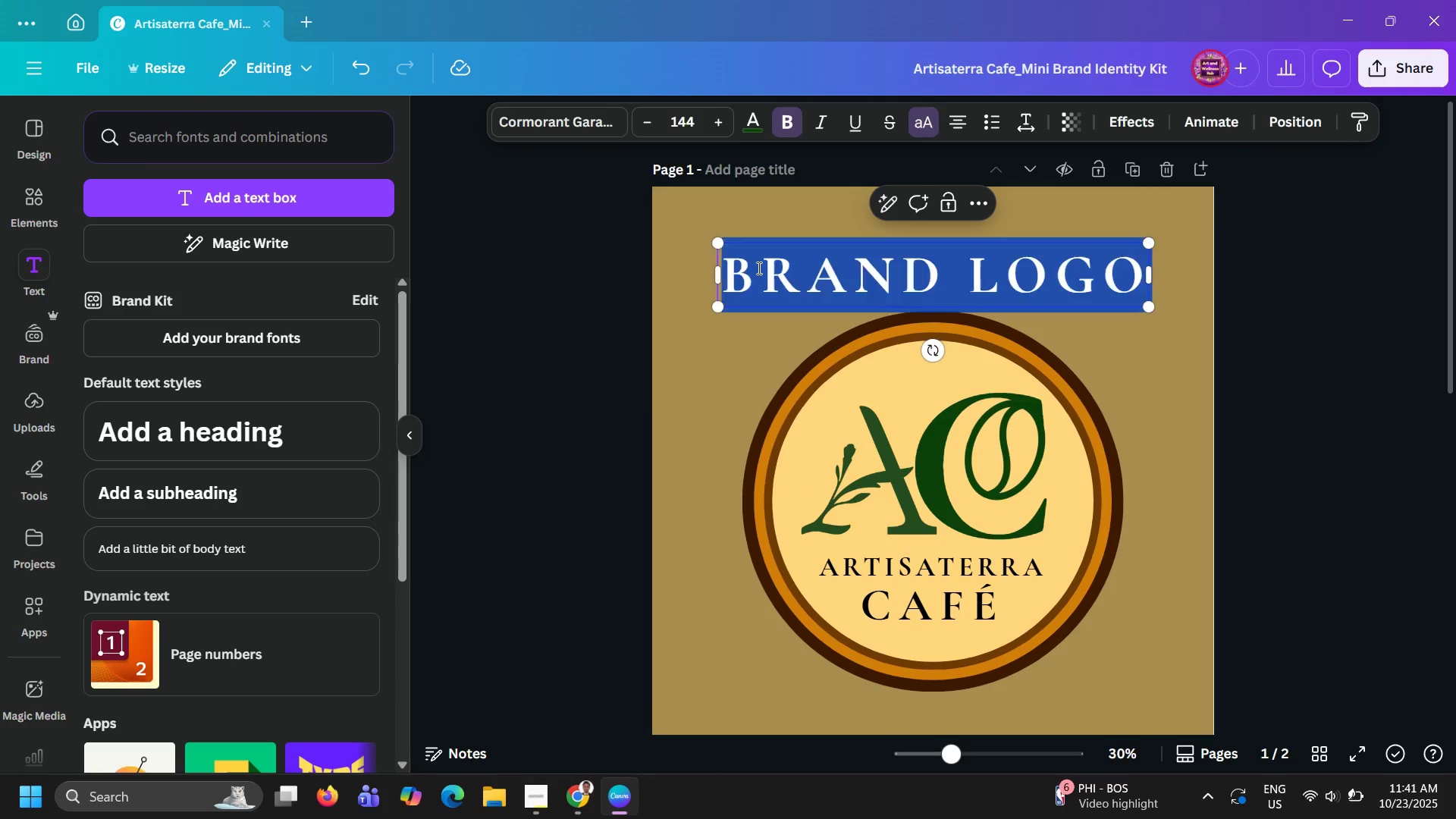 
triple_click([758, 268])
 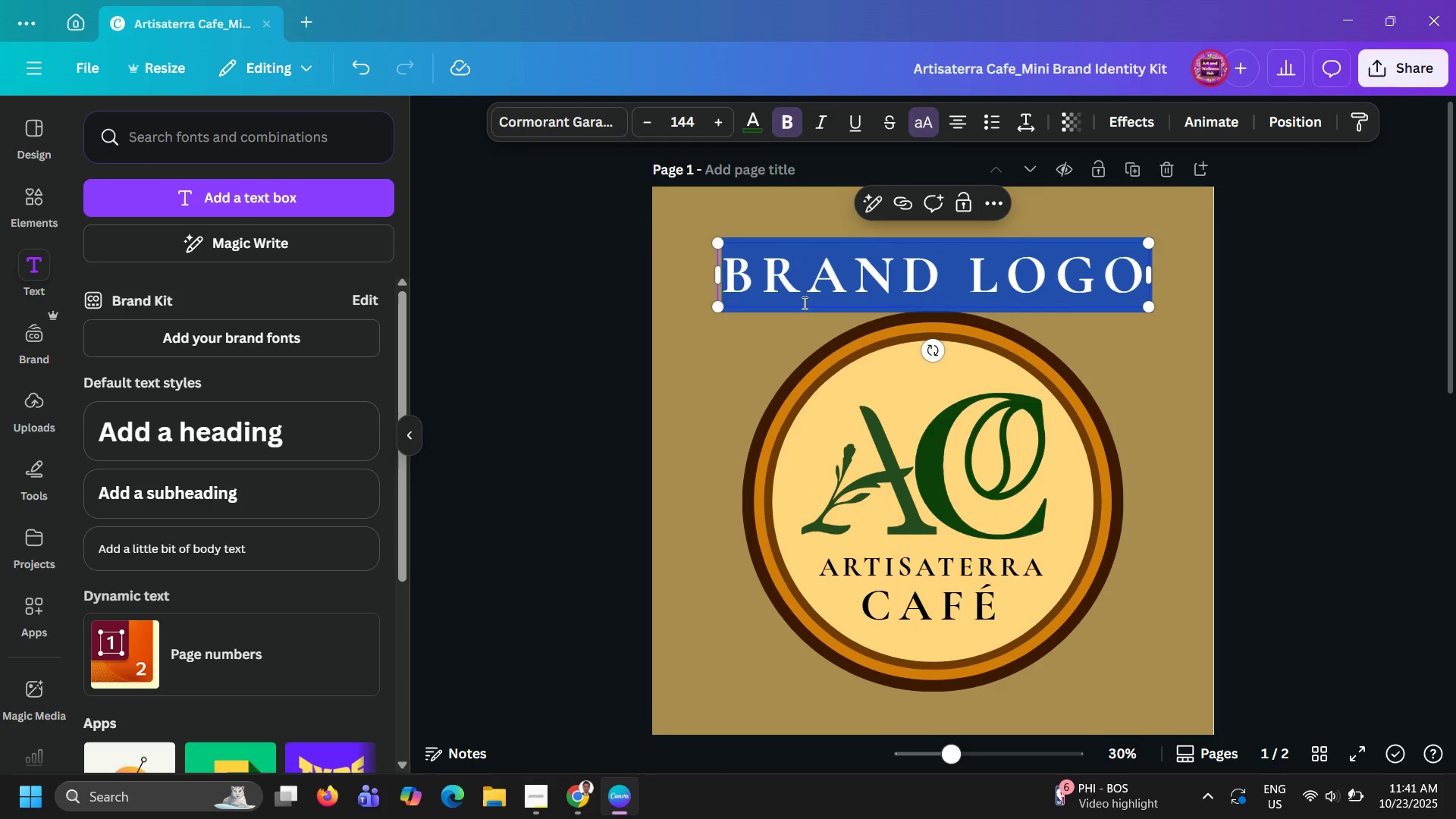 
type(lgogo)
key(Backspace)
key(Backspace)
key(Backspace)
key(Backspace)
type(ogo desiagn)
key(Backspace)
key(Backspace)
key(Backspace)
type(gn)
 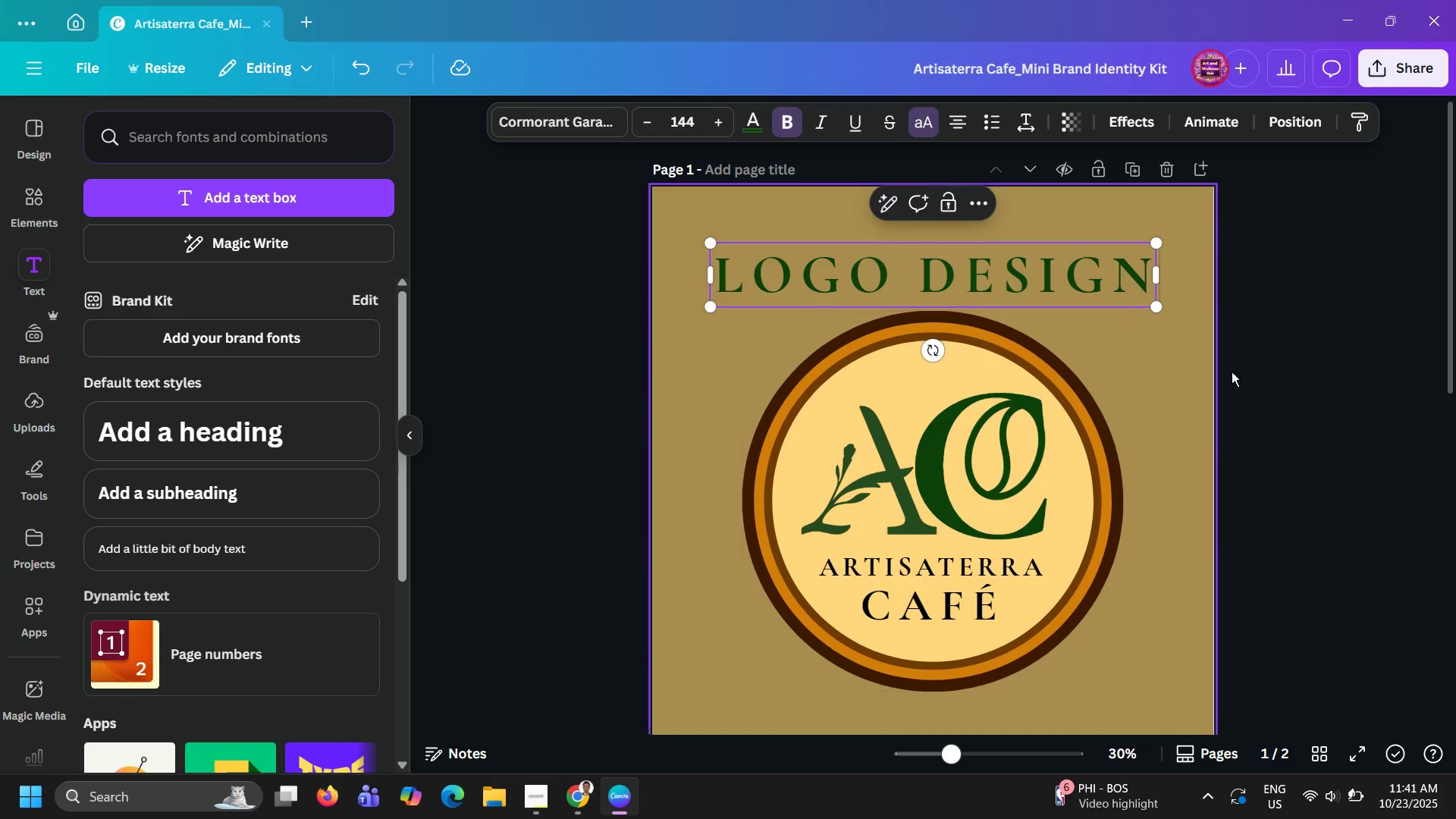 
left_click([1323, 372])
 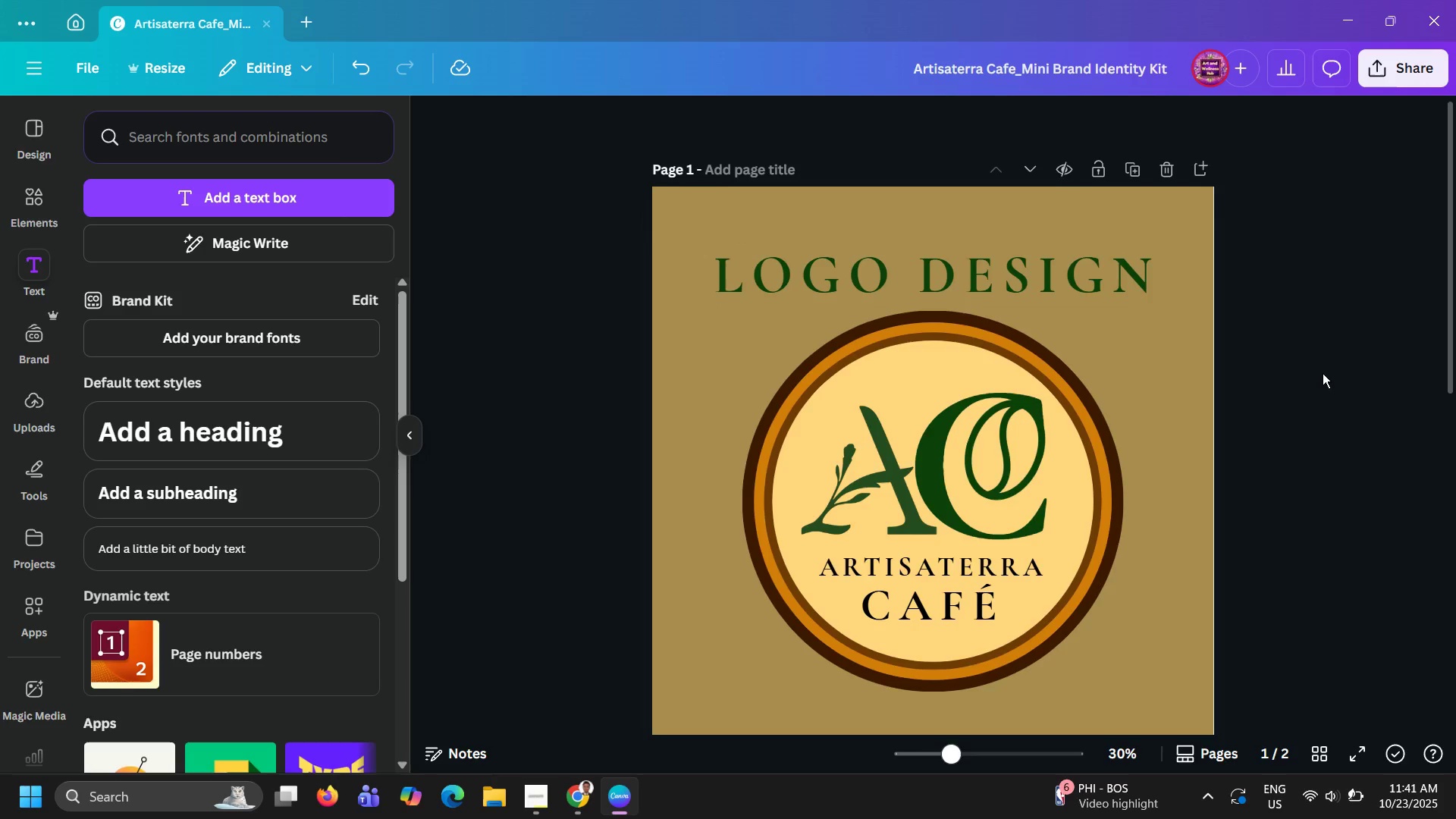 
scroll: coordinate [1323, 373], scroll_direction: down, amount: 3.0
 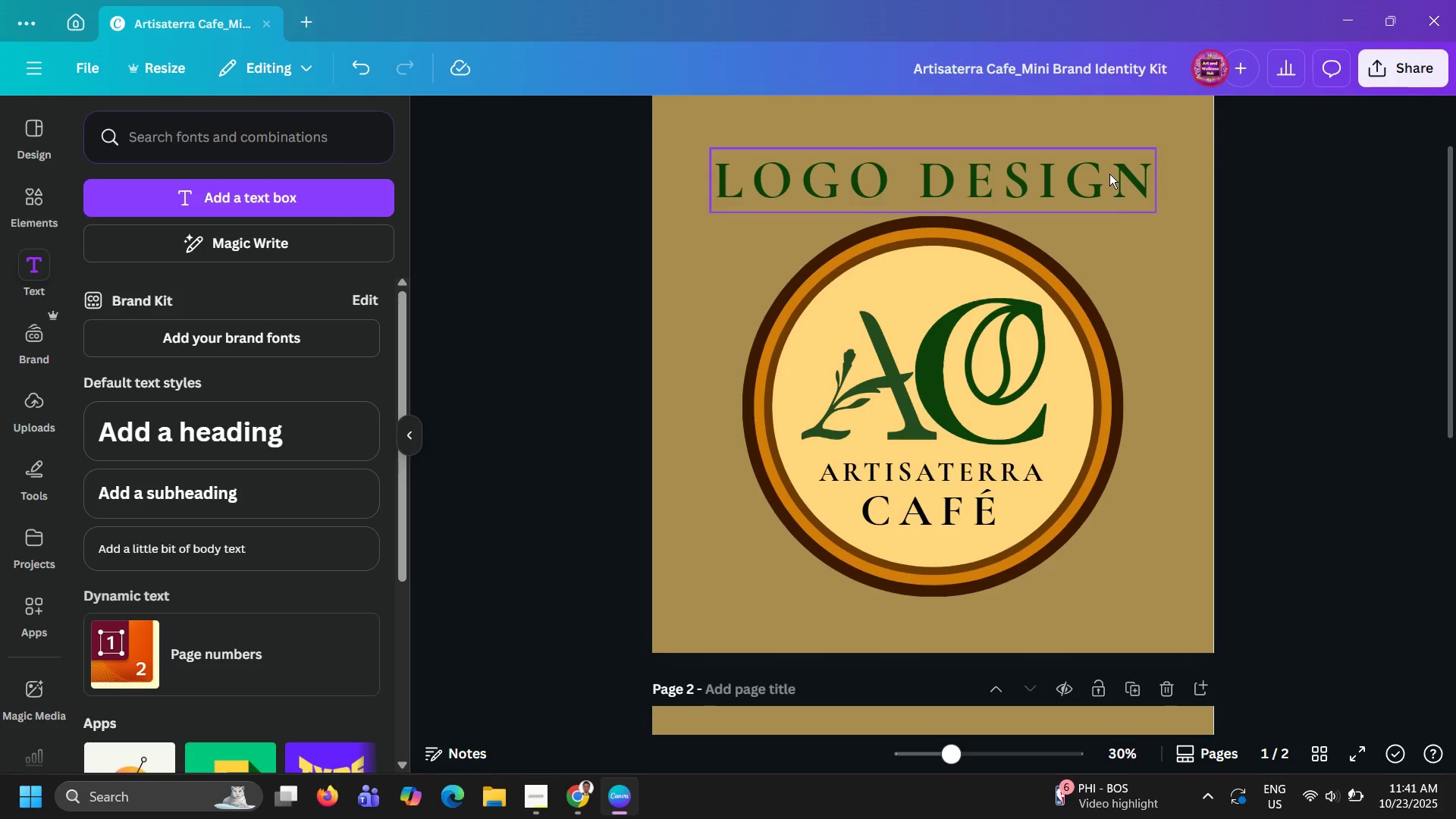 
left_click([1109, 174])
 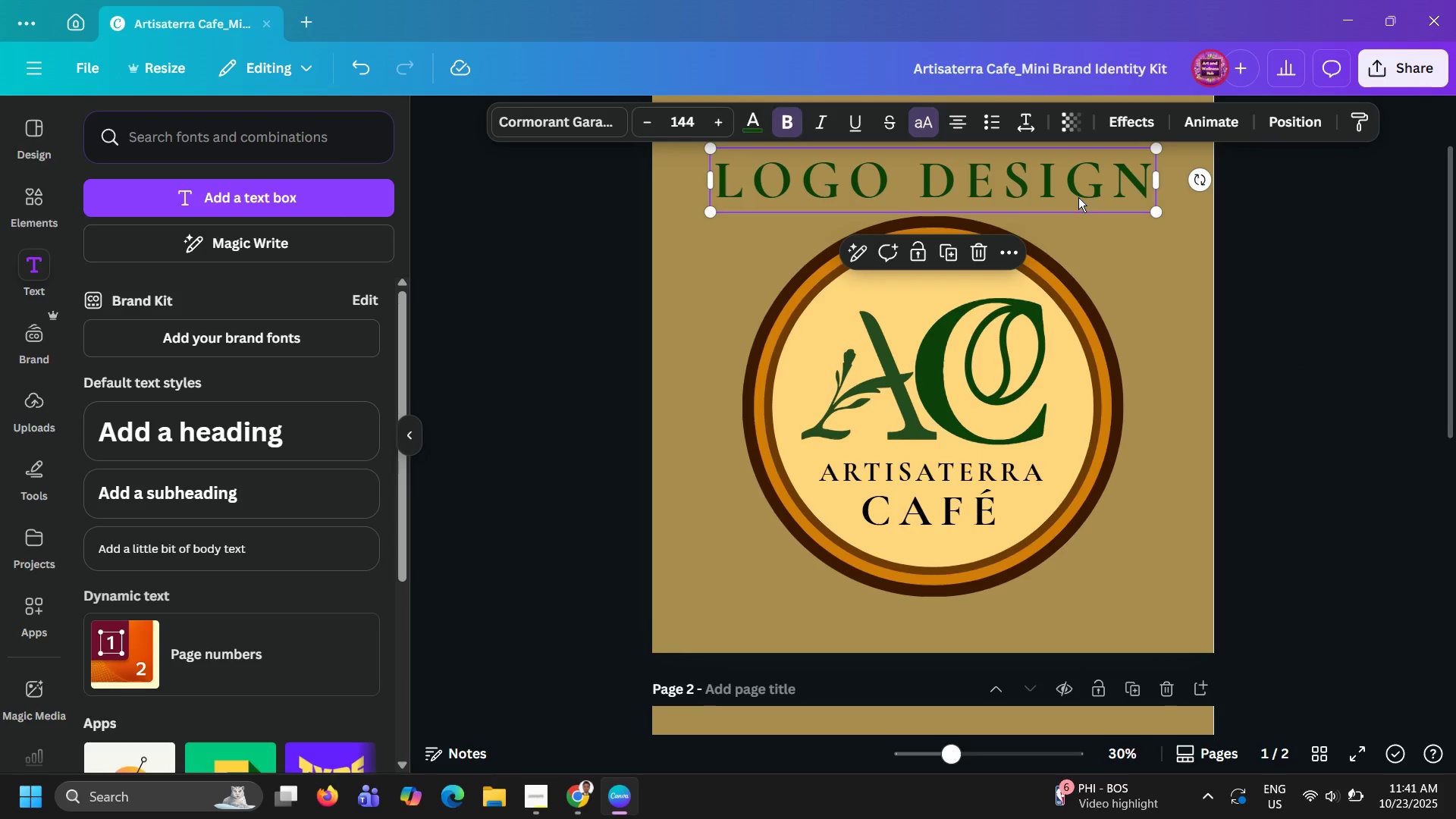 
key(Control+C)
 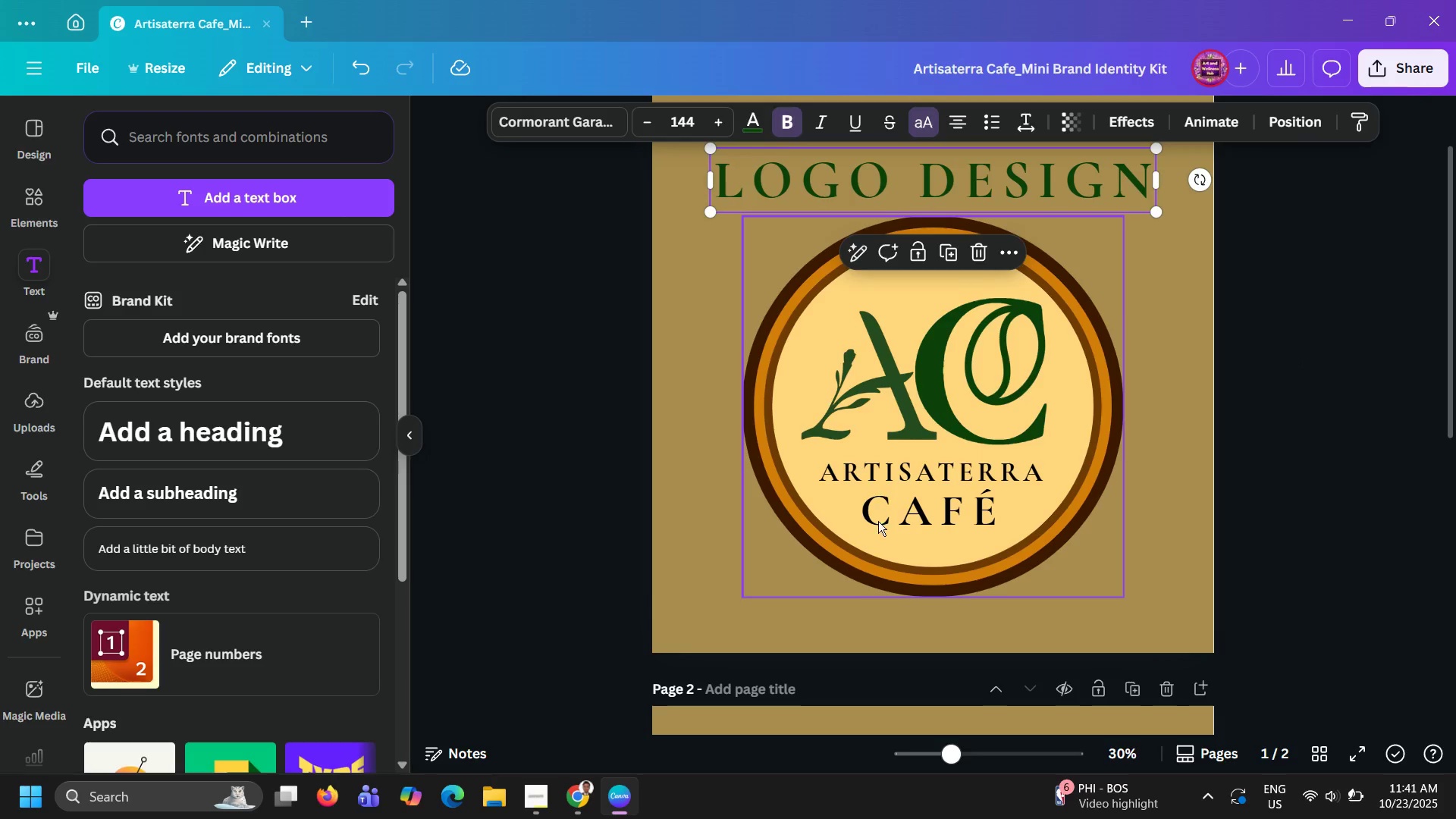 
scroll: coordinate [878, 527], scroll_direction: down, amount: 9.0
 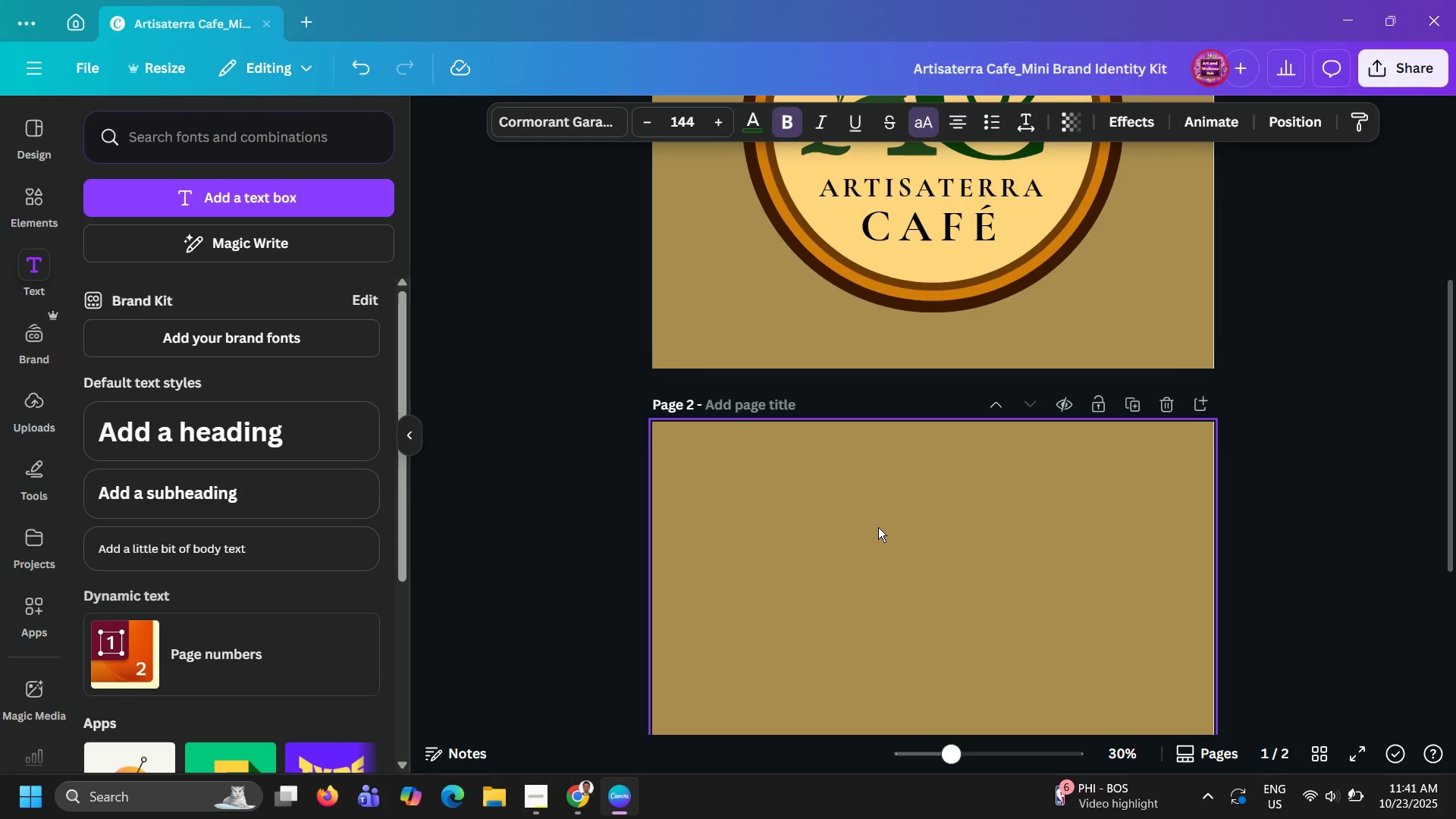 
left_click([878, 527])
 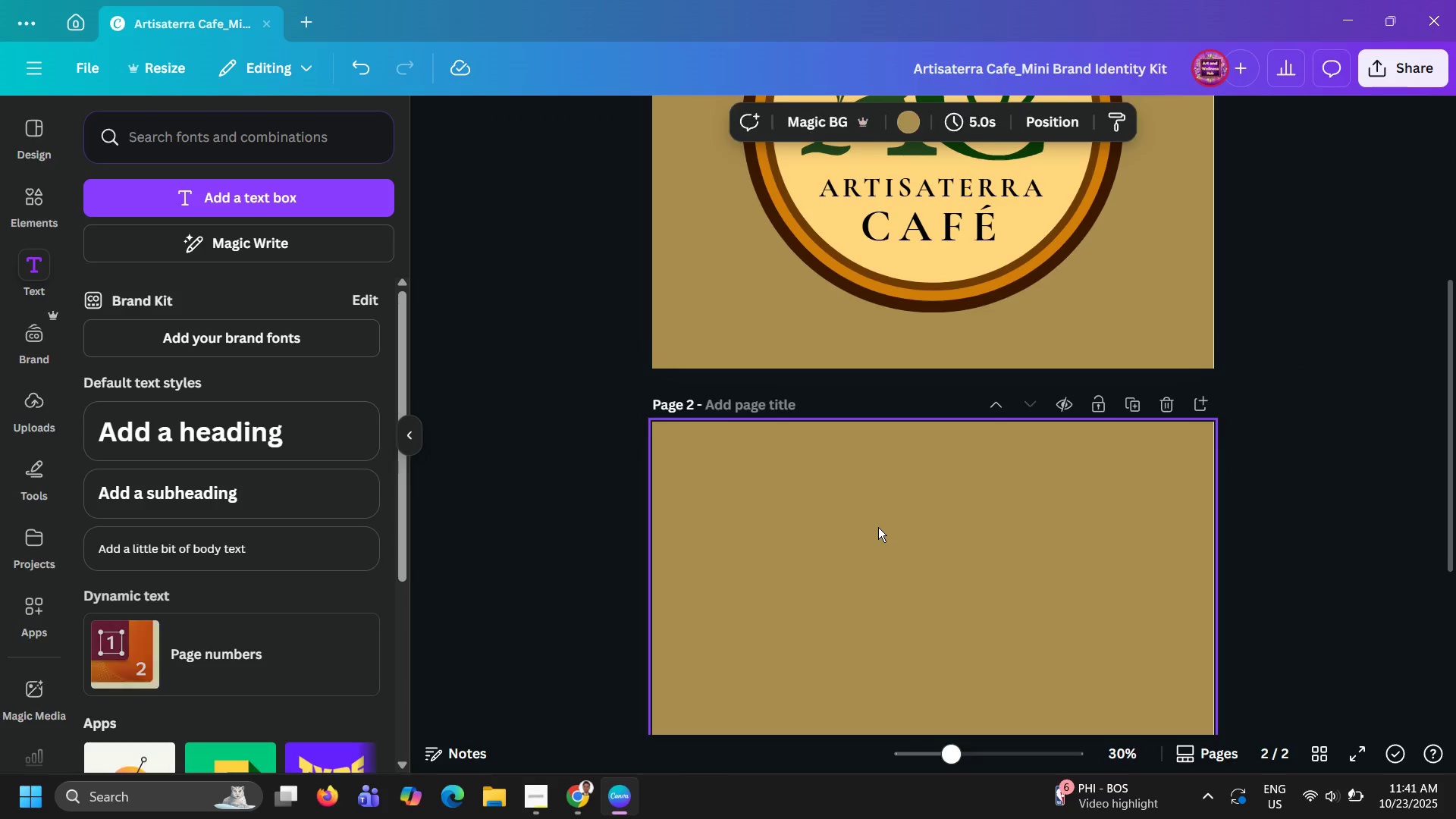 
key(Control+ControlLeft)
 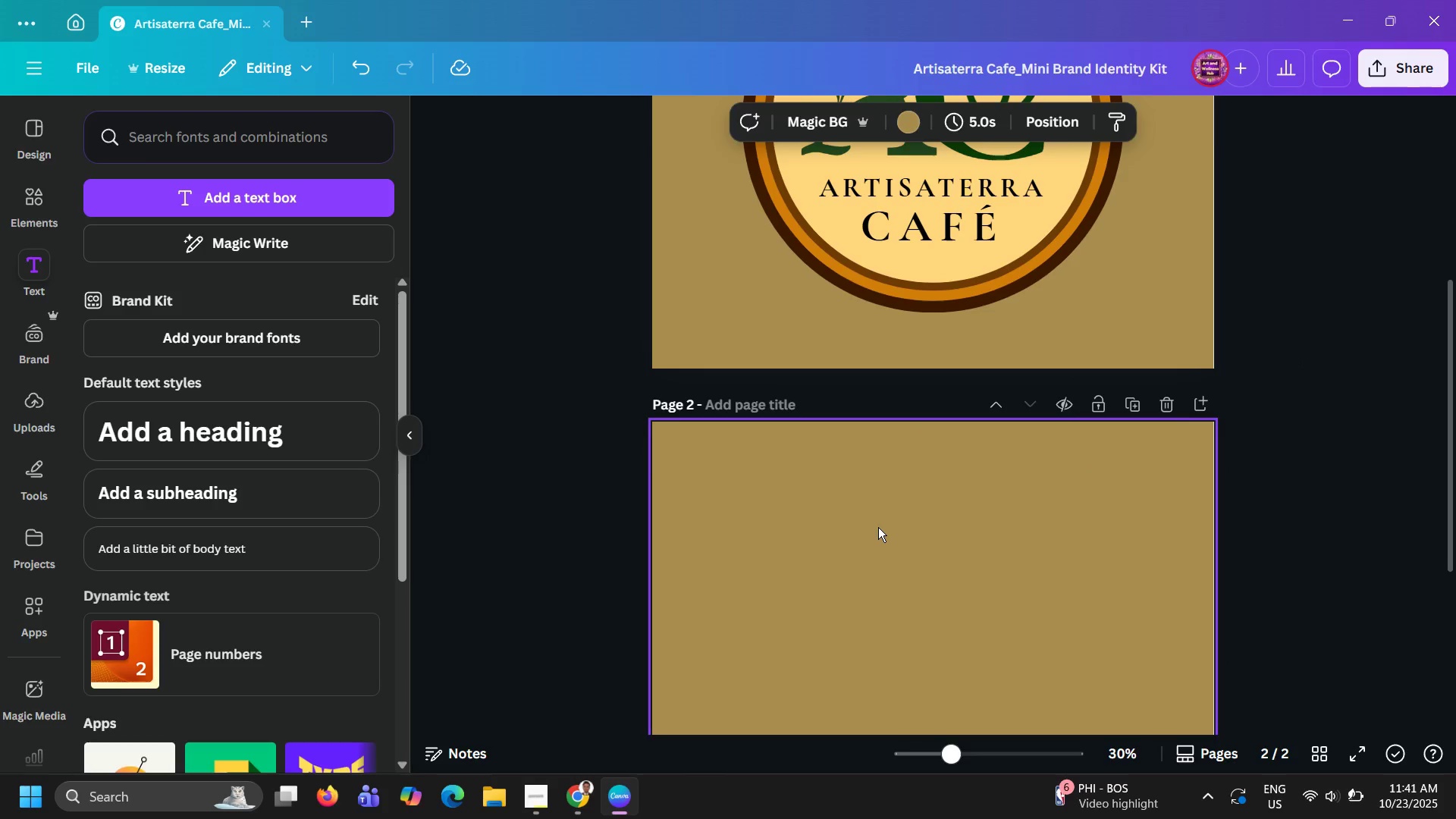 
key(Control+V)
 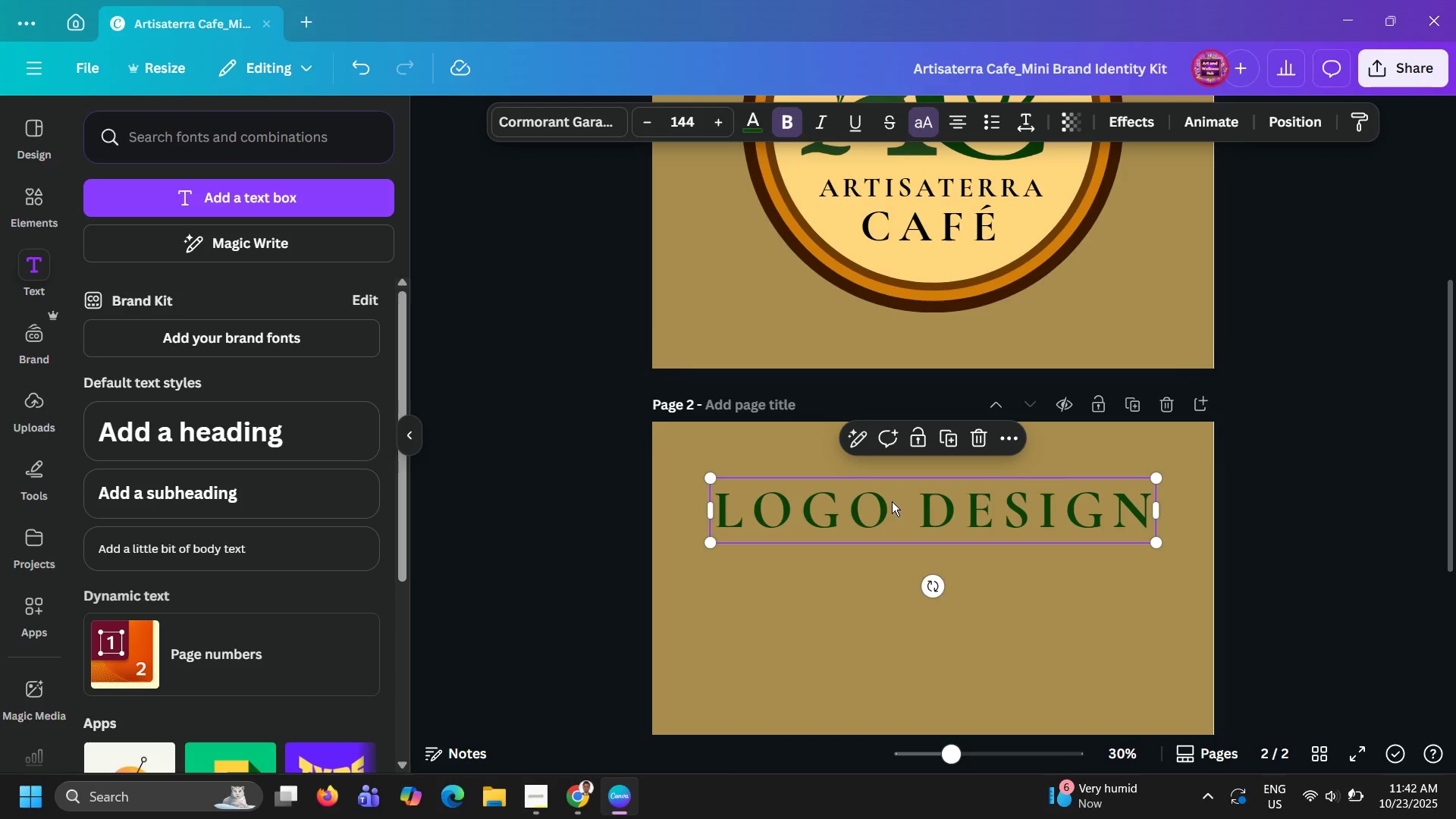 
wait(45.14)
 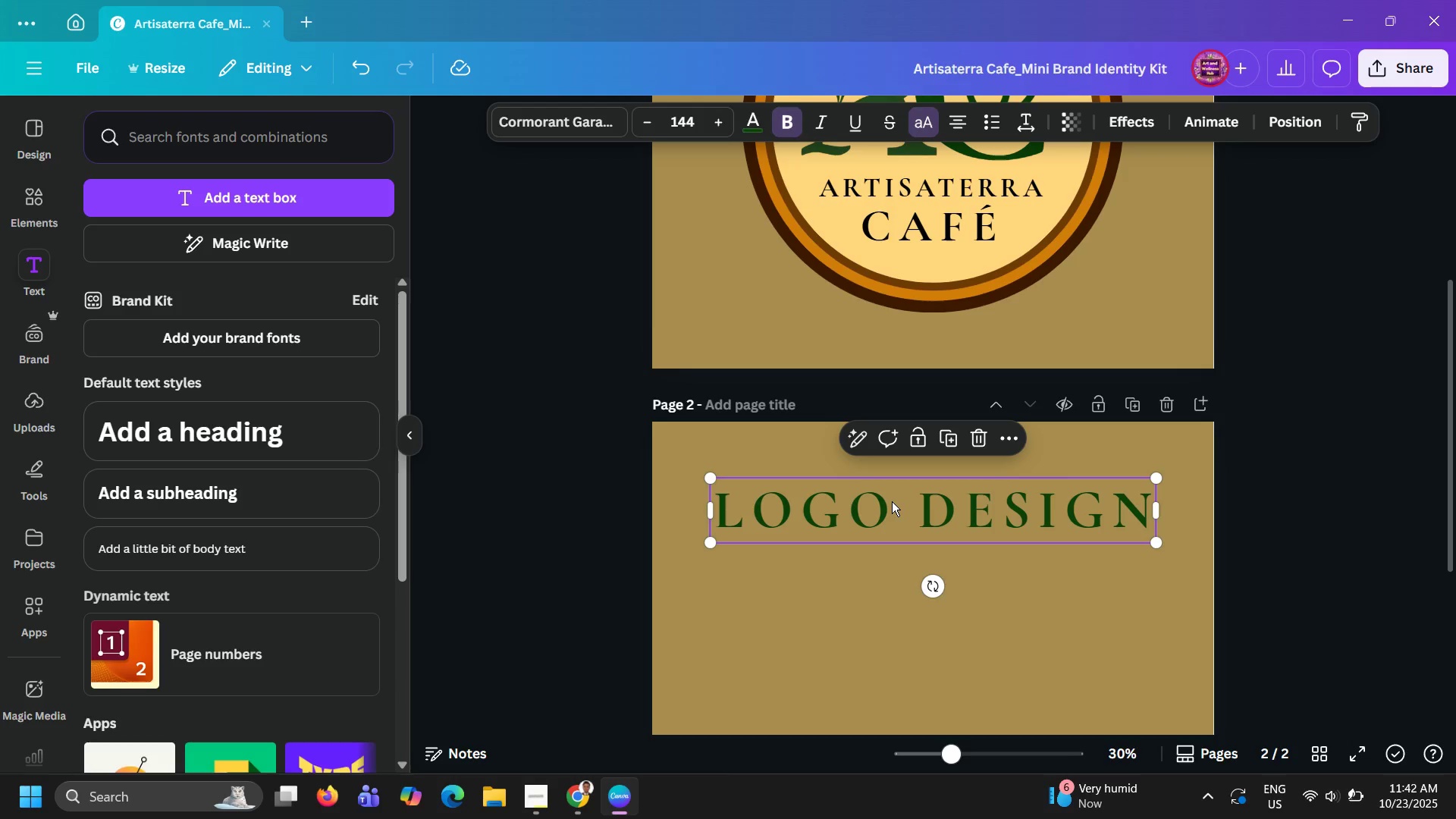 
double_click([892, 501])
 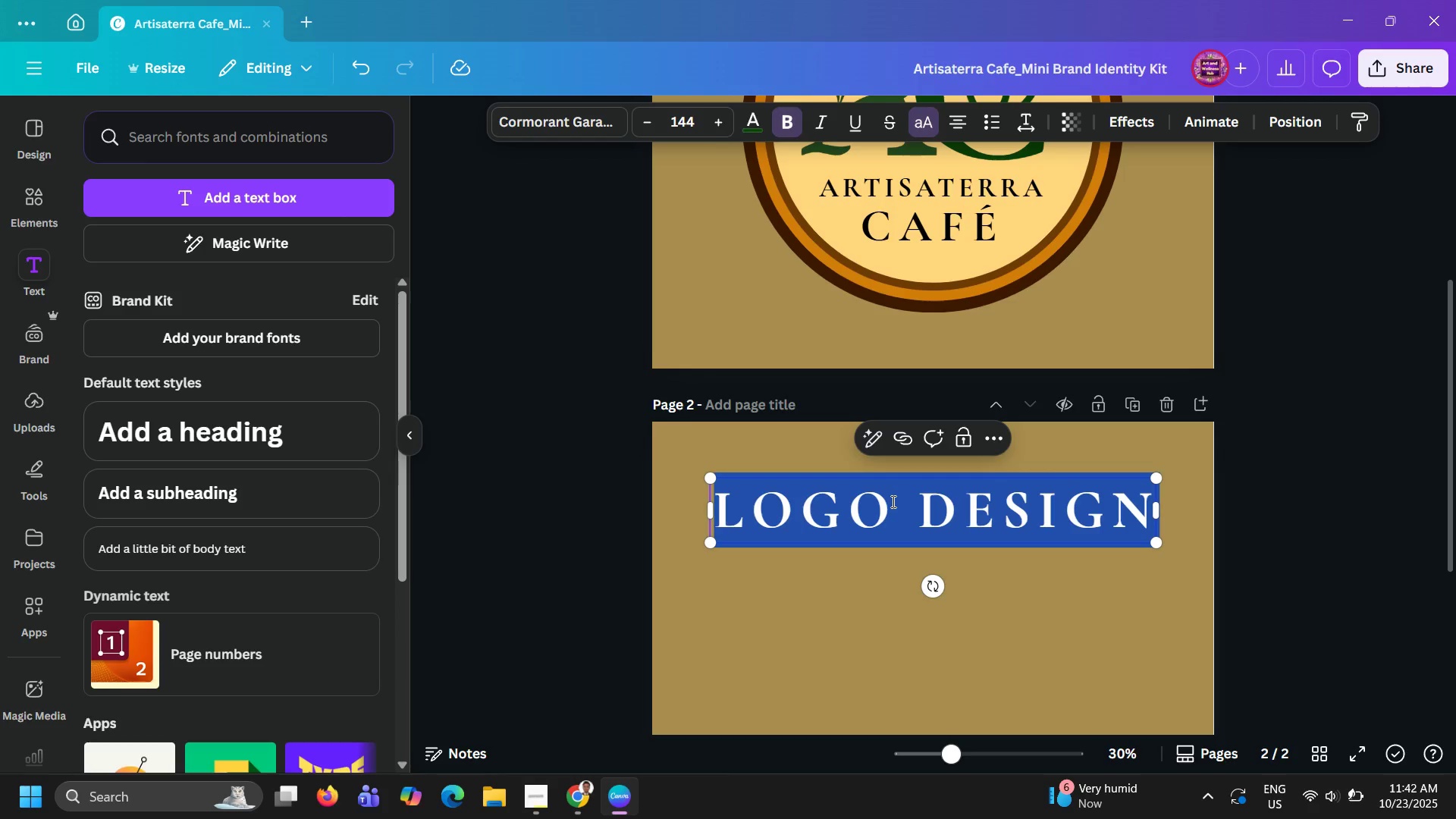 
type(color a)
key(Backspace)
type(palette)
 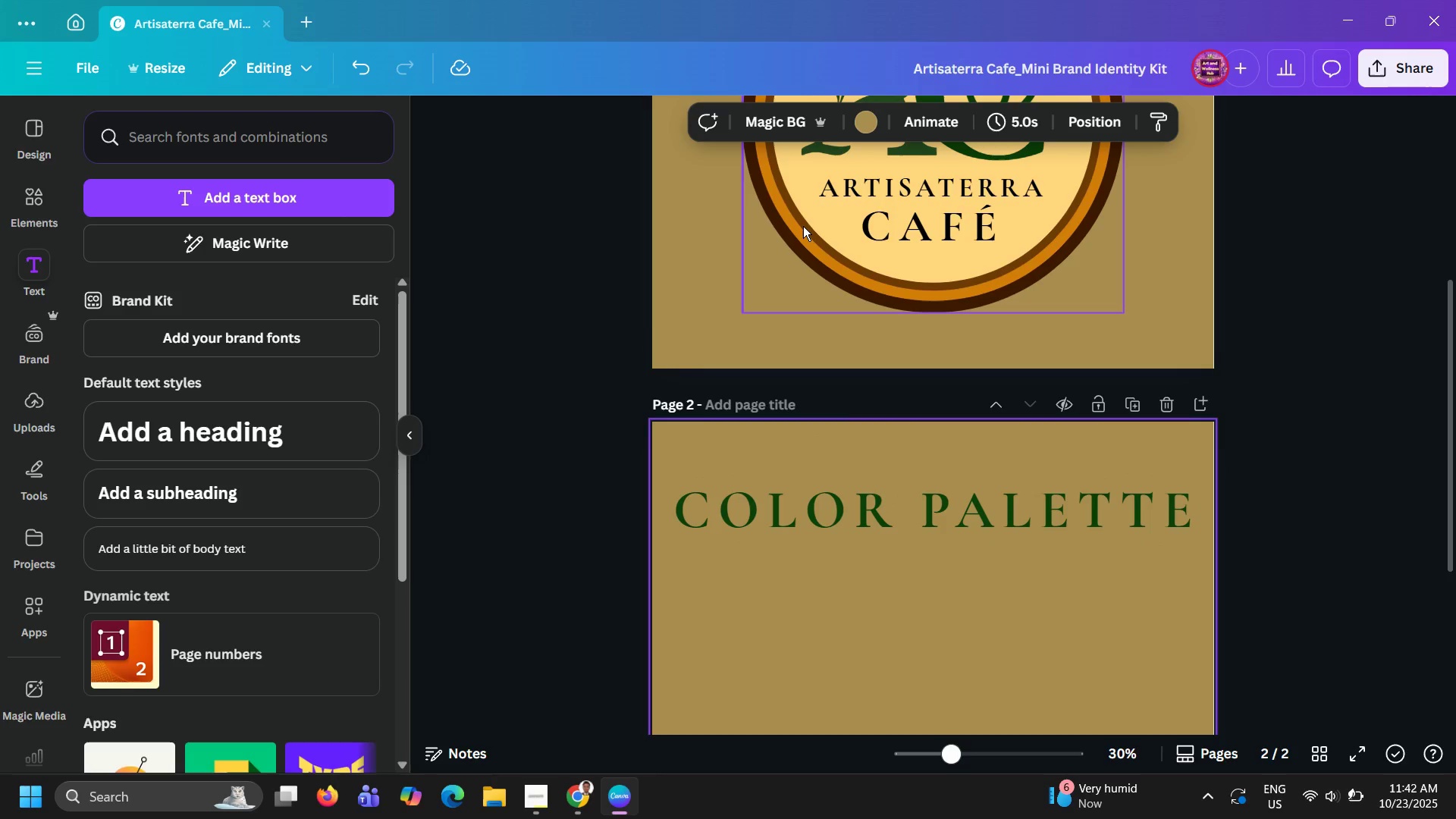 
left_click([869, 120])
 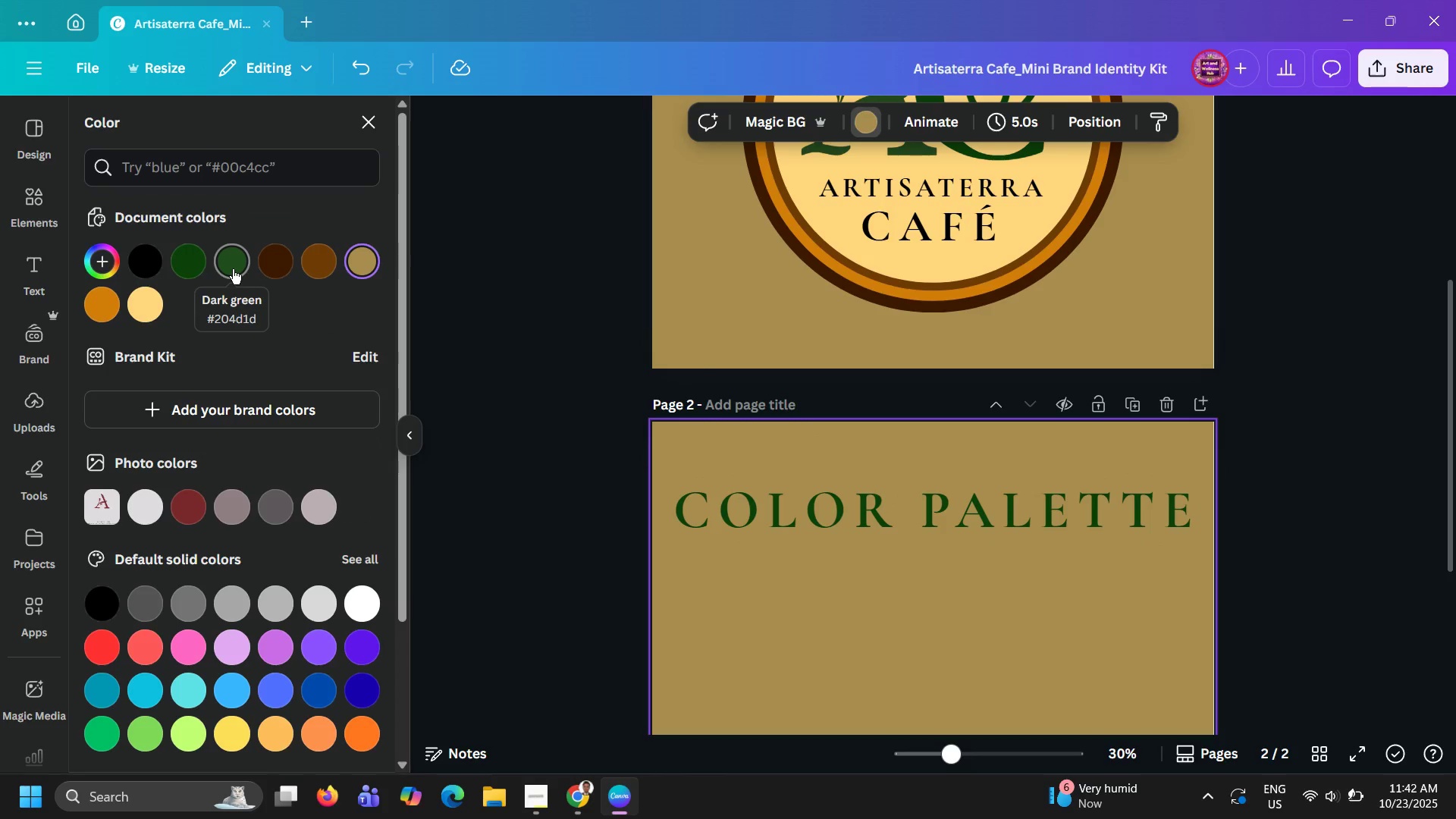 
left_click([233, 269])
 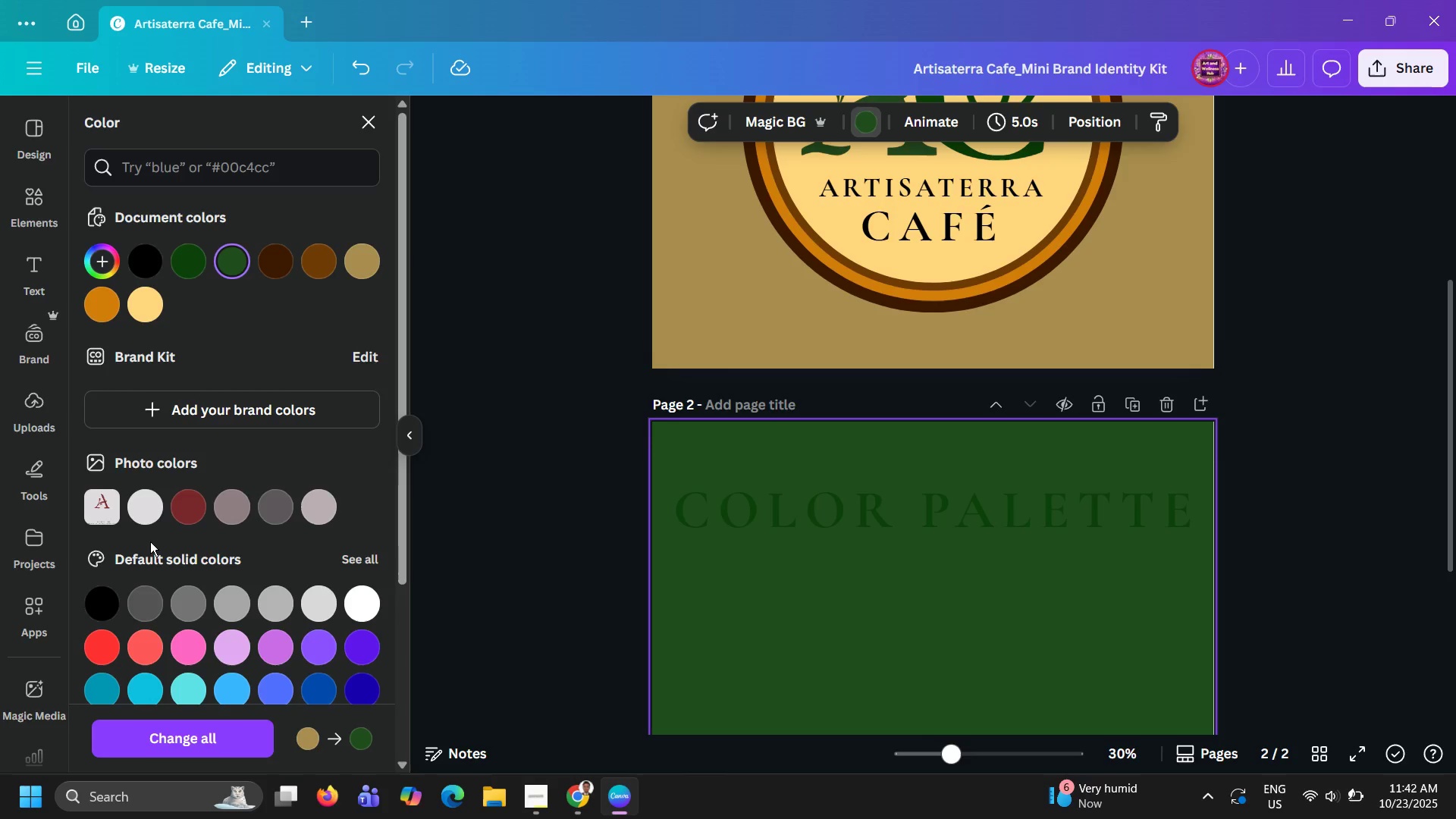 
left_click([146, 509])
 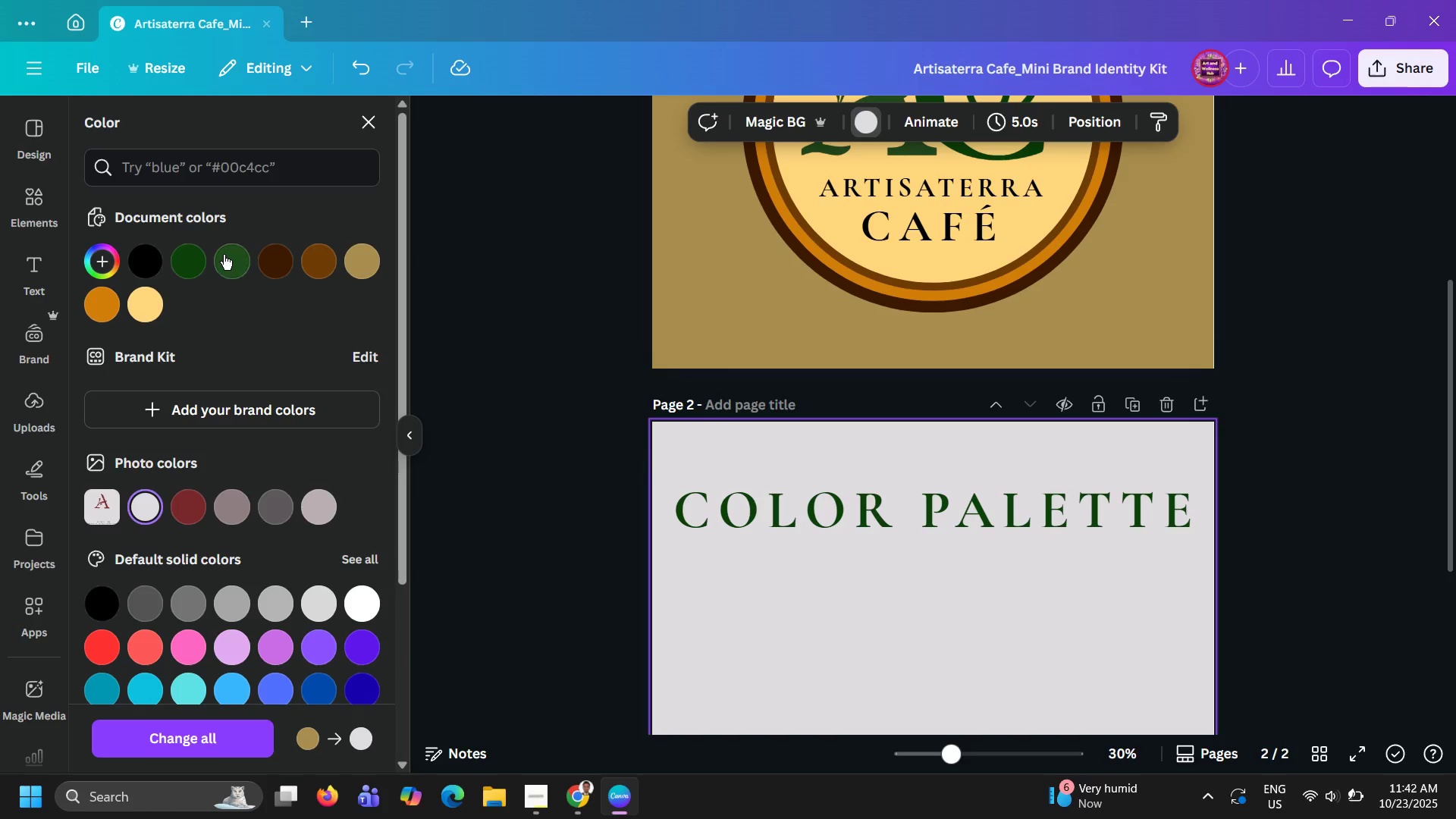 
left_click([147, 301])
 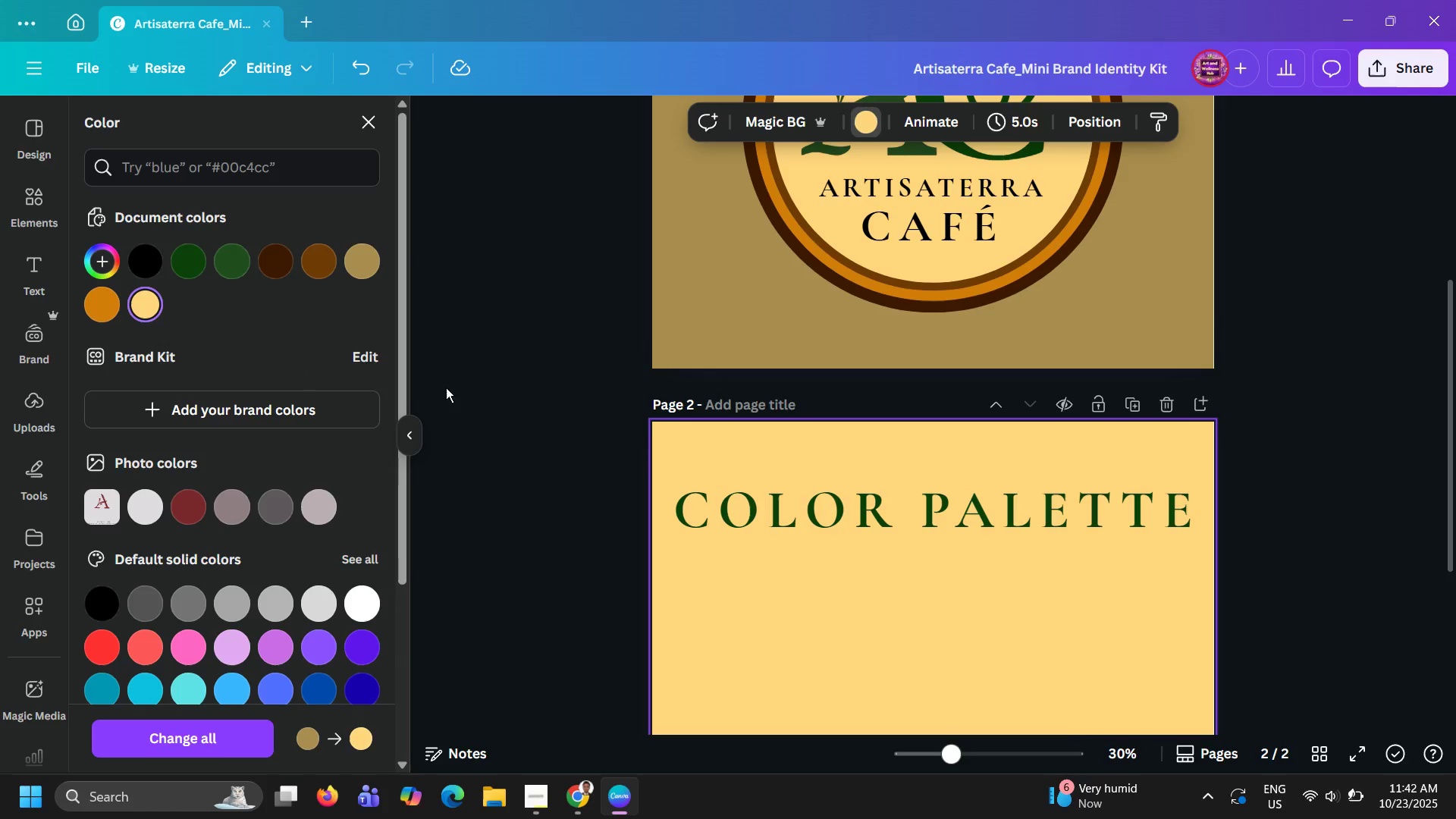 
left_click([454, 390])
 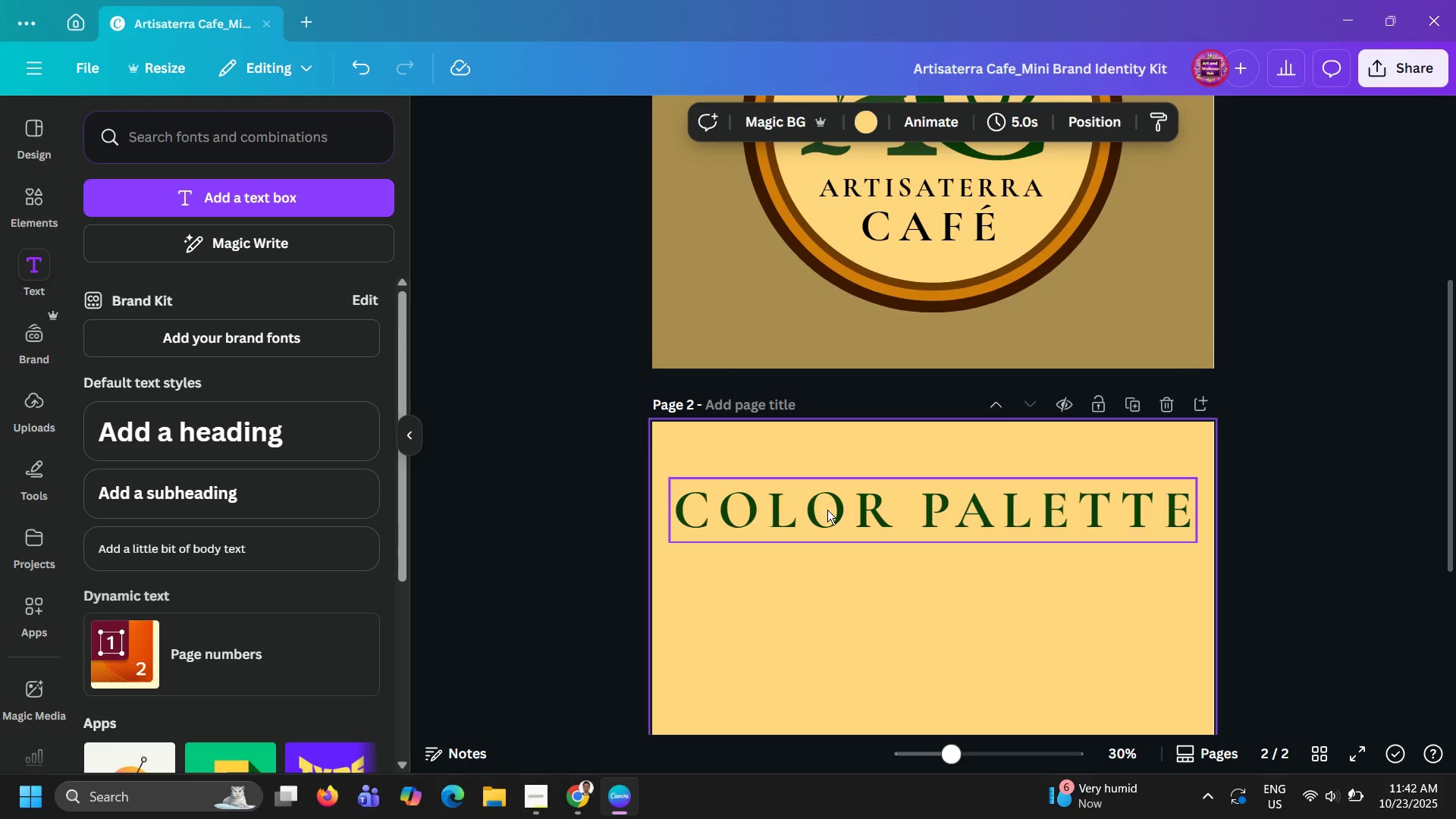 
left_click([827, 510])
 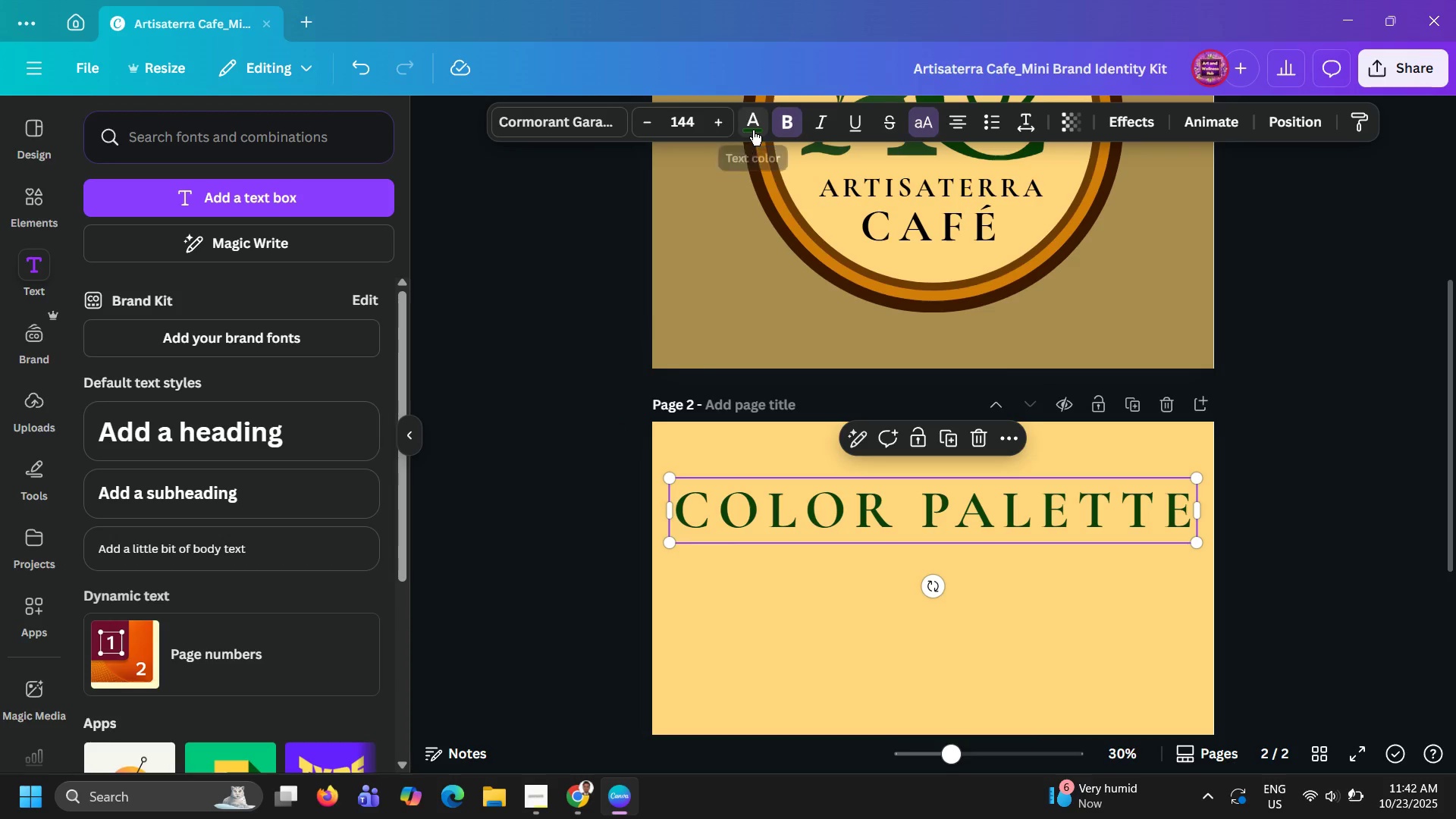 
left_click([753, 130])
 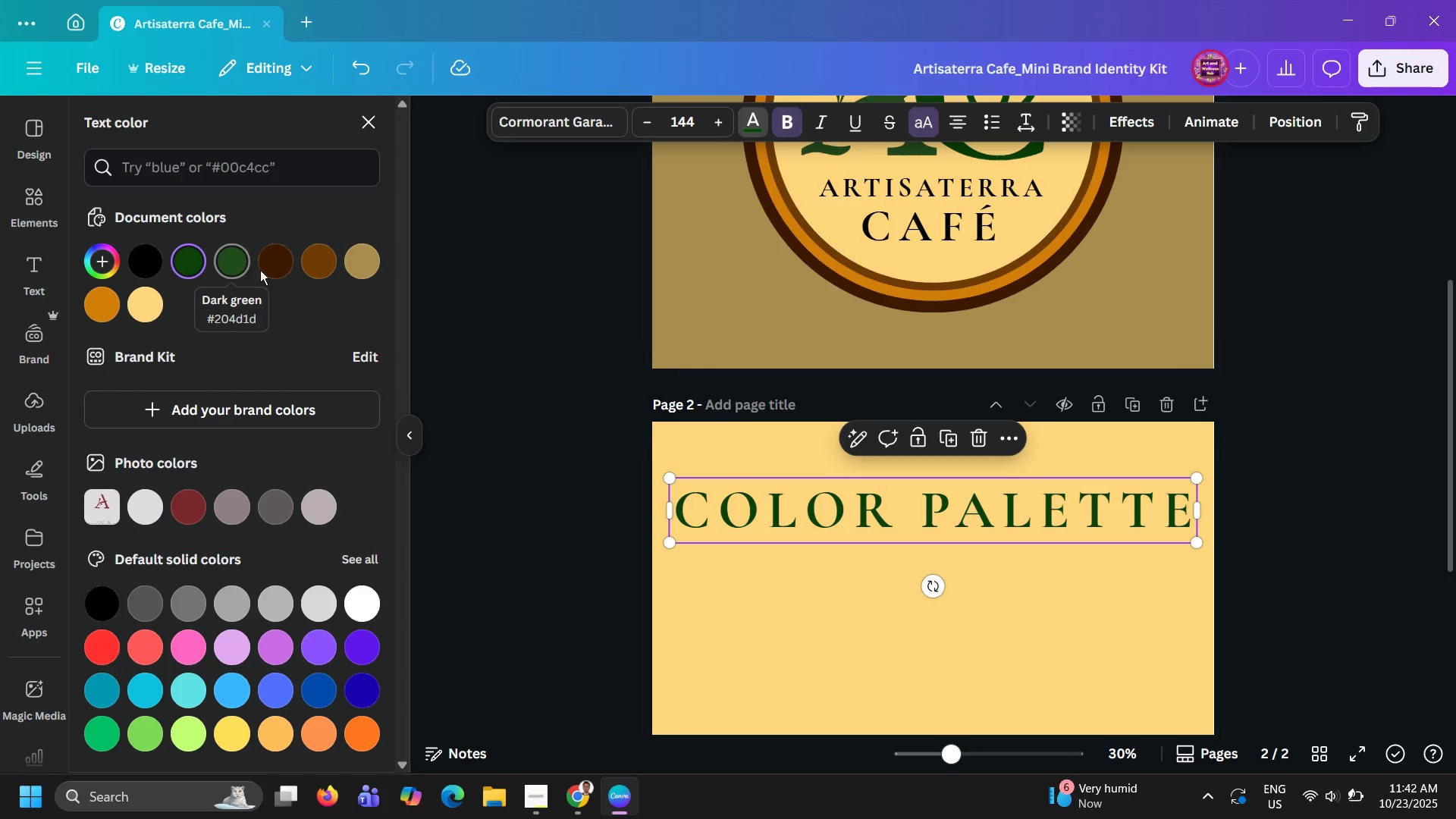 
left_click([271, 268])
 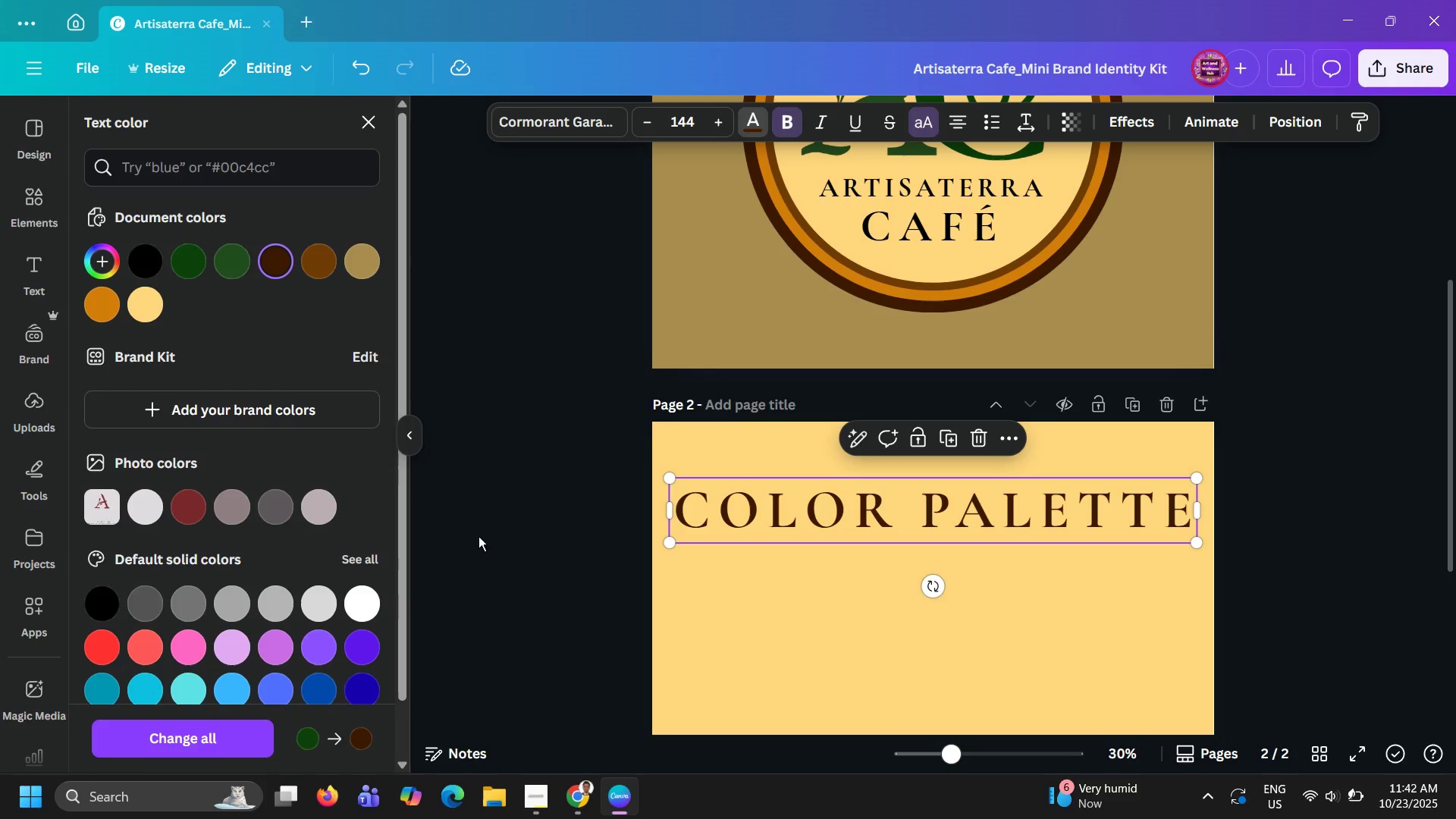 
left_click([529, 542])
 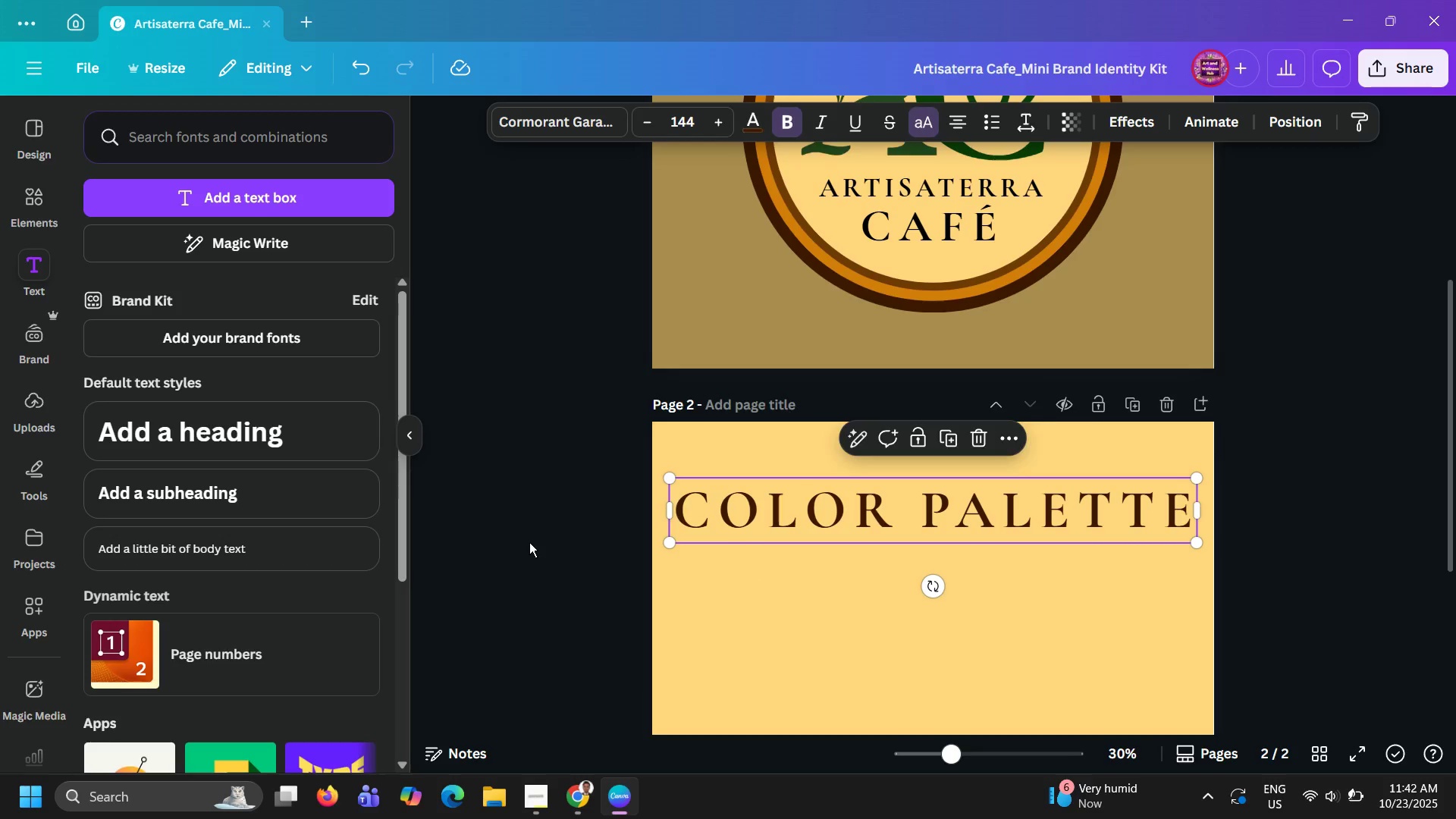 
scroll: coordinate [529, 542], scroll_direction: down, amount: 4.0
 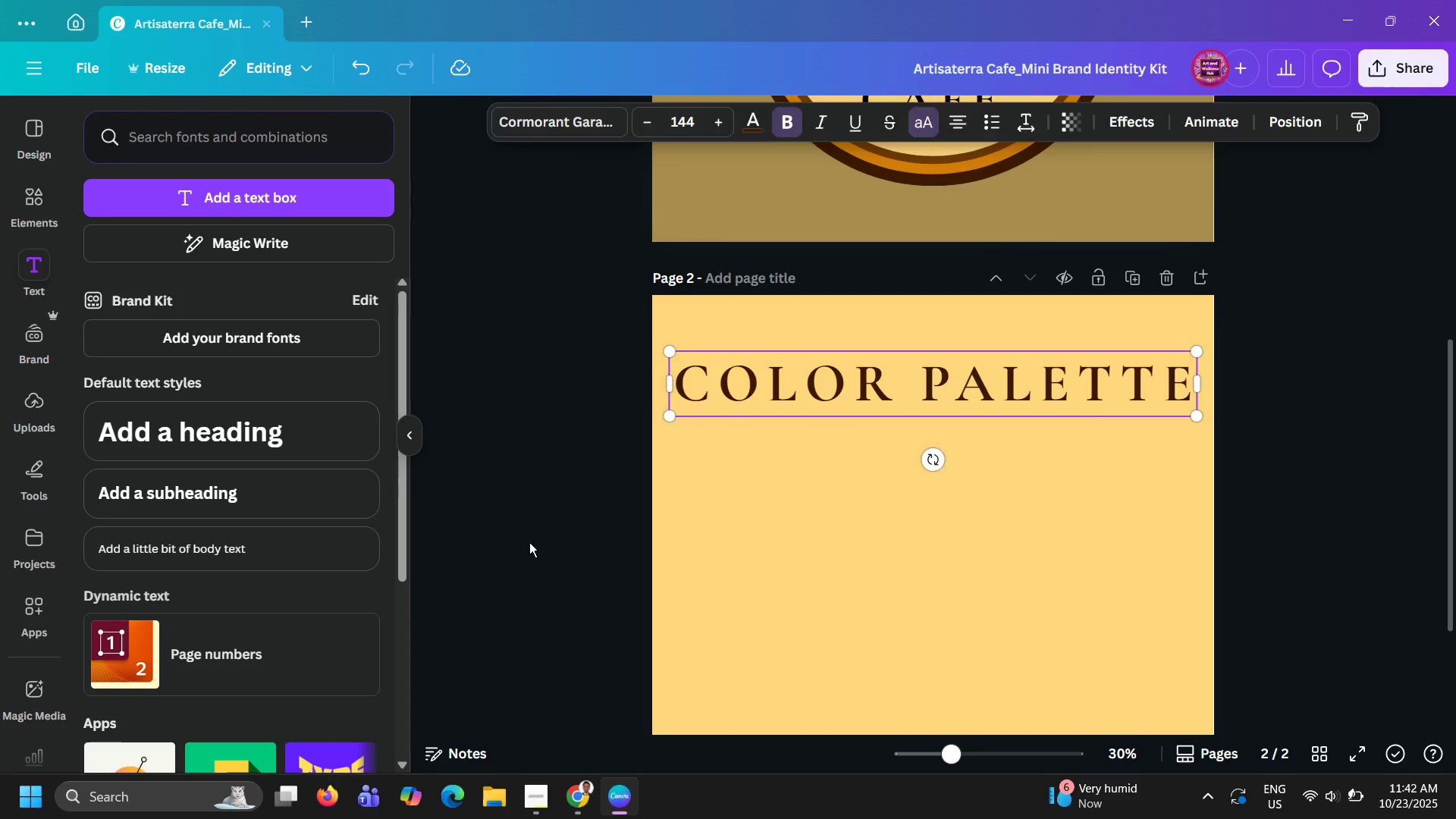 
left_click([529, 542])
 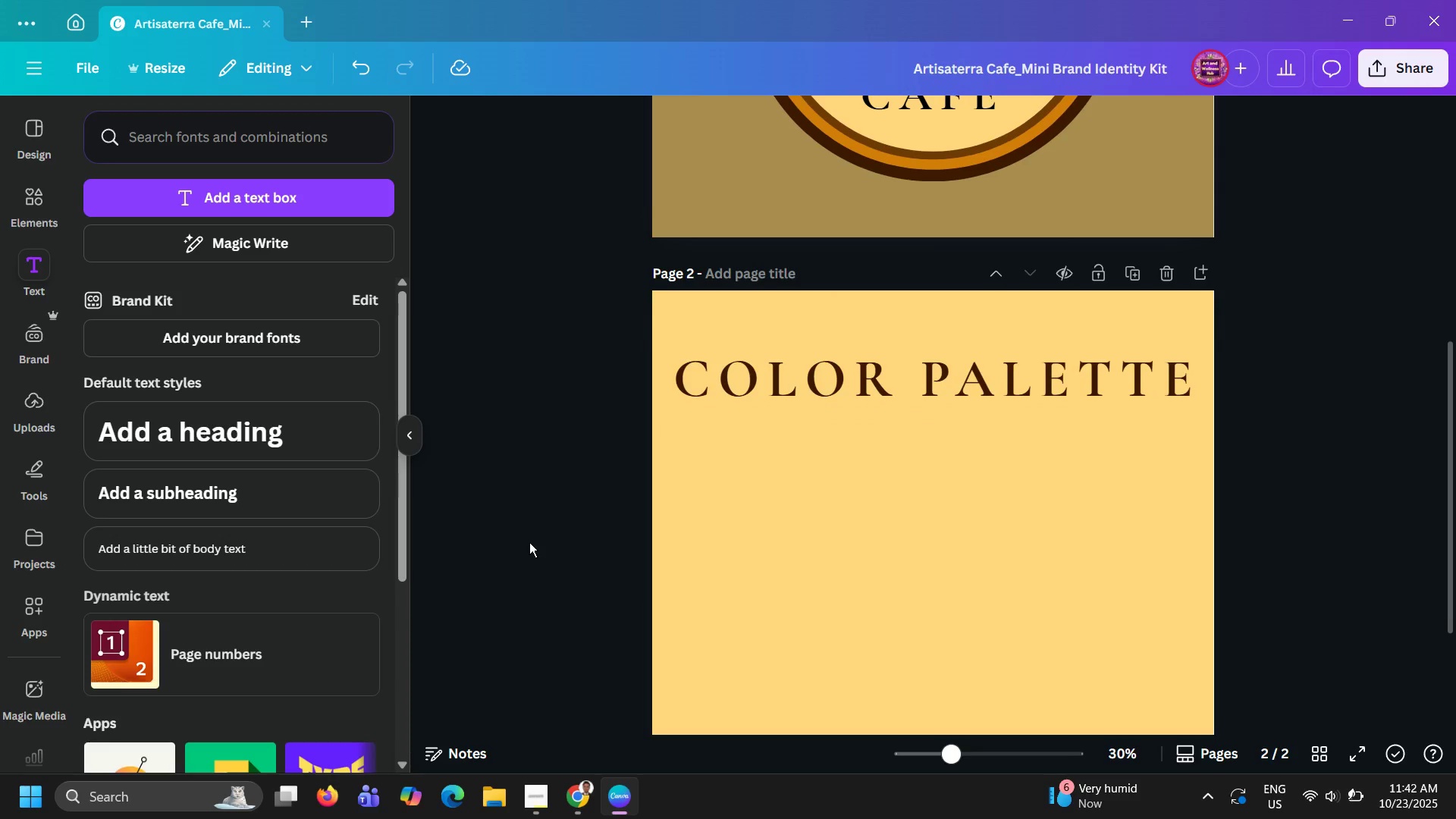 
scroll: coordinate [530, 541], scroll_direction: up, amount: 2.0
 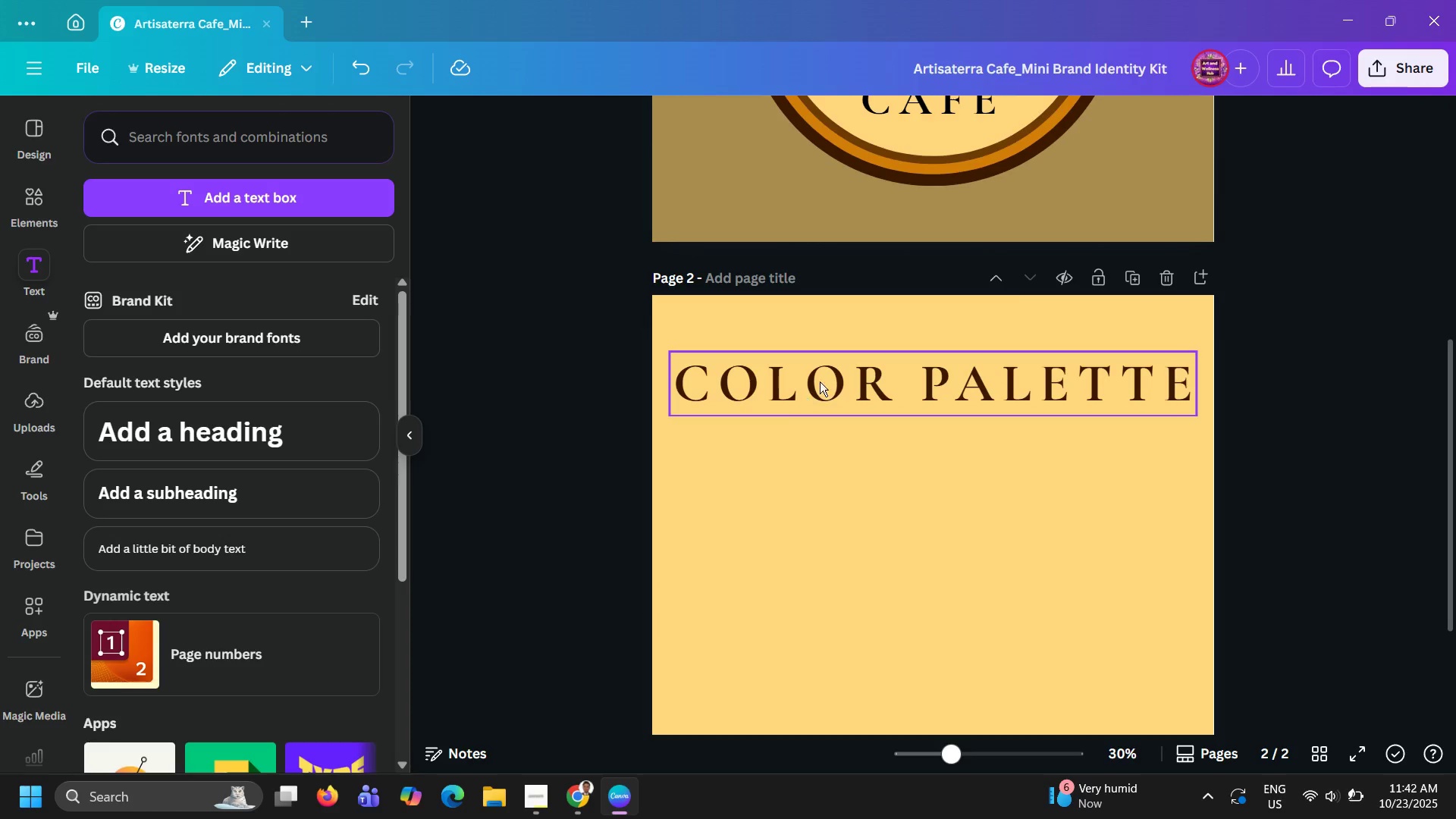 
left_click([820, 381])
 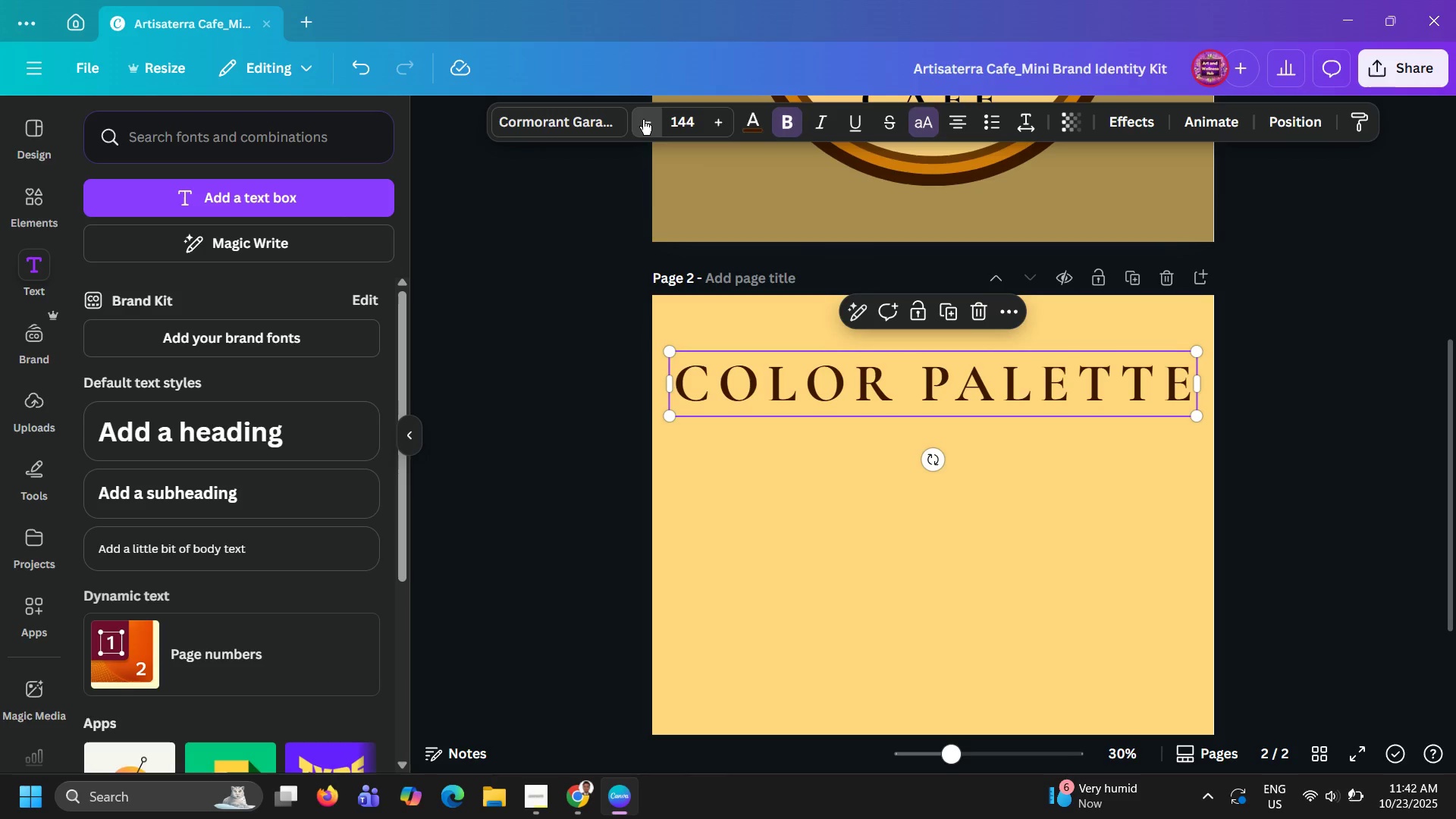 
double_click([643, 120])
 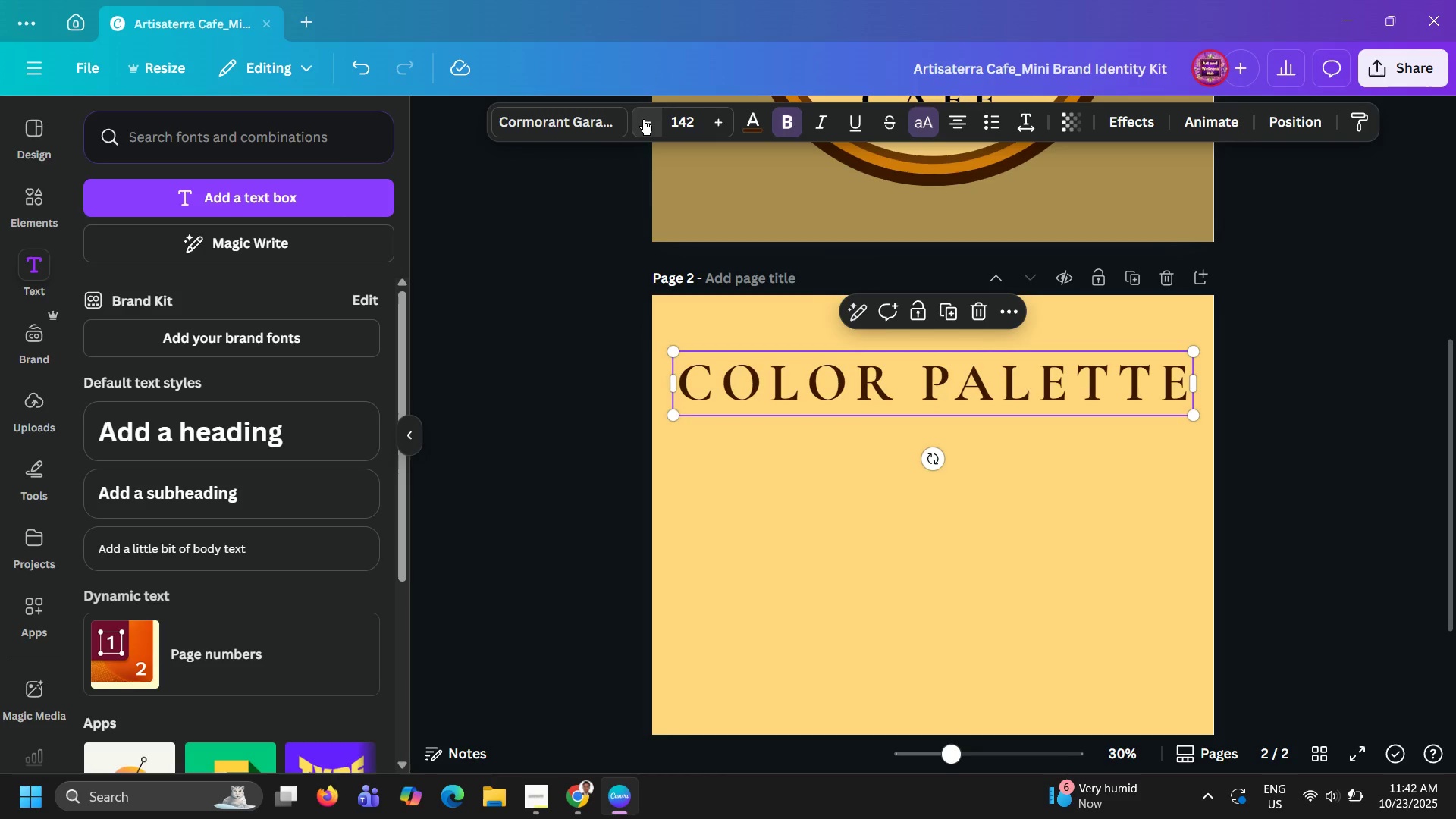 
triple_click([643, 120])
 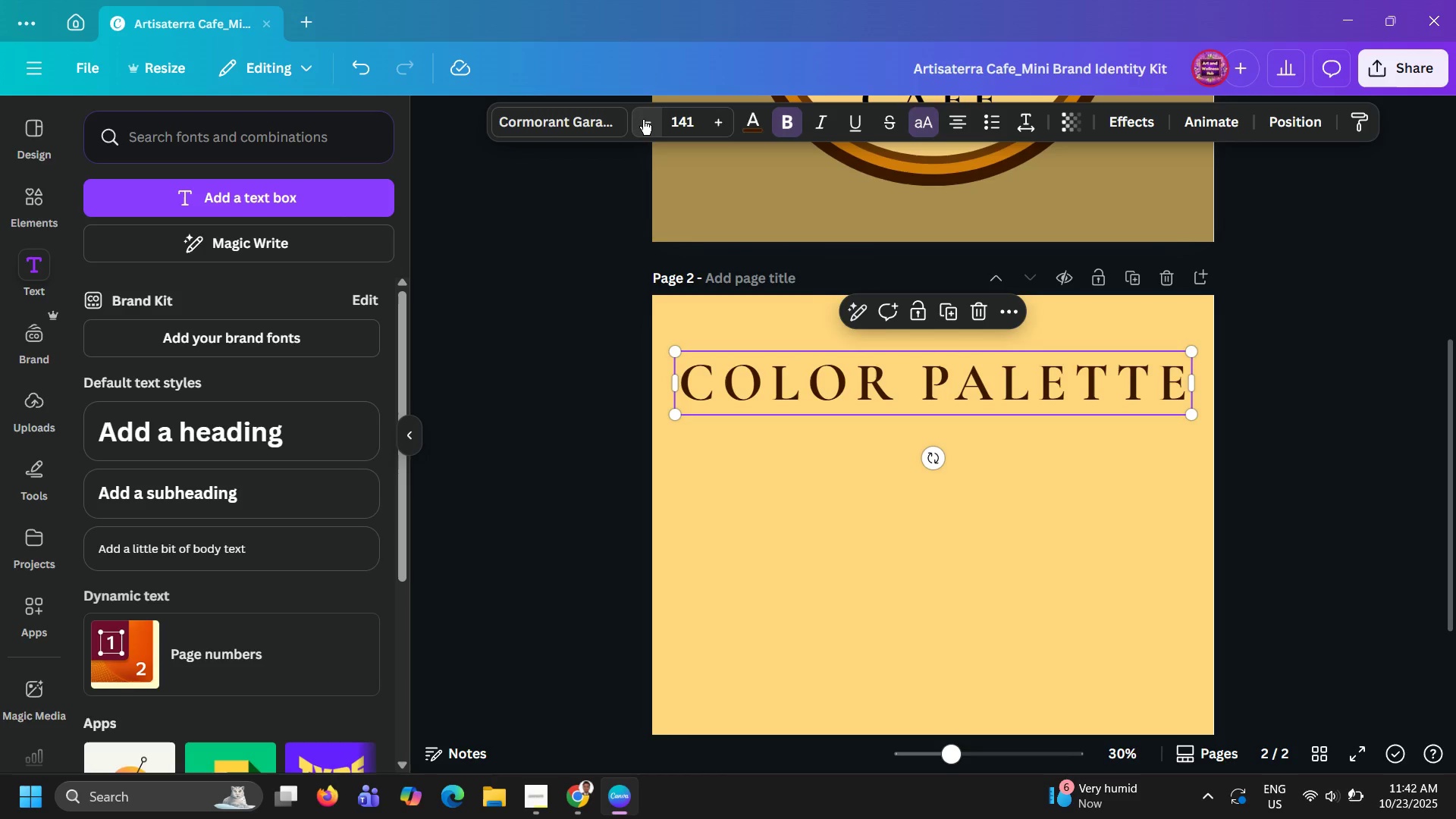 
triple_click([643, 120])
 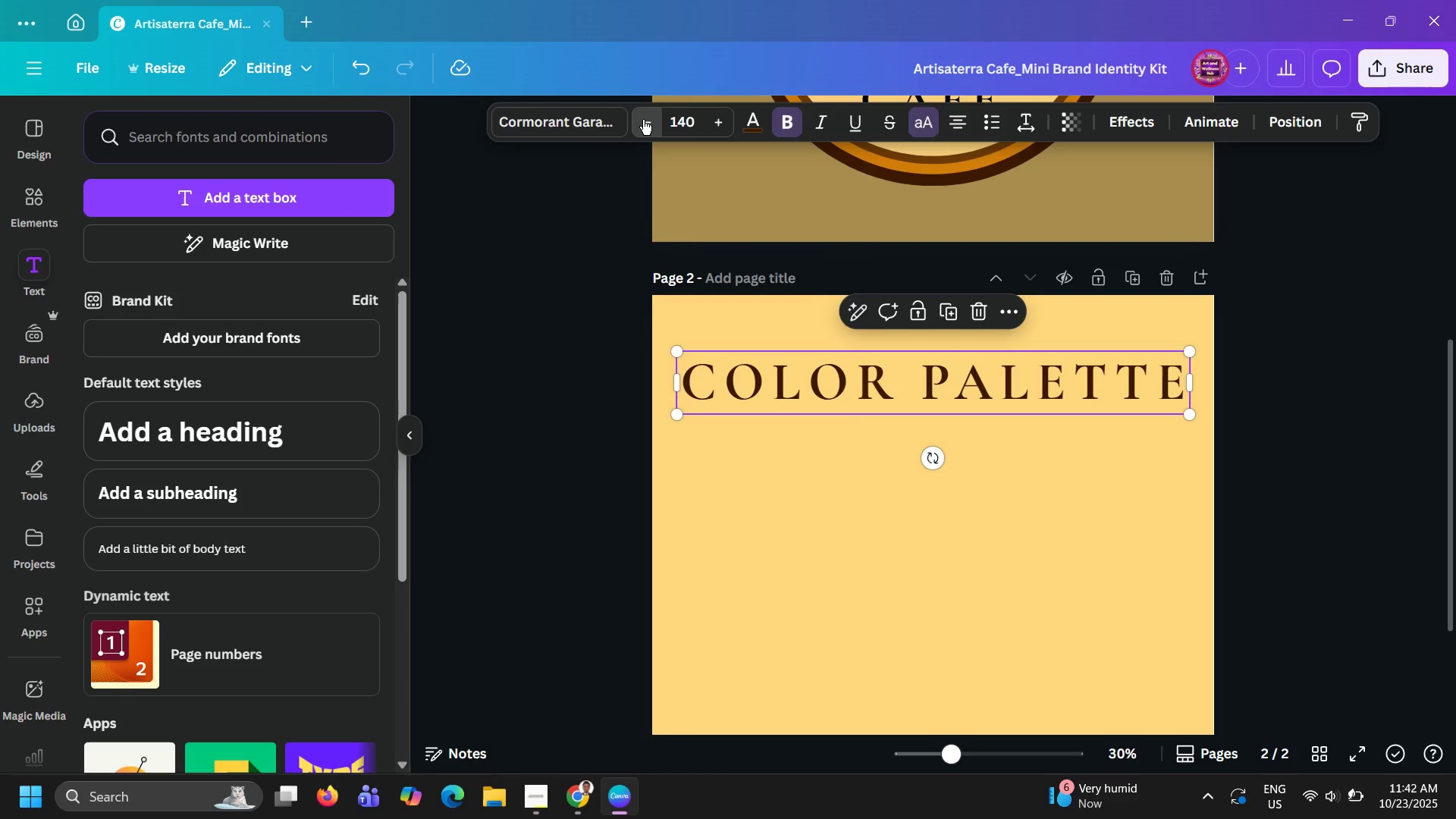 
triple_click([643, 120])
 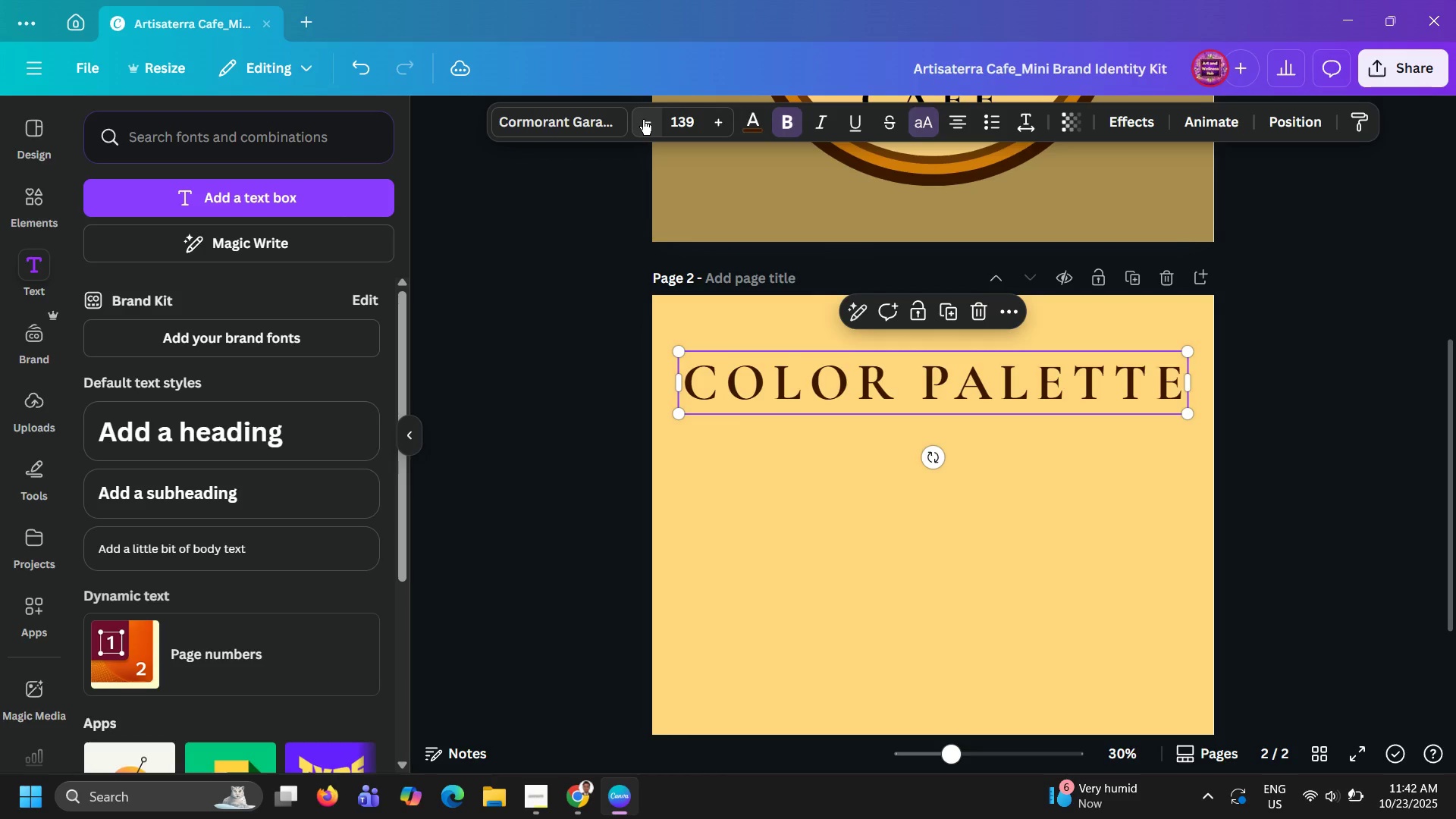 
left_click([643, 120])
 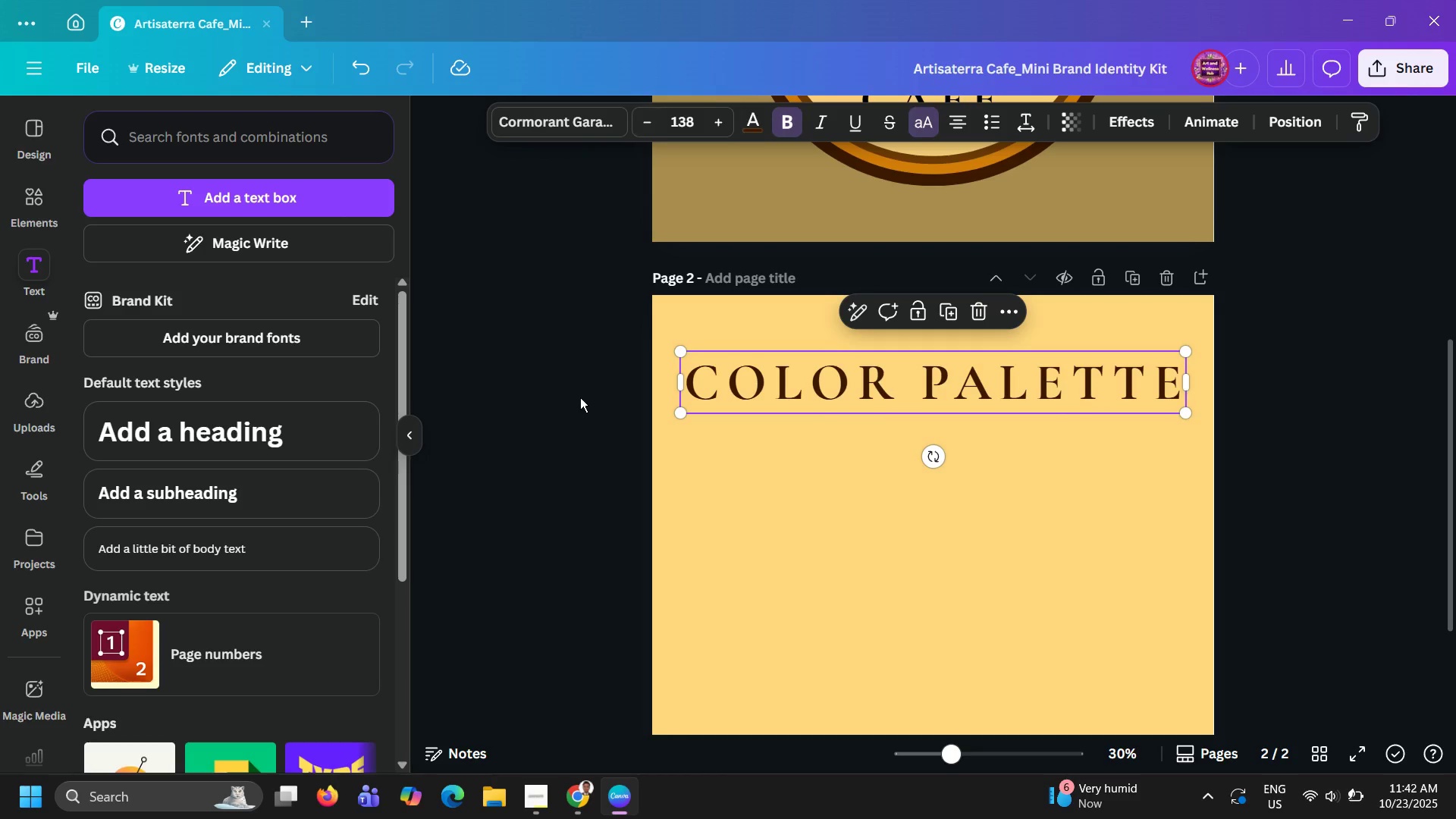 
left_click([558, 439])
 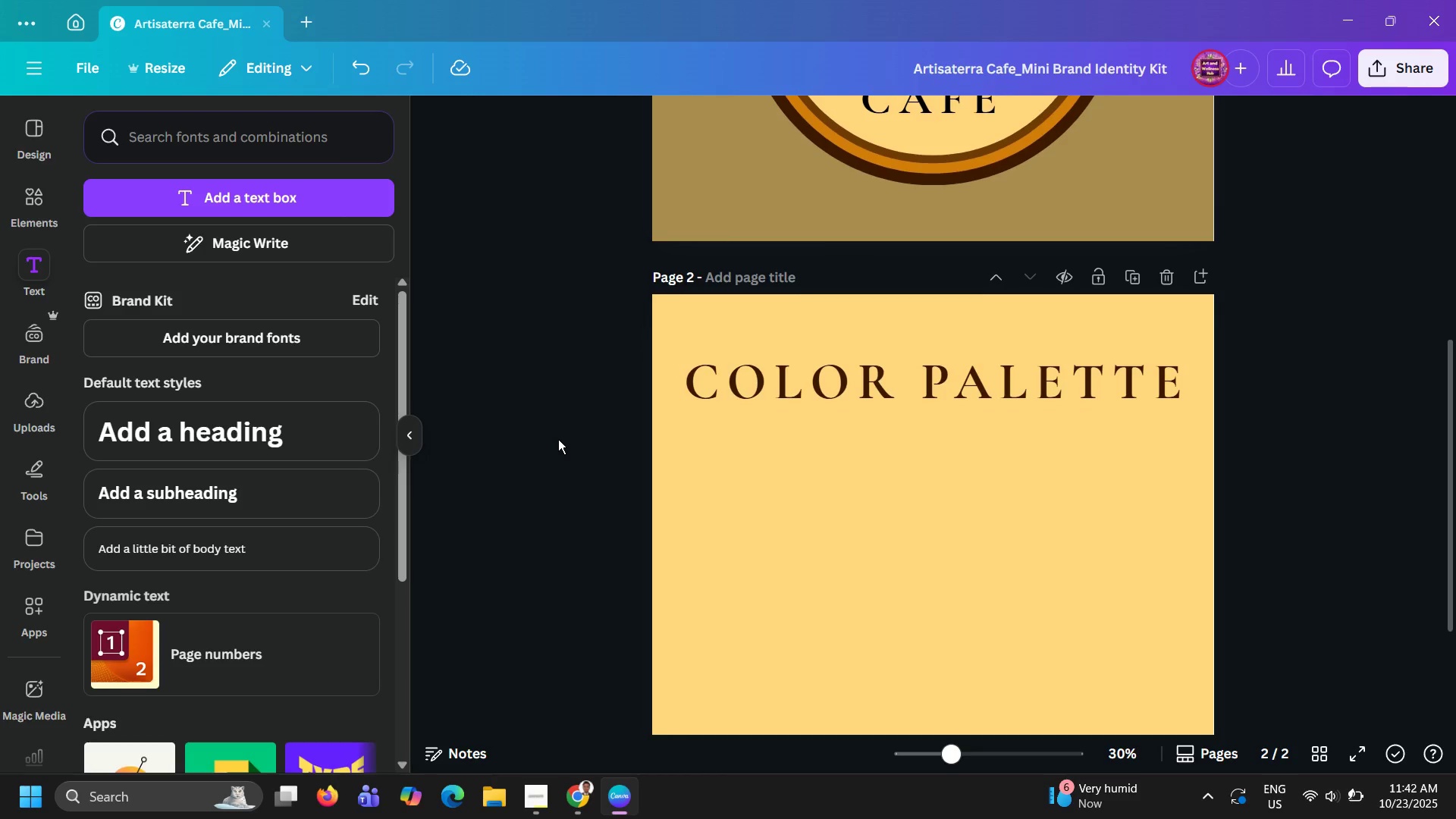 
scroll: coordinate [558, 432], scroll_direction: down, amount: 8.0
 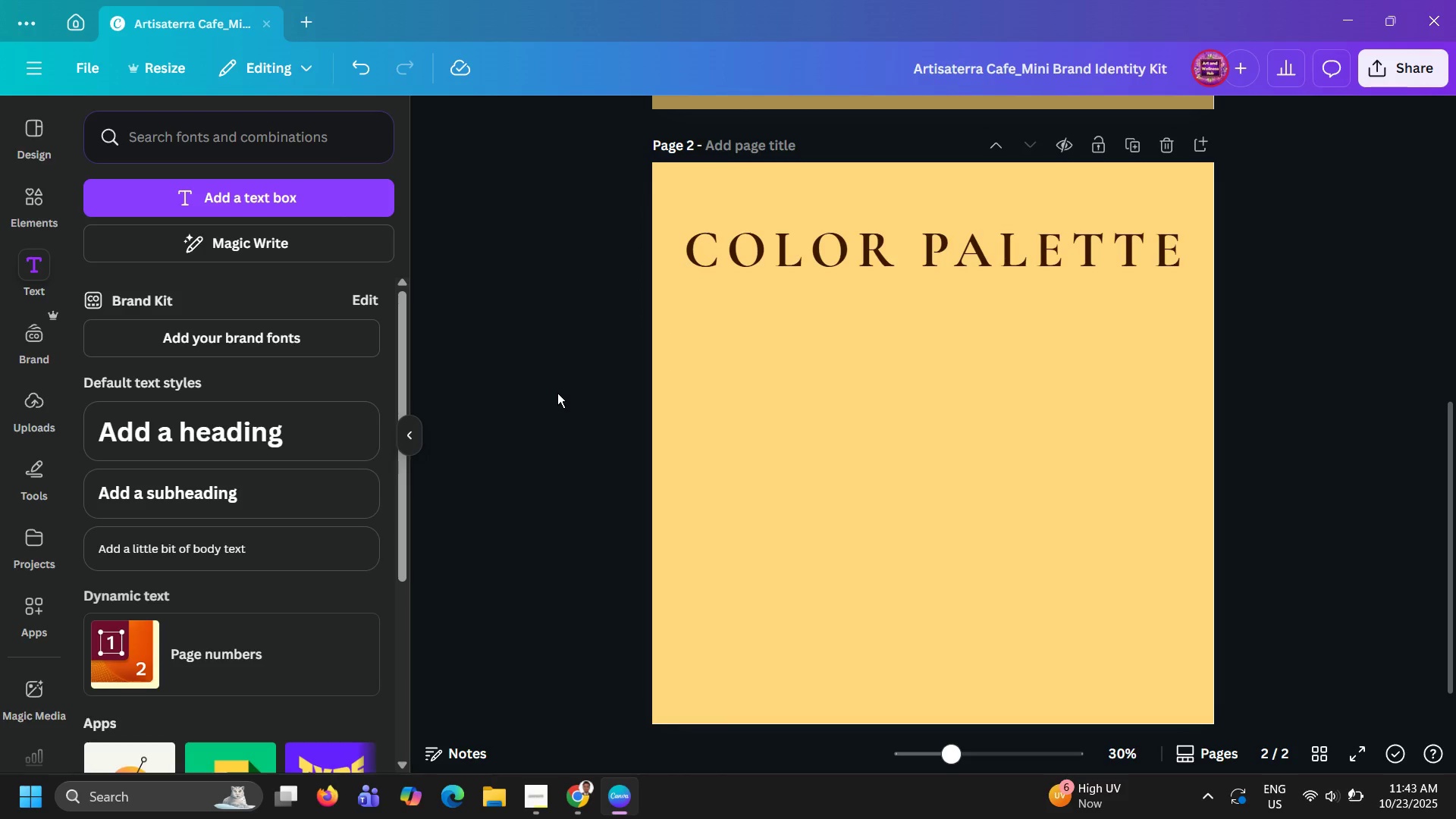 
wait(19.07)
 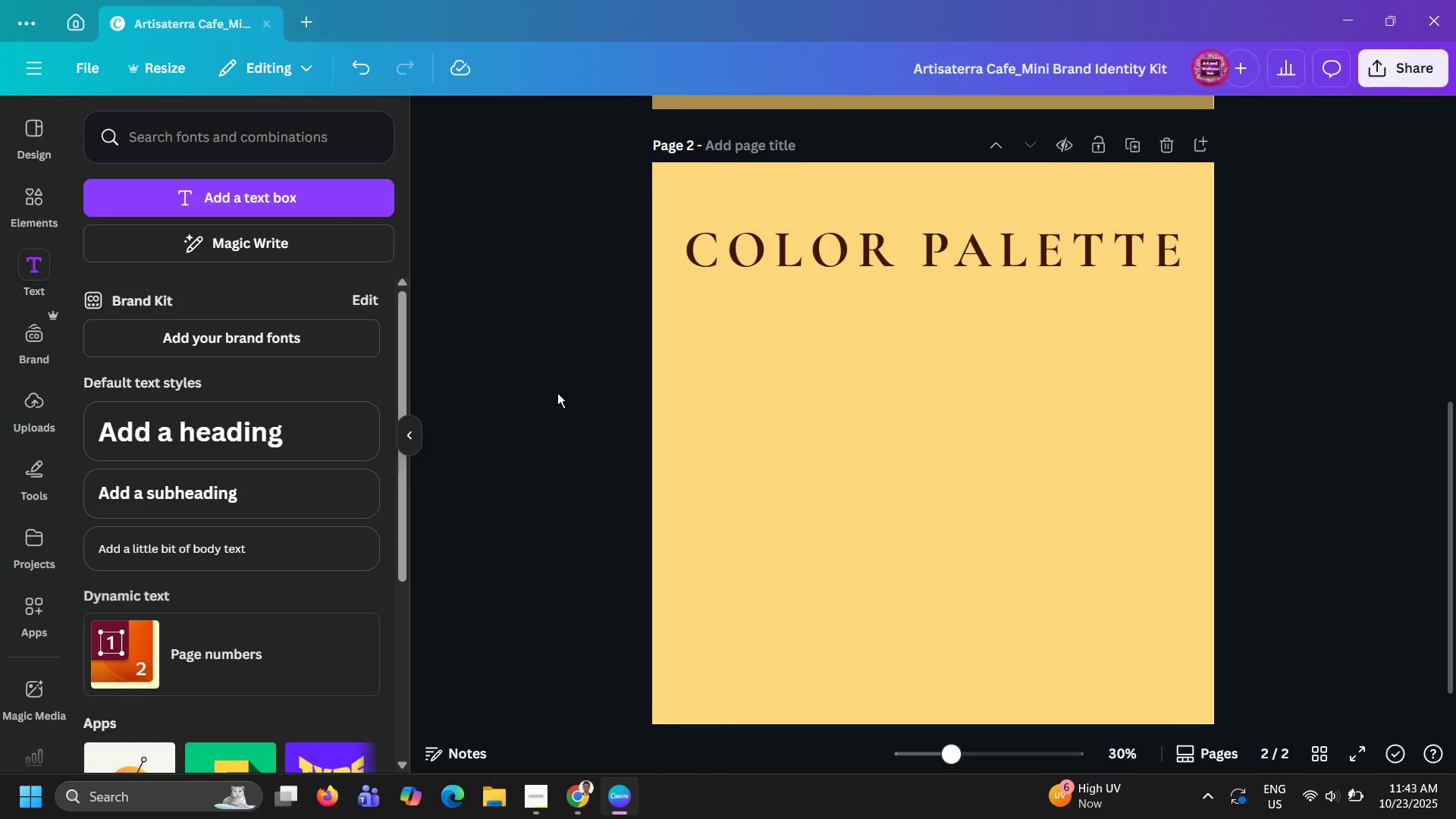 
scroll: coordinate [639, 362], scroll_direction: up, amount: 12.0
 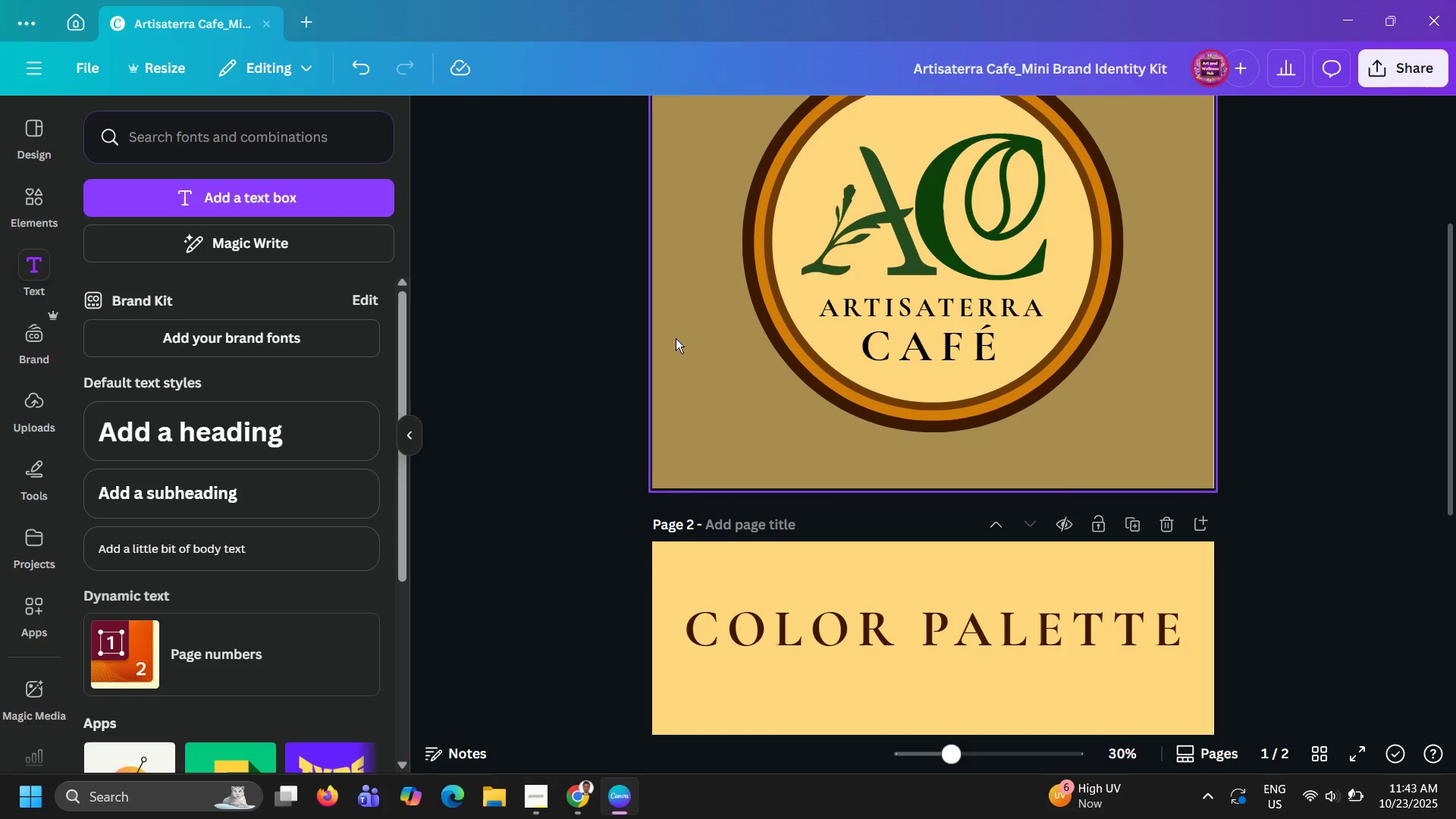 
scroll: coordinate [666, 335], scroll_direction: down, amount: 12.0
 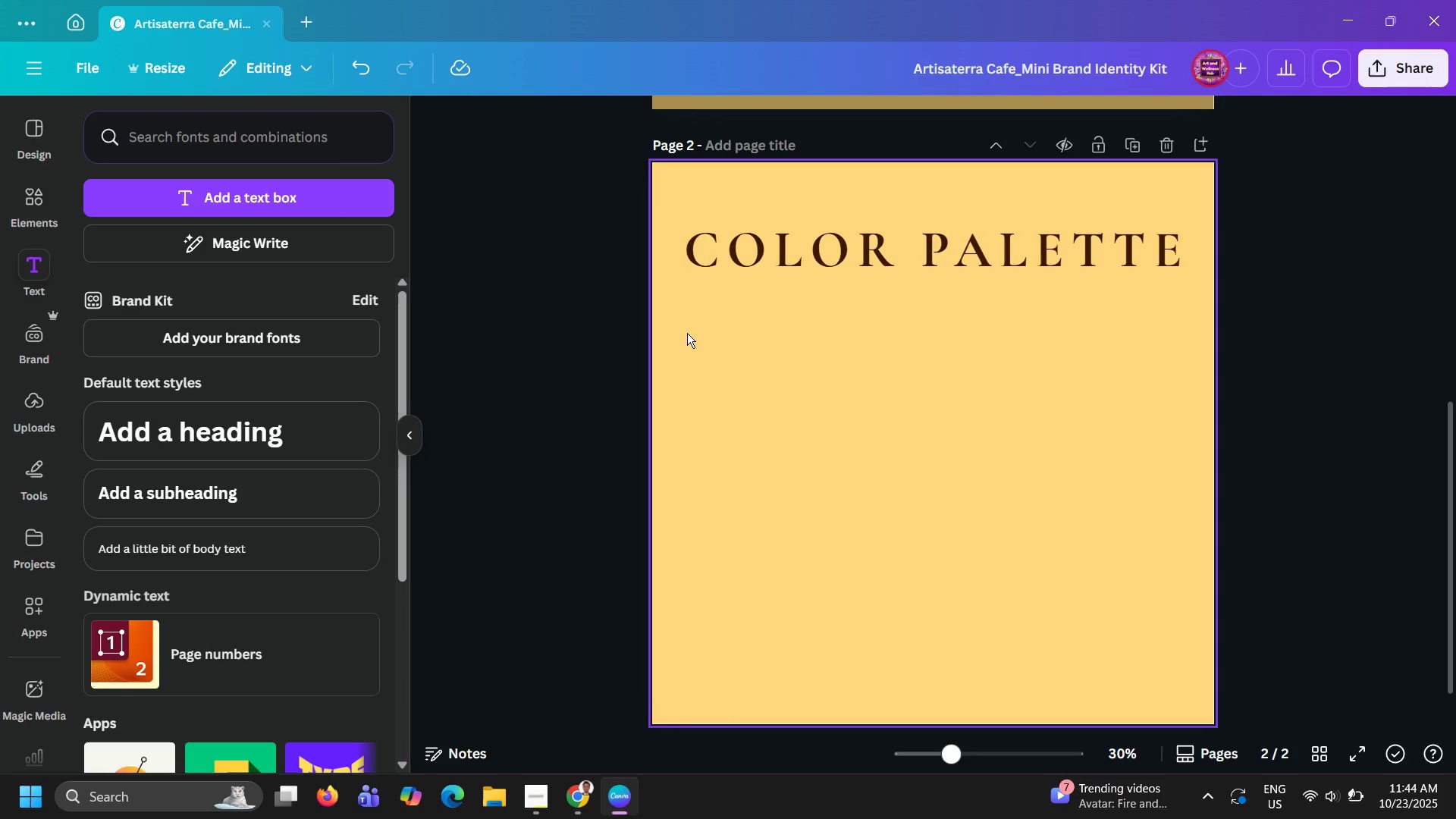 
wait(67.1)
 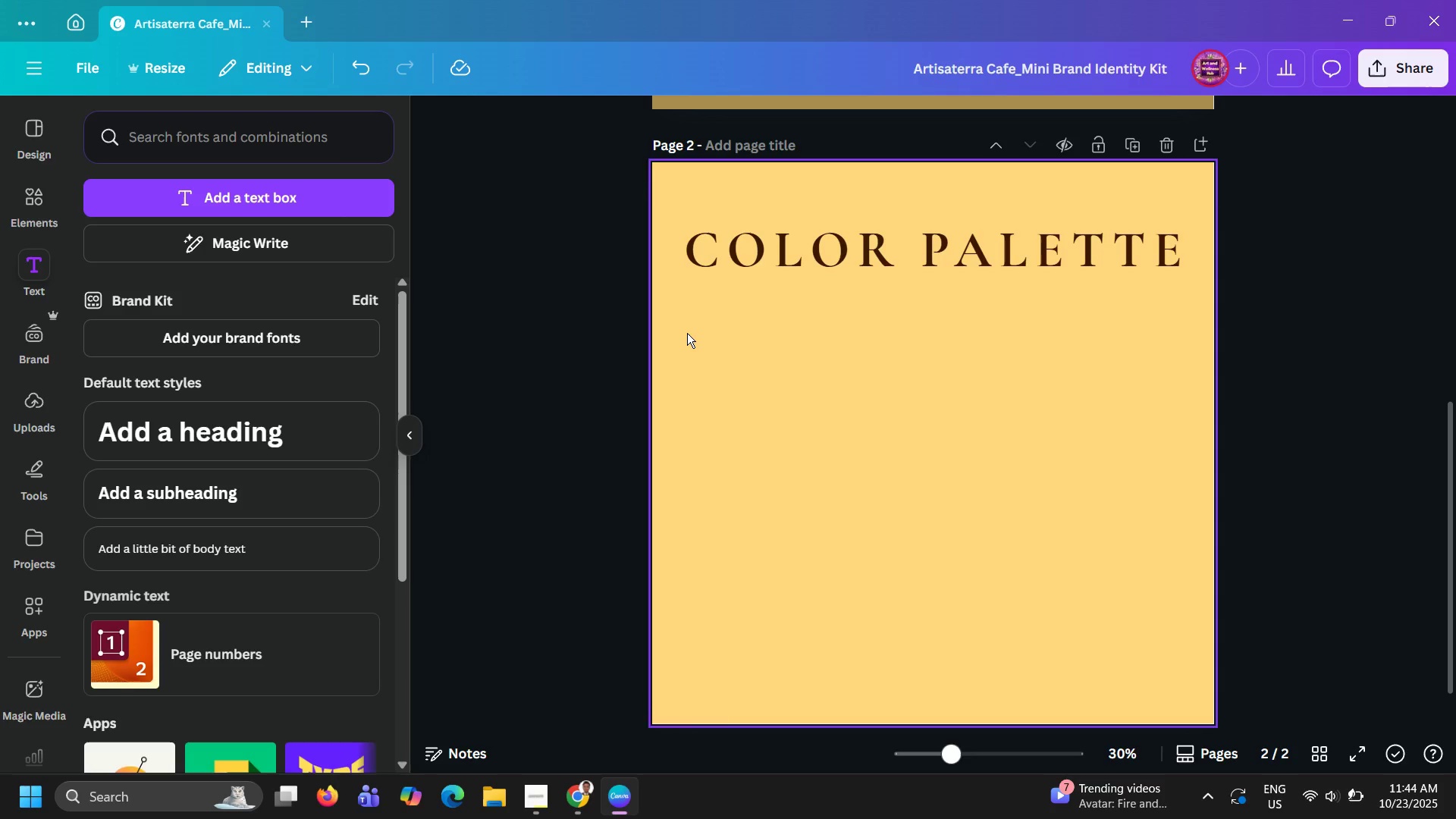 
left_click([233, 209])
 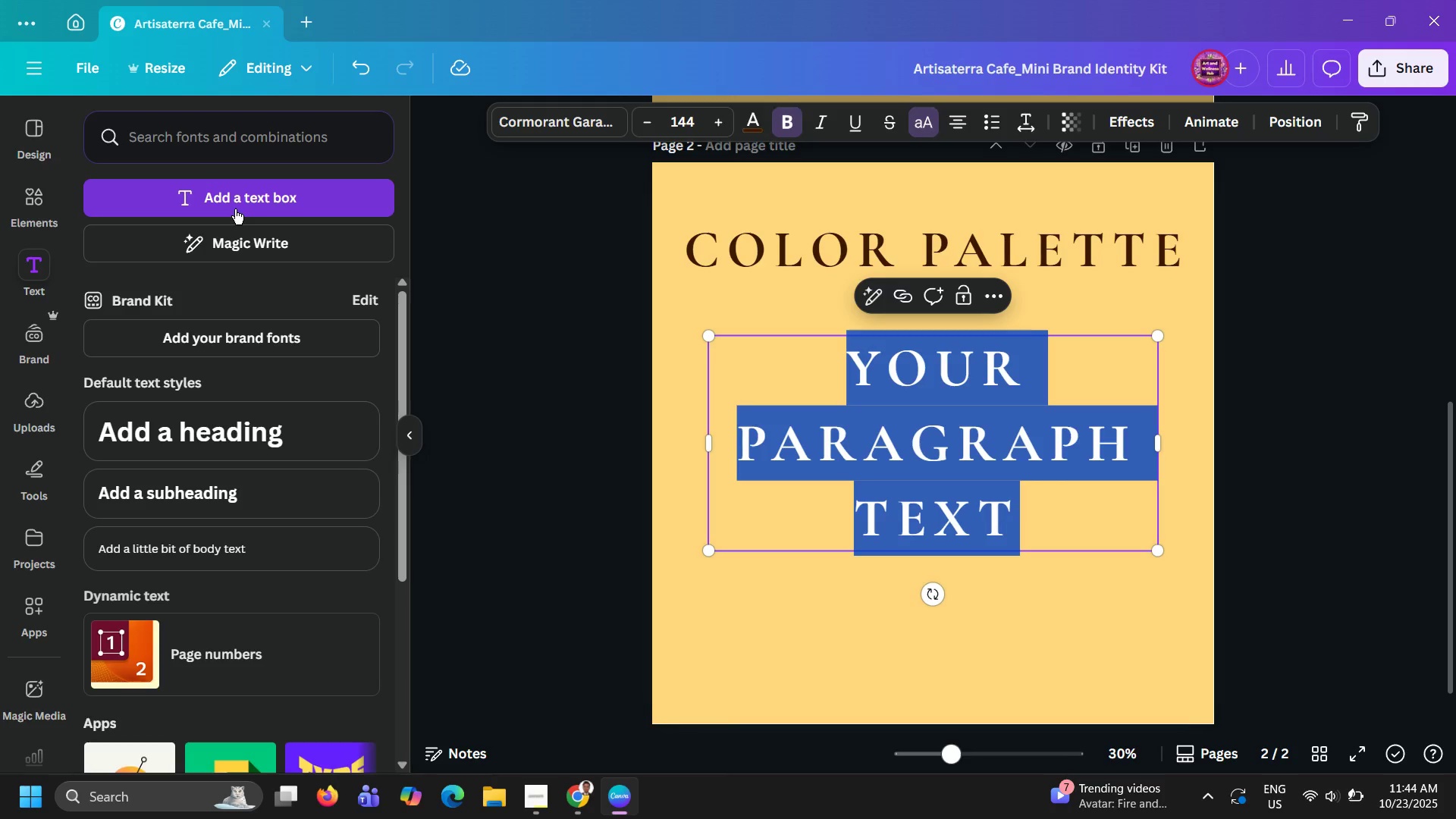 
type(TOP  )
key(Backspace)
type(section)
 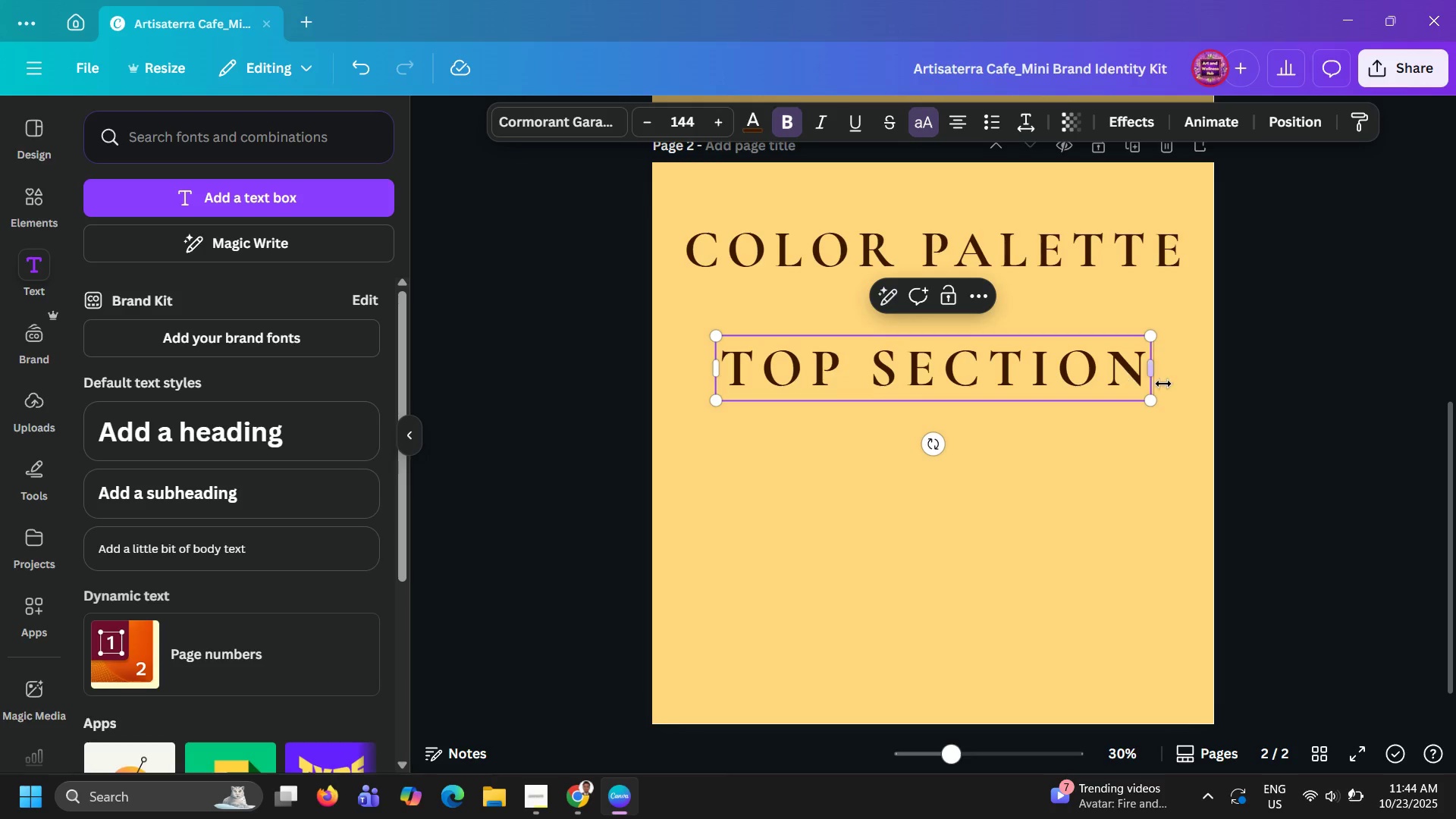 
left_click_drag(start_coordinate=[1157, 399], to_coordinate=[937, 356])
 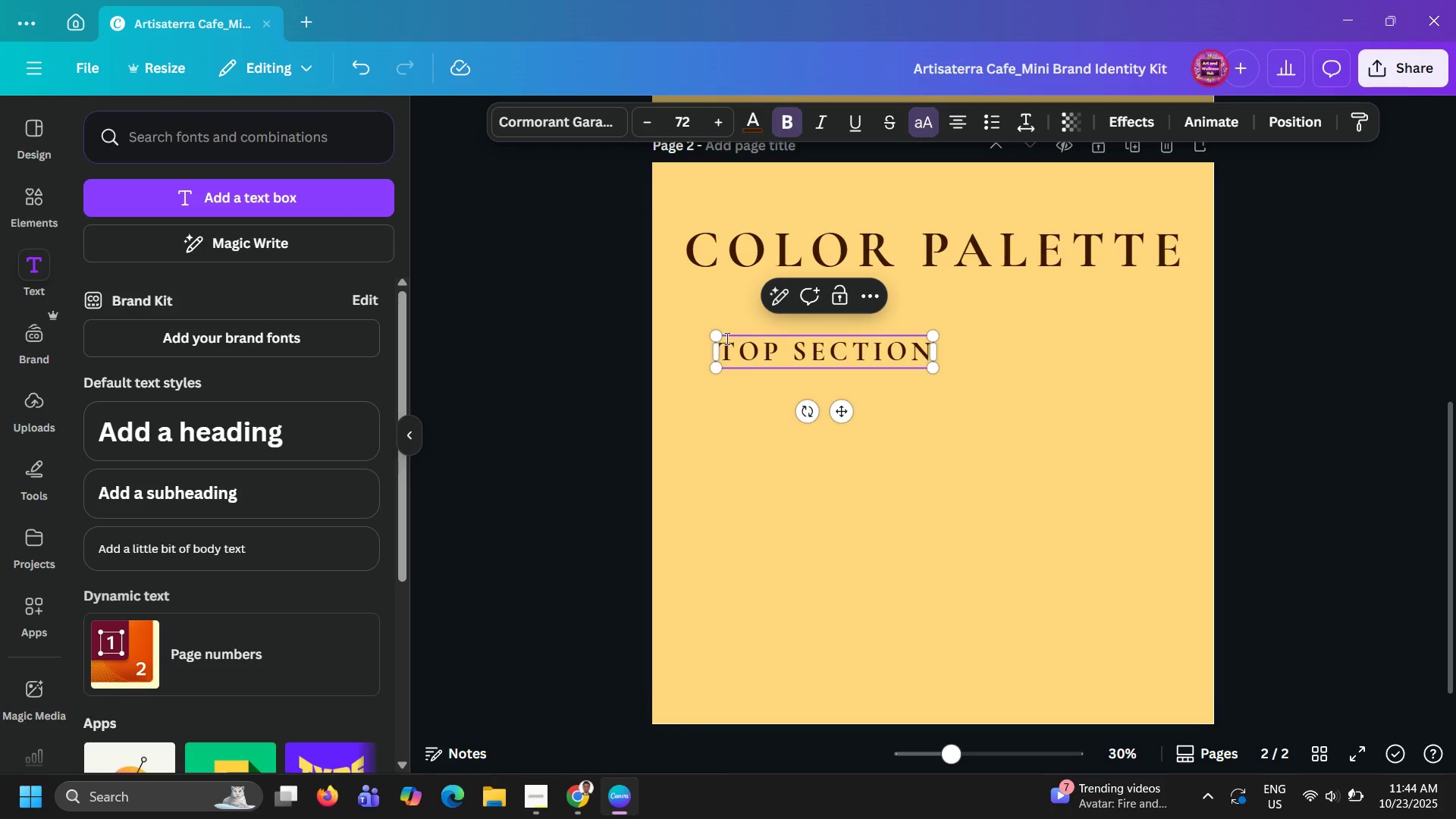 
left_click([652, 338])
 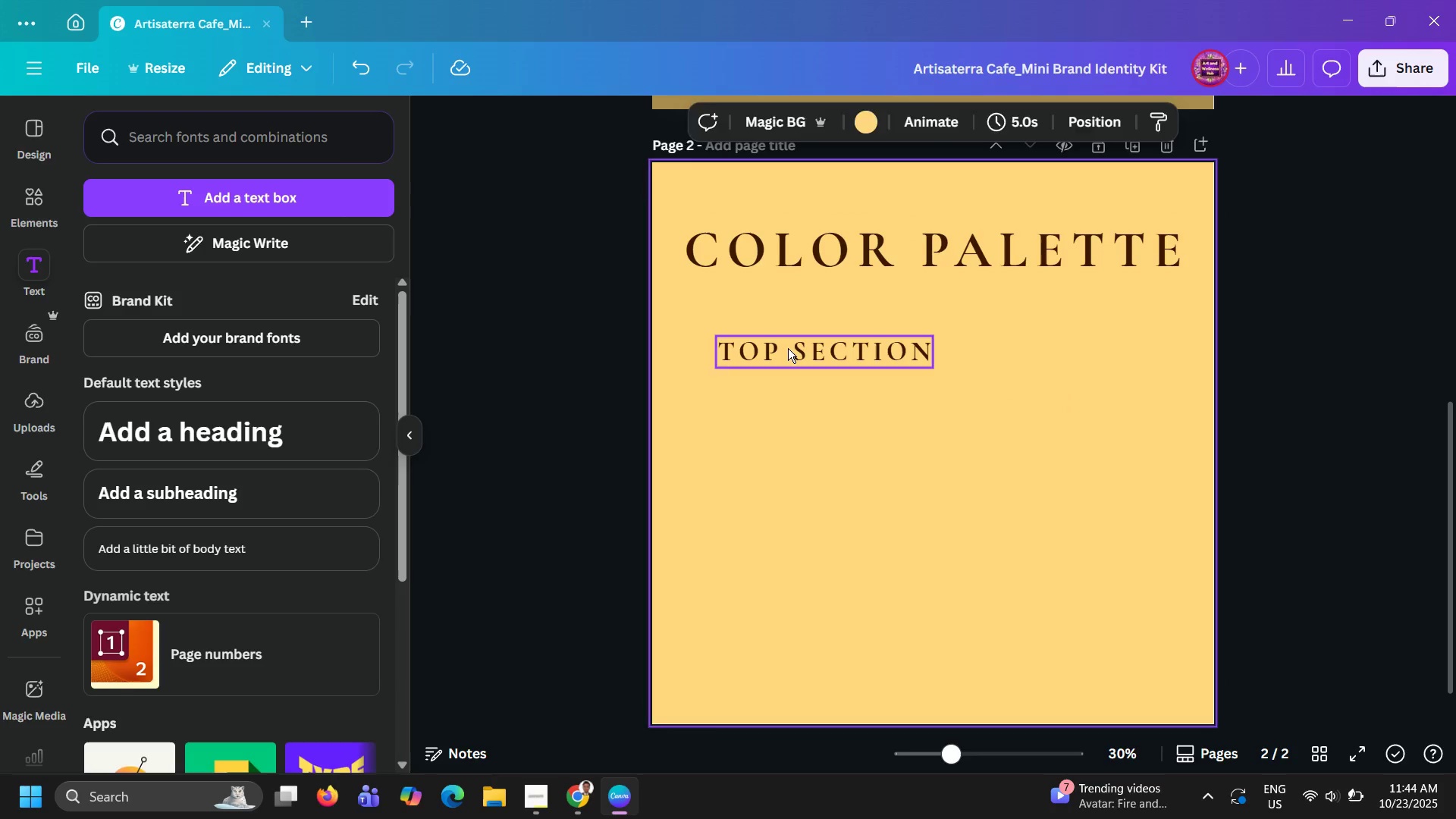 
left_click_drag(start_coordinate=[788, 348], to_coordinate=[767, 309])
 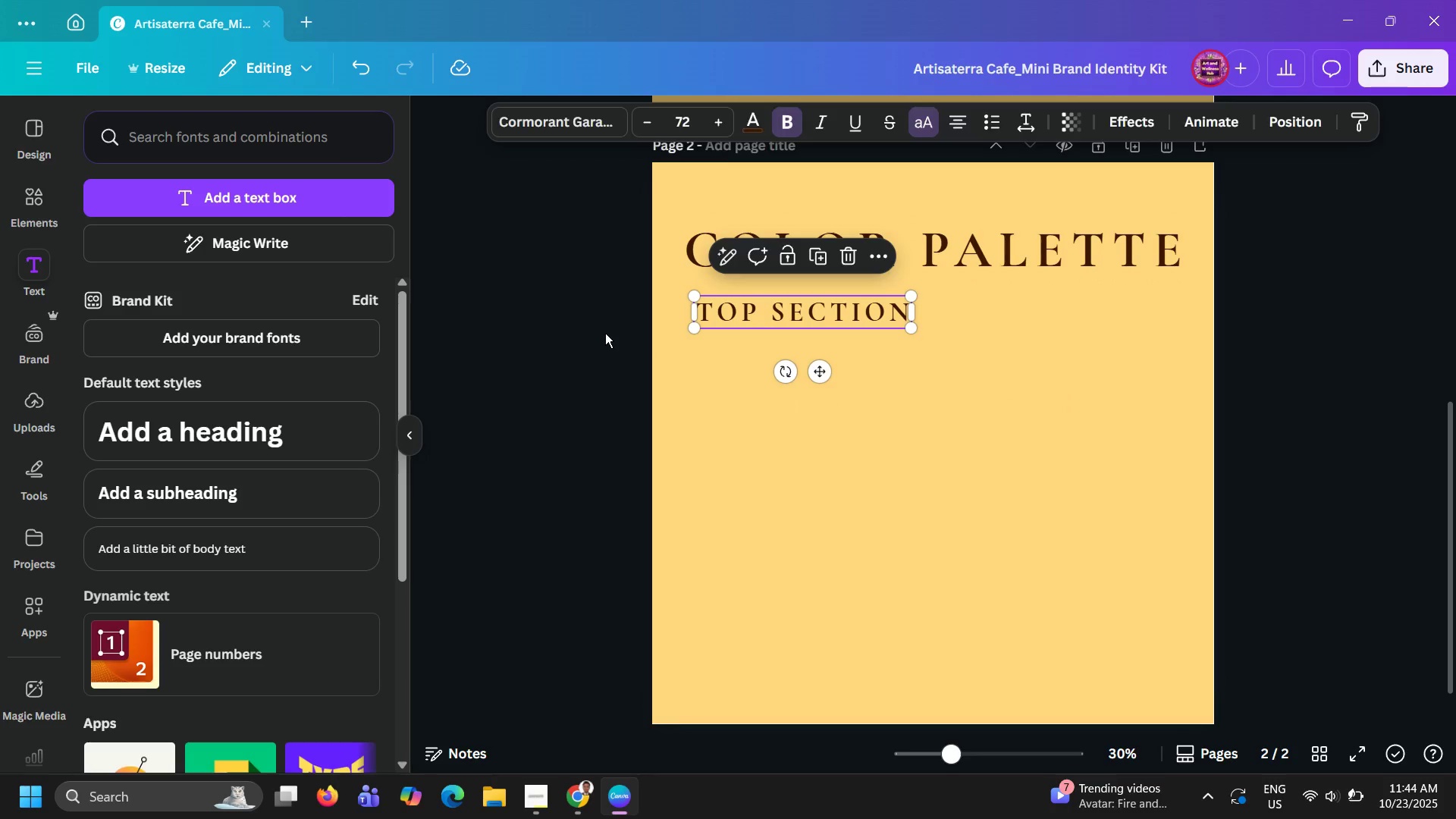 
left_click([605, 333])
 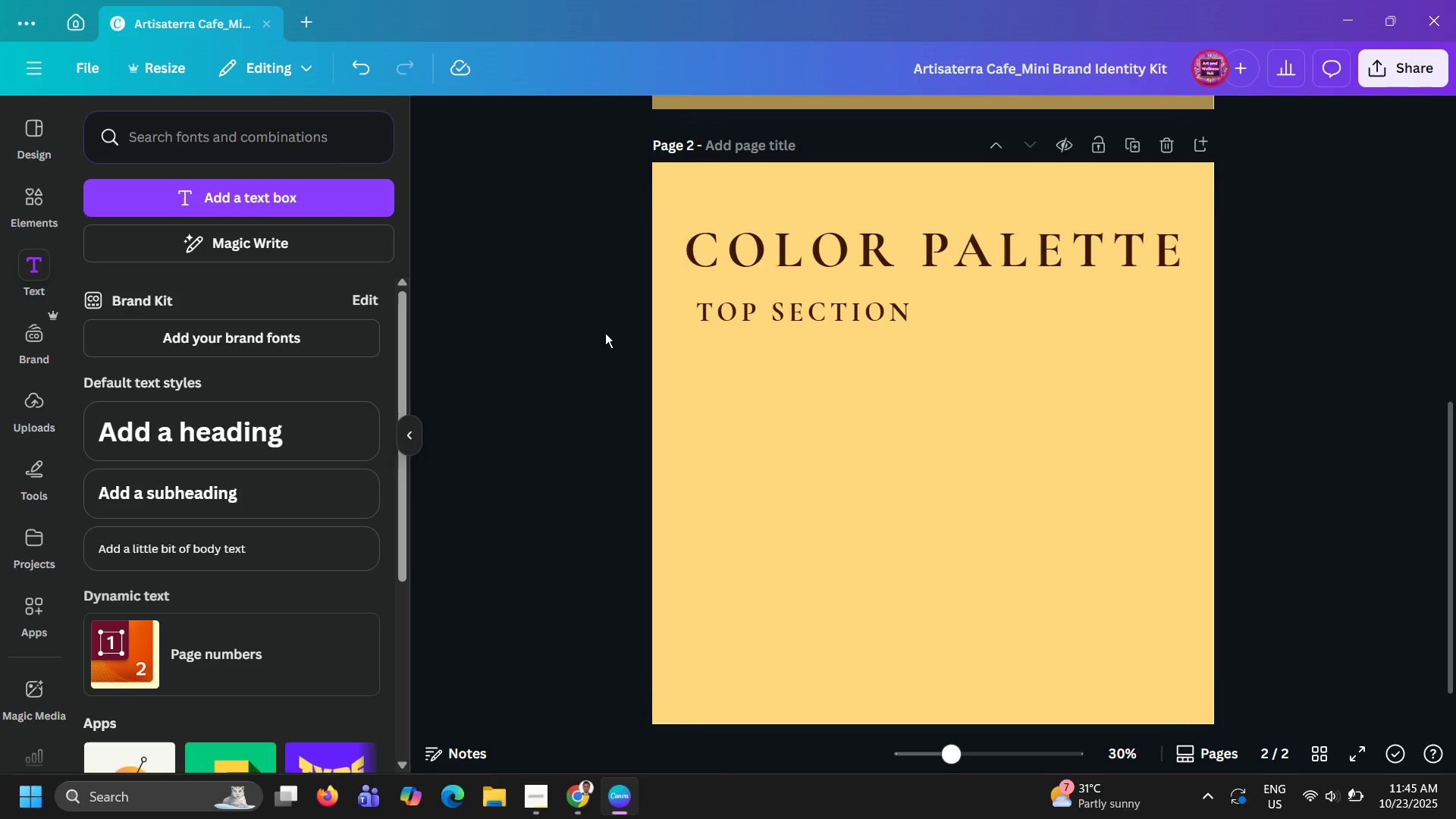 
wait(21.43)
 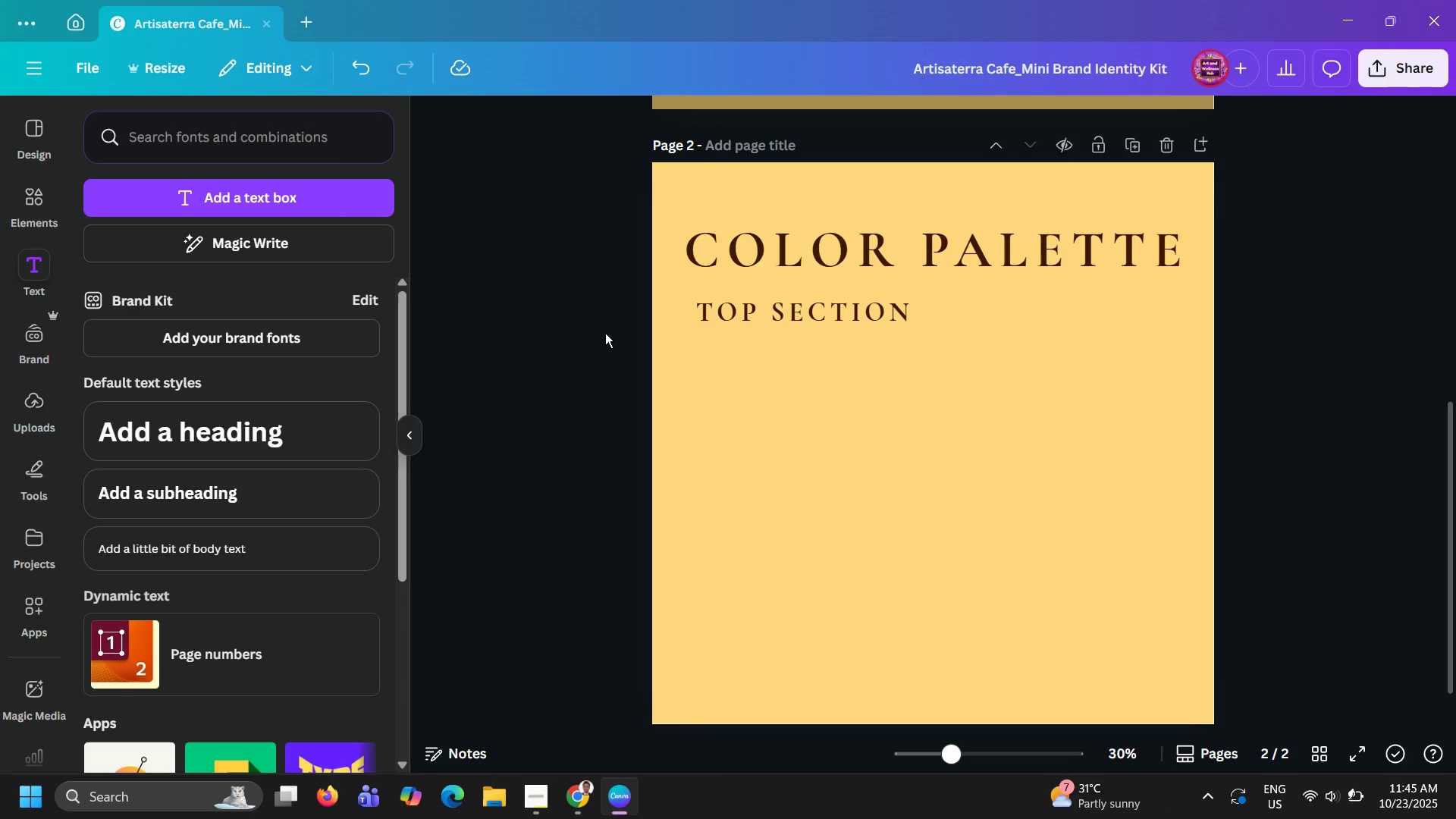 
scroll: coordinate [605, 333], scroll_direction: up, amount: 15.0
 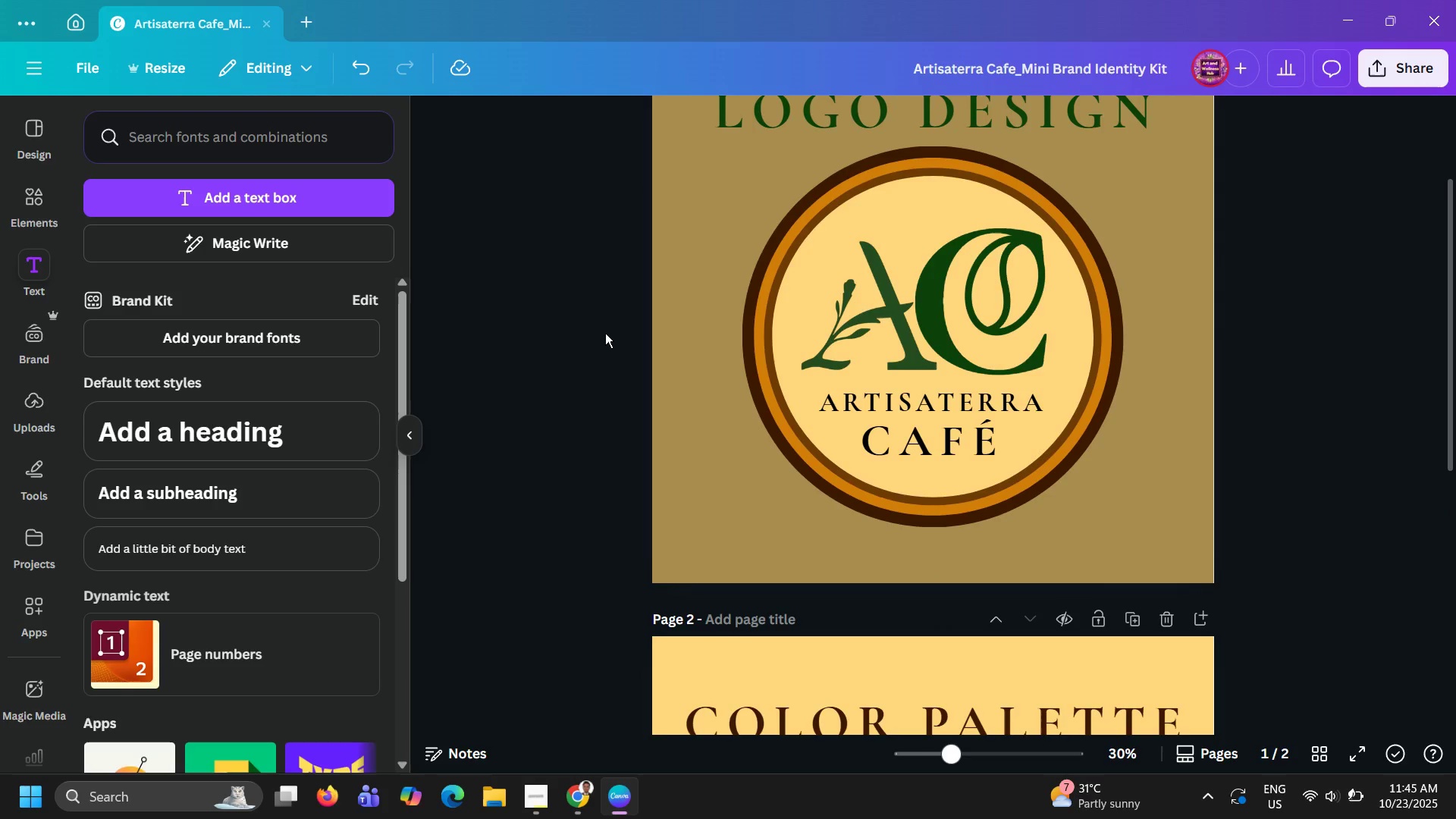 
scroll: coordinate [605, 333], scroll_direction: down, amount: 4.0
 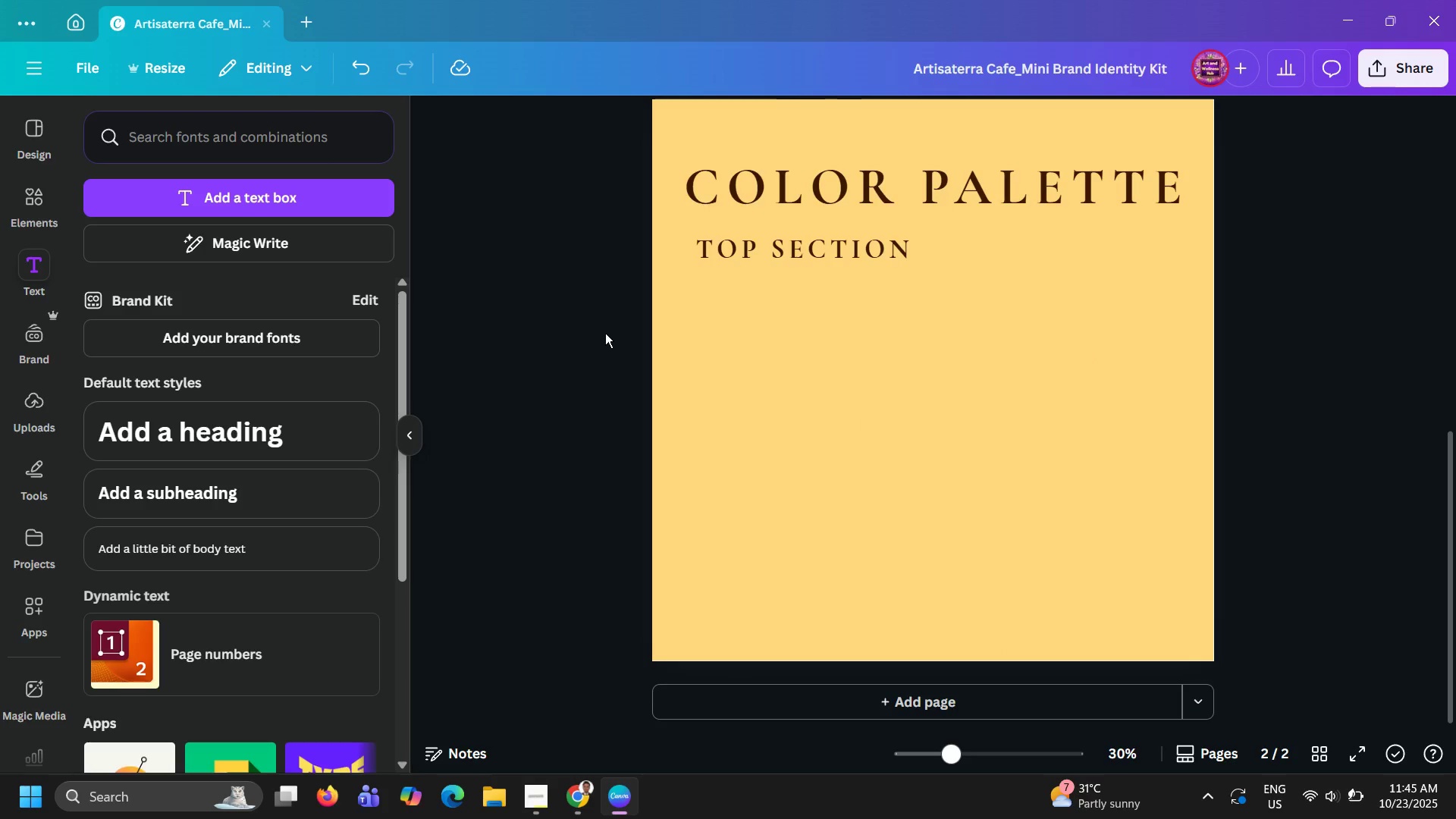 
wait(6.08)
 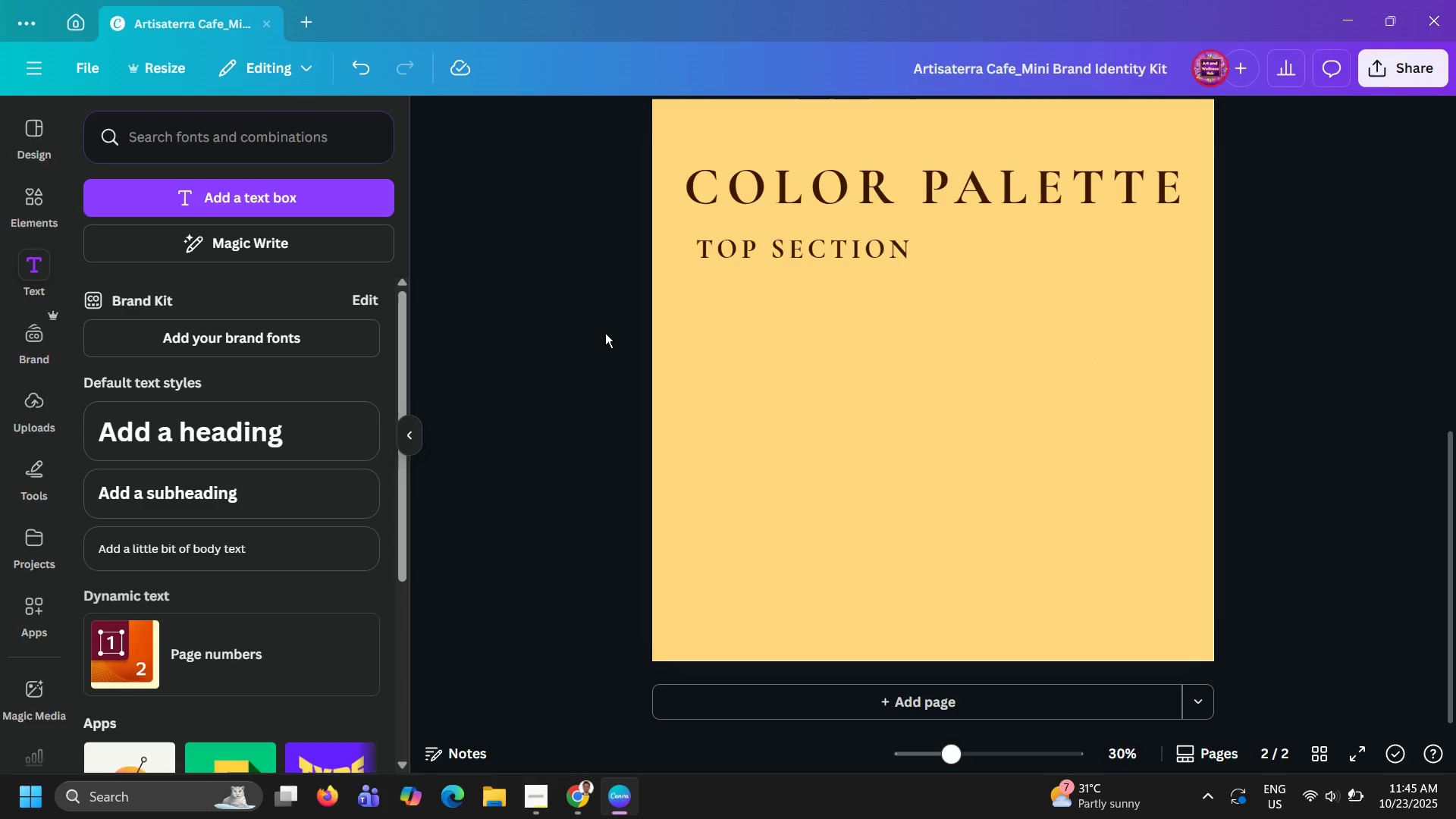 
scroll: coordinate [605, 333], scroll_direction: up, amount: 16.0
 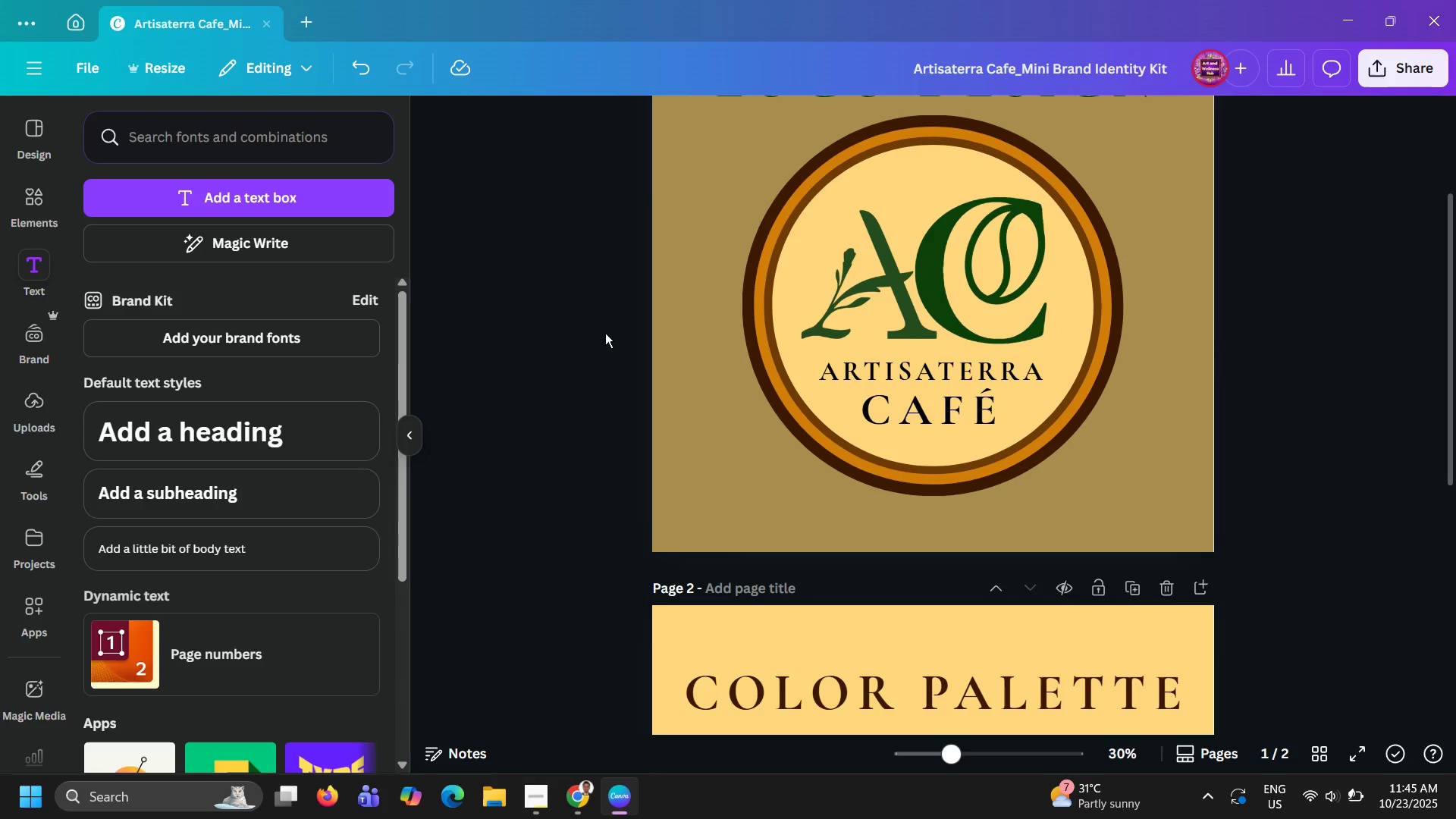 
wait(5.9)
 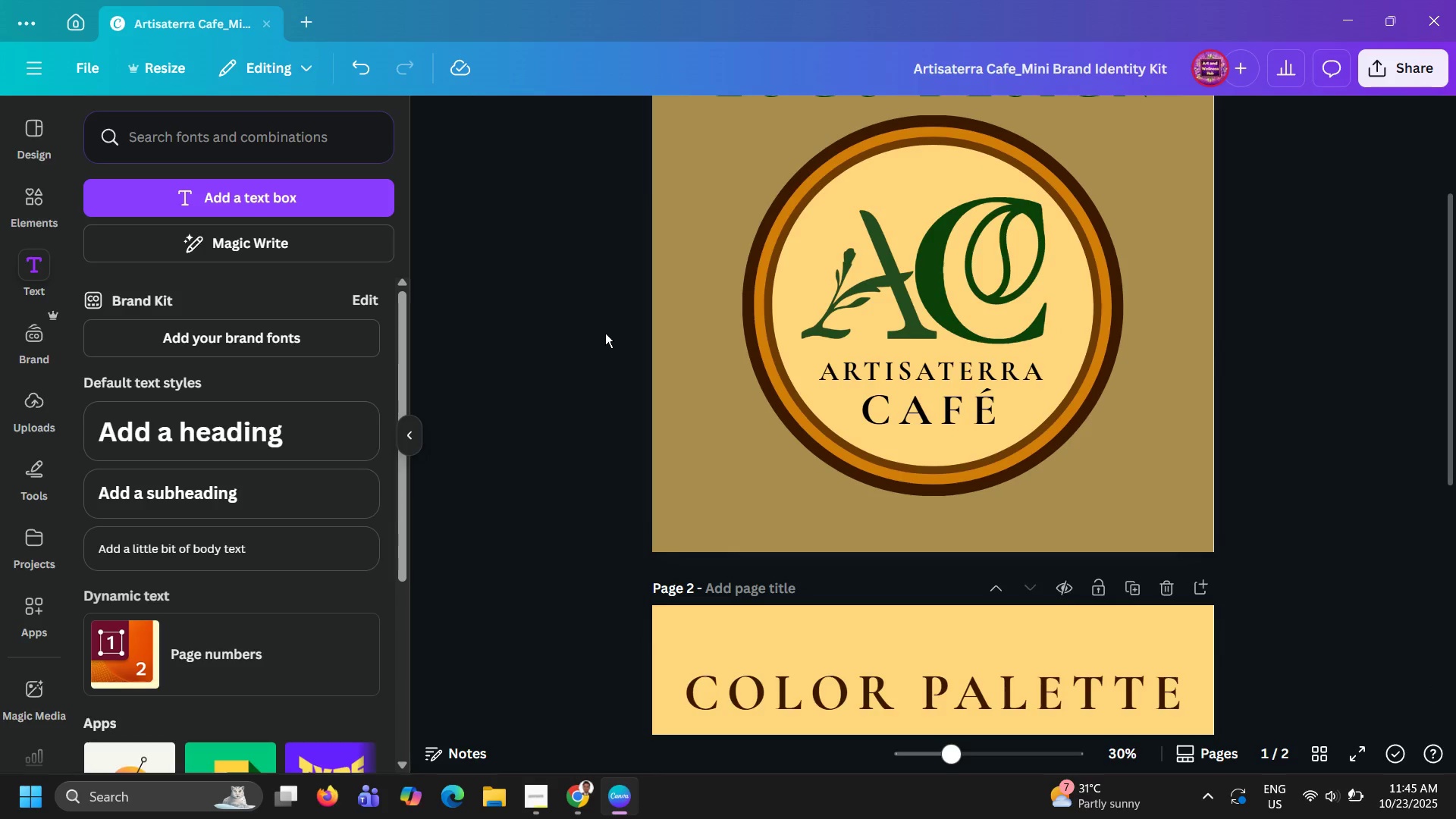 
scroll: coordinate [605, 333], scroll_direction: down, amount: 20.0
 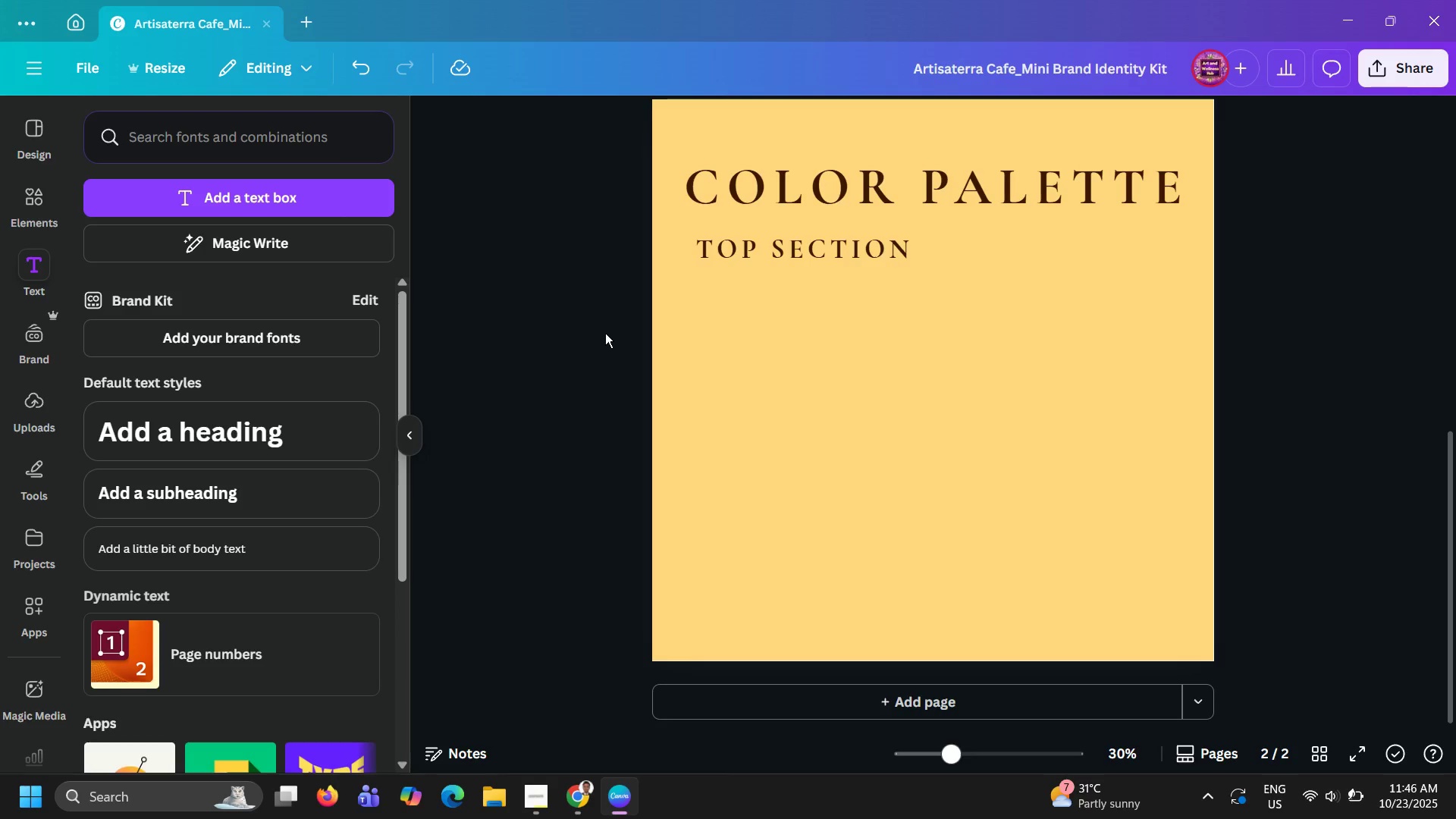 
wait(40.78)
 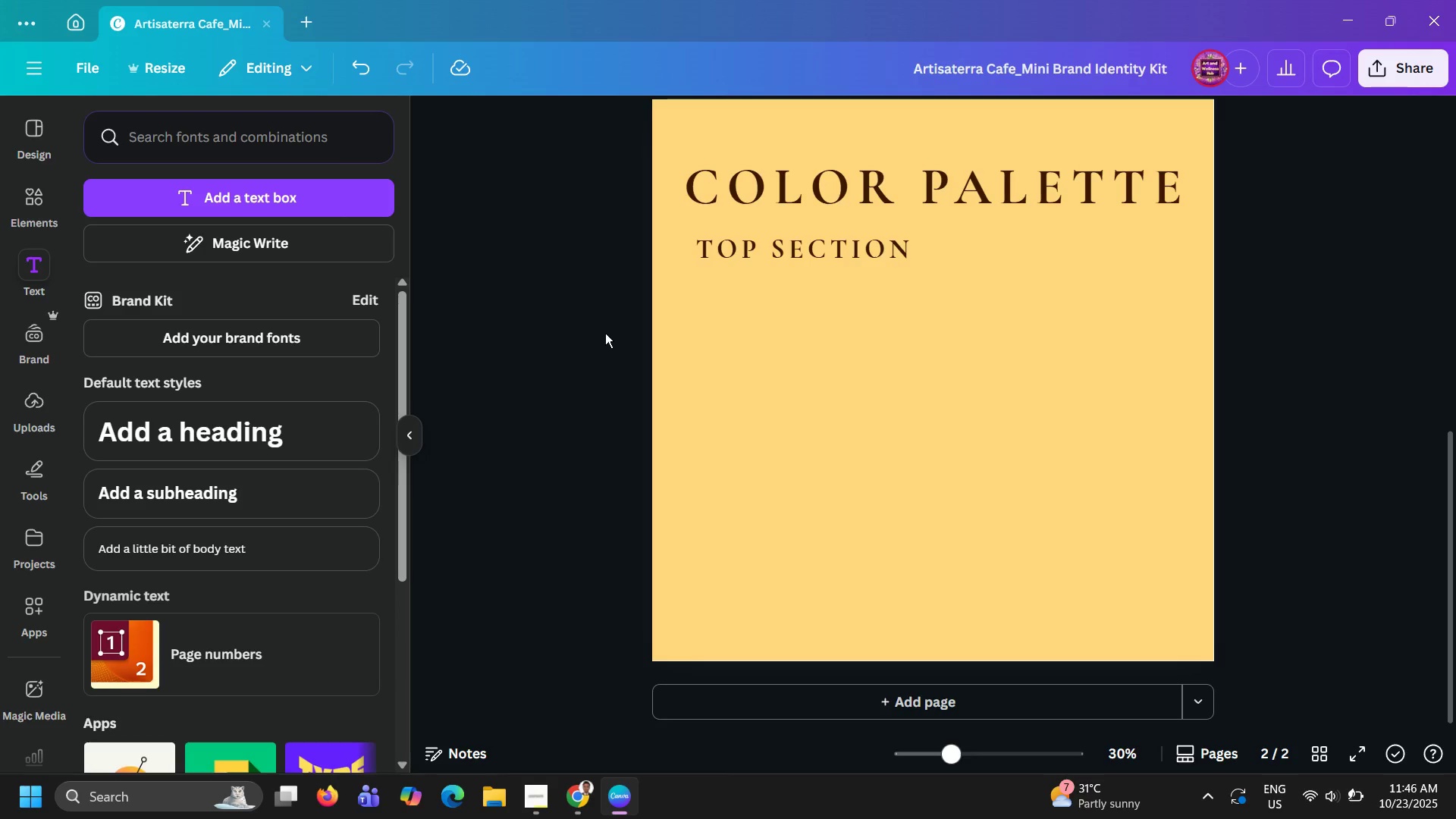 
key(Alt+AltLeft)
 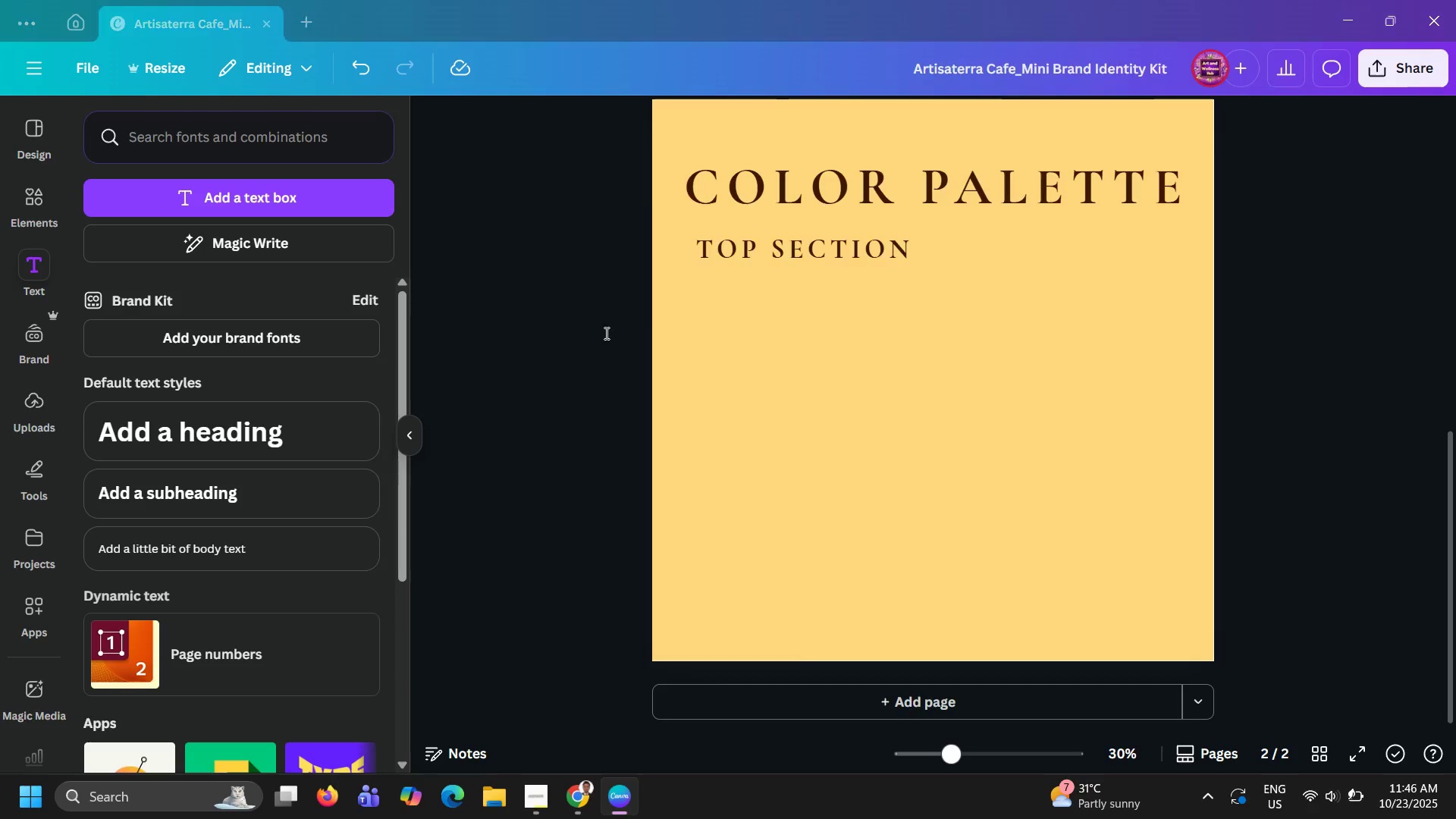 
key(Alt+Tab)
 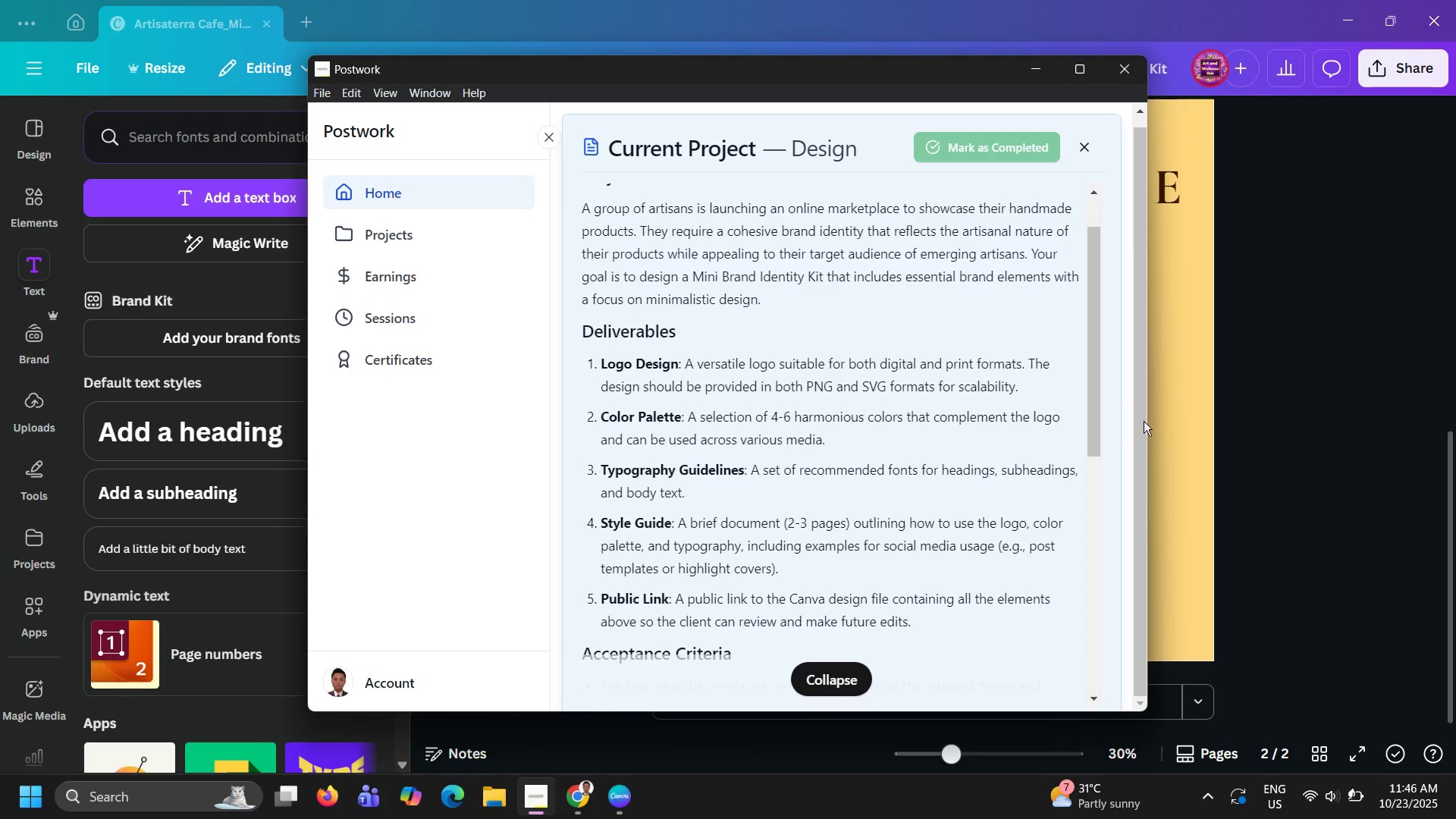 
wait(6.63)
 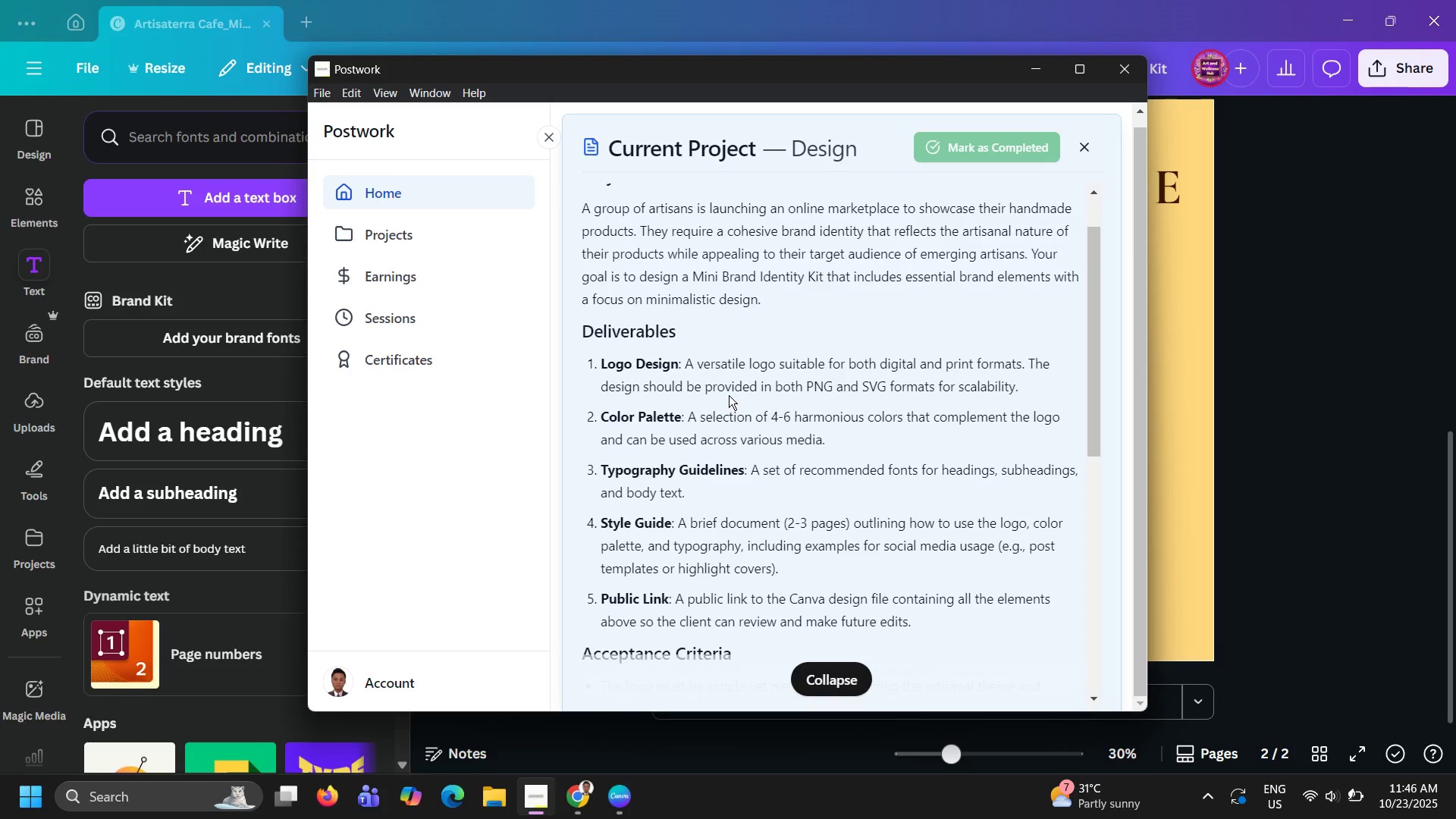 
left_click([1183, 422])
 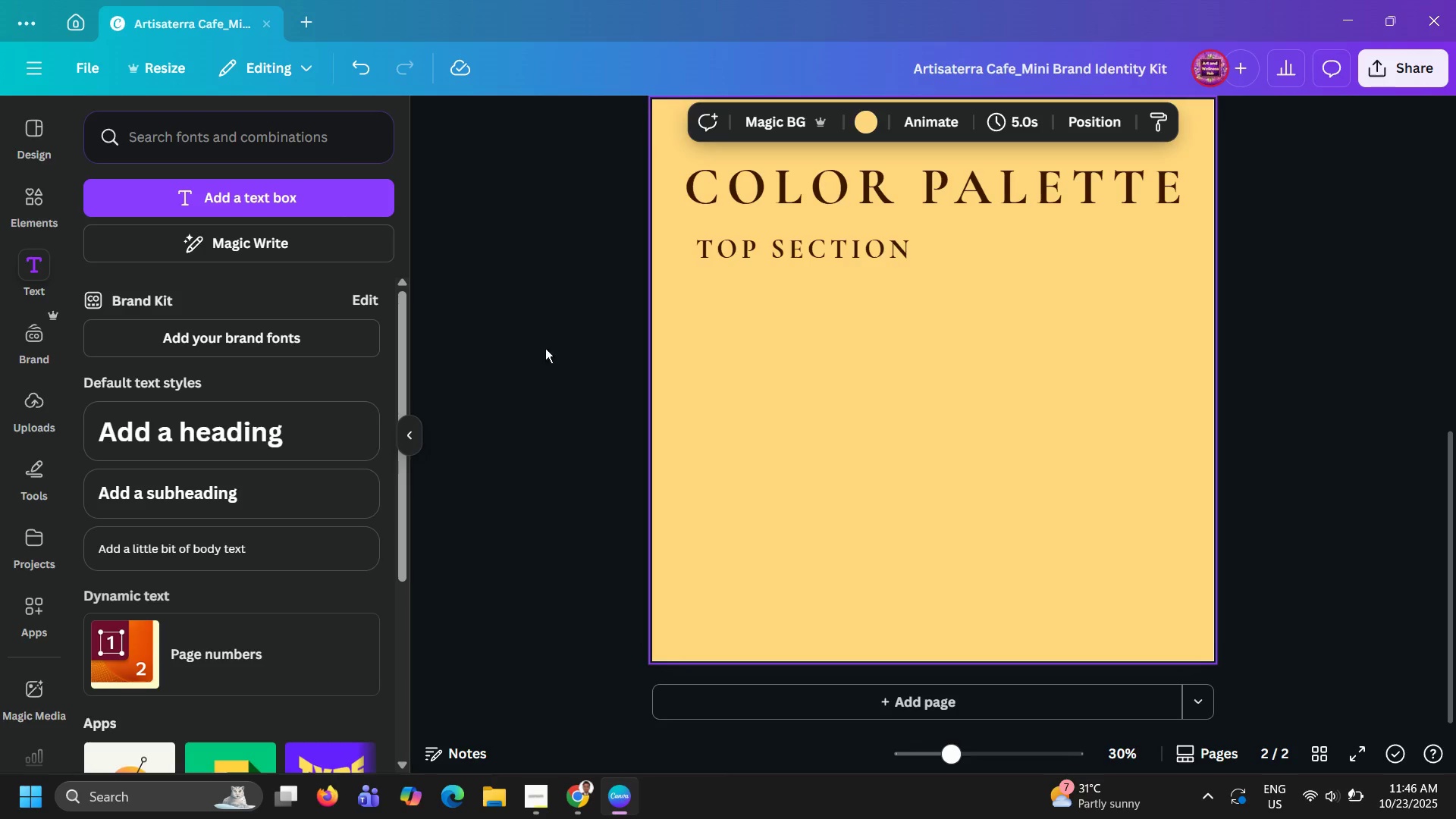 
left_click([557, 347])
 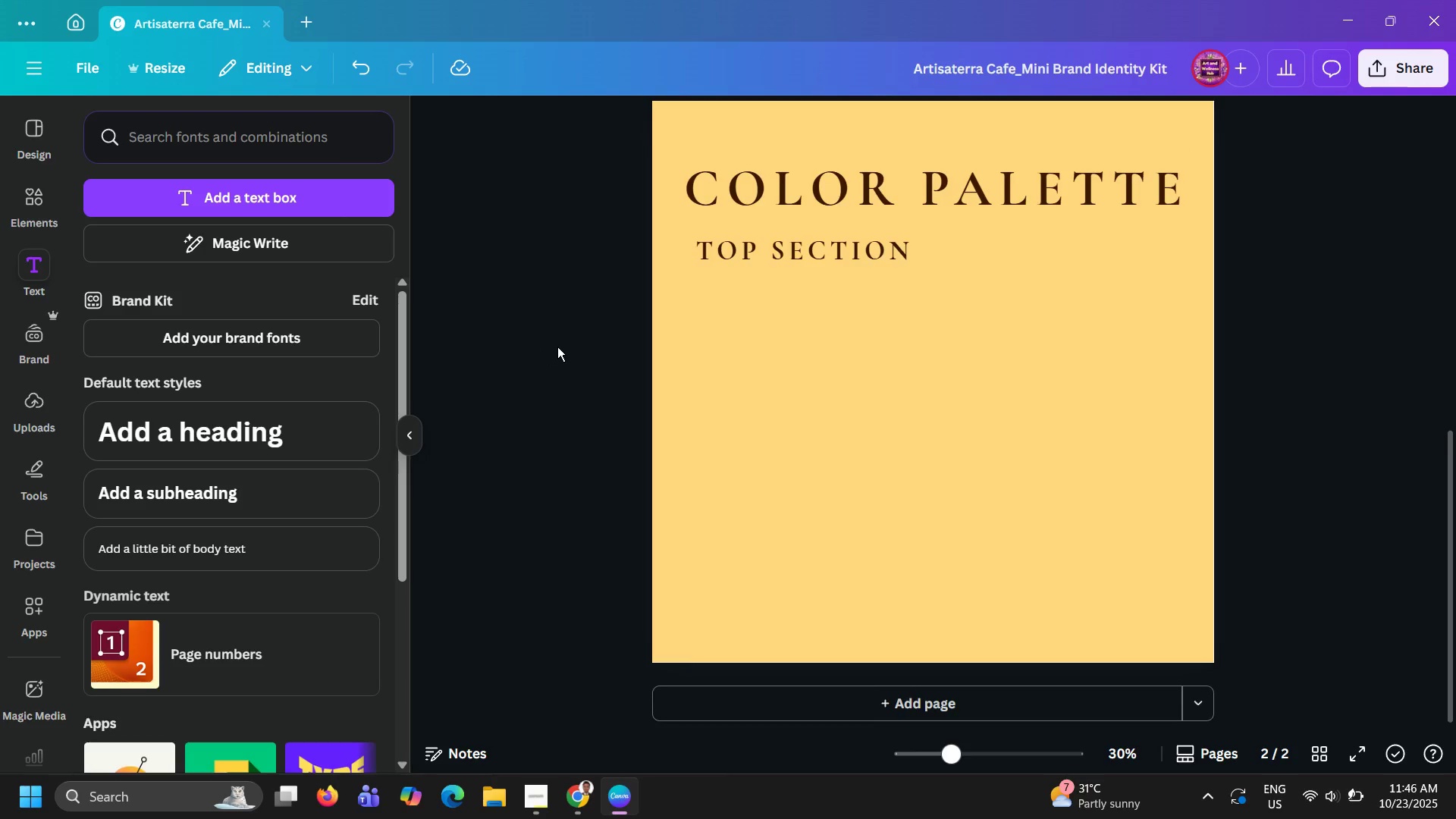 
scroll: coordinate [557, 347], scroll_direction: up, amount: 18.0
 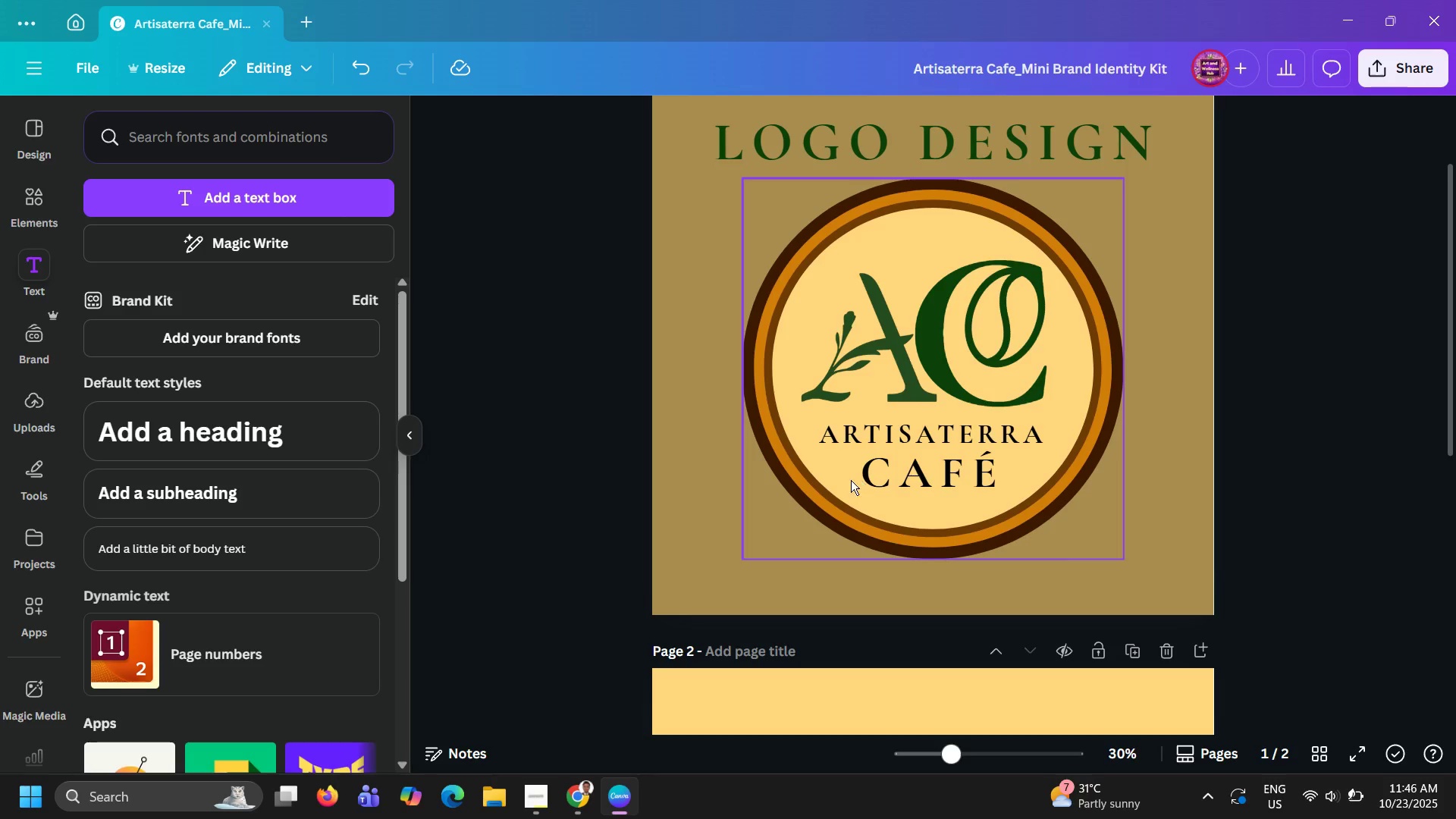 
left_click([564, 459])
 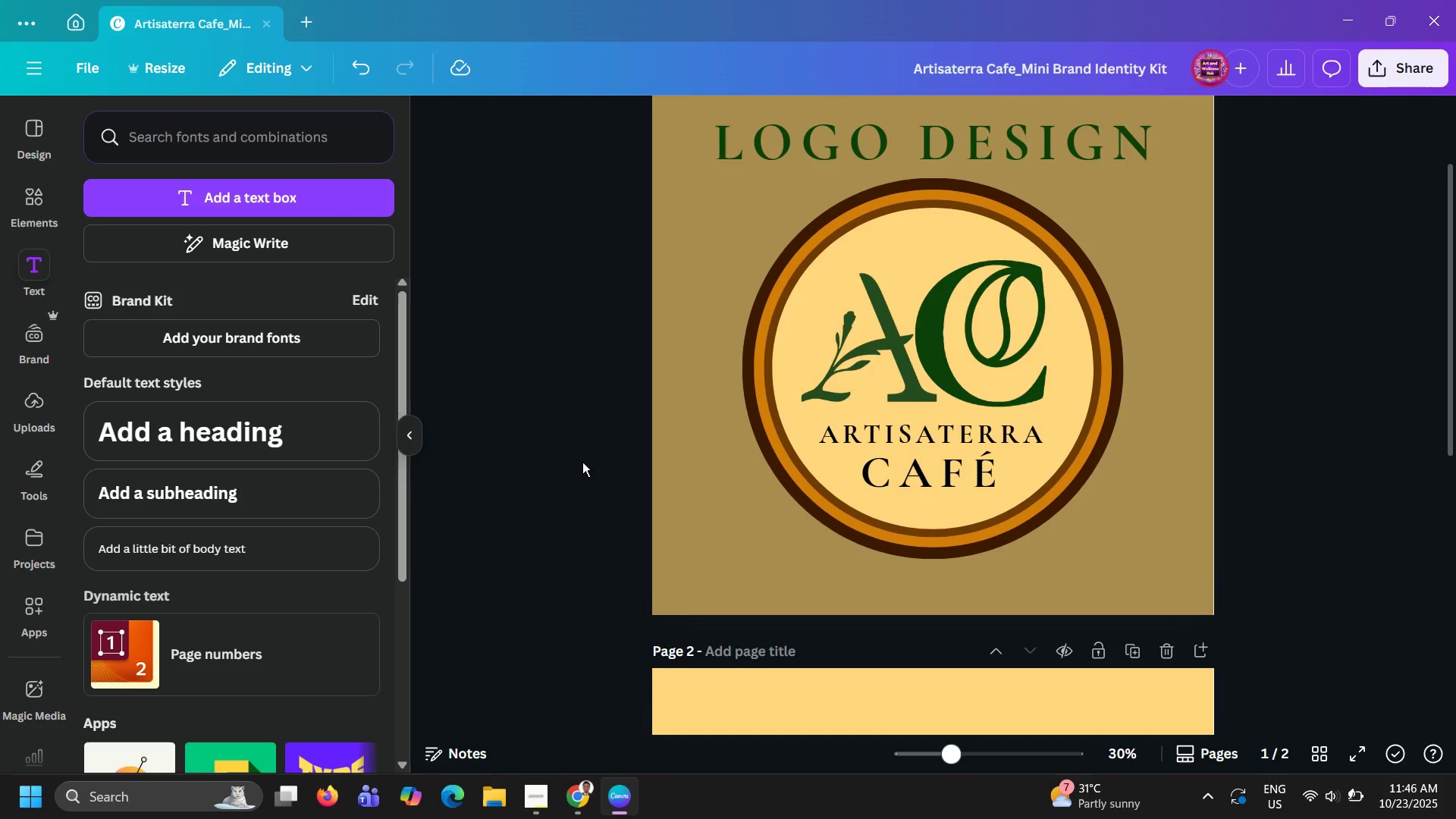 
wait(14.61)
 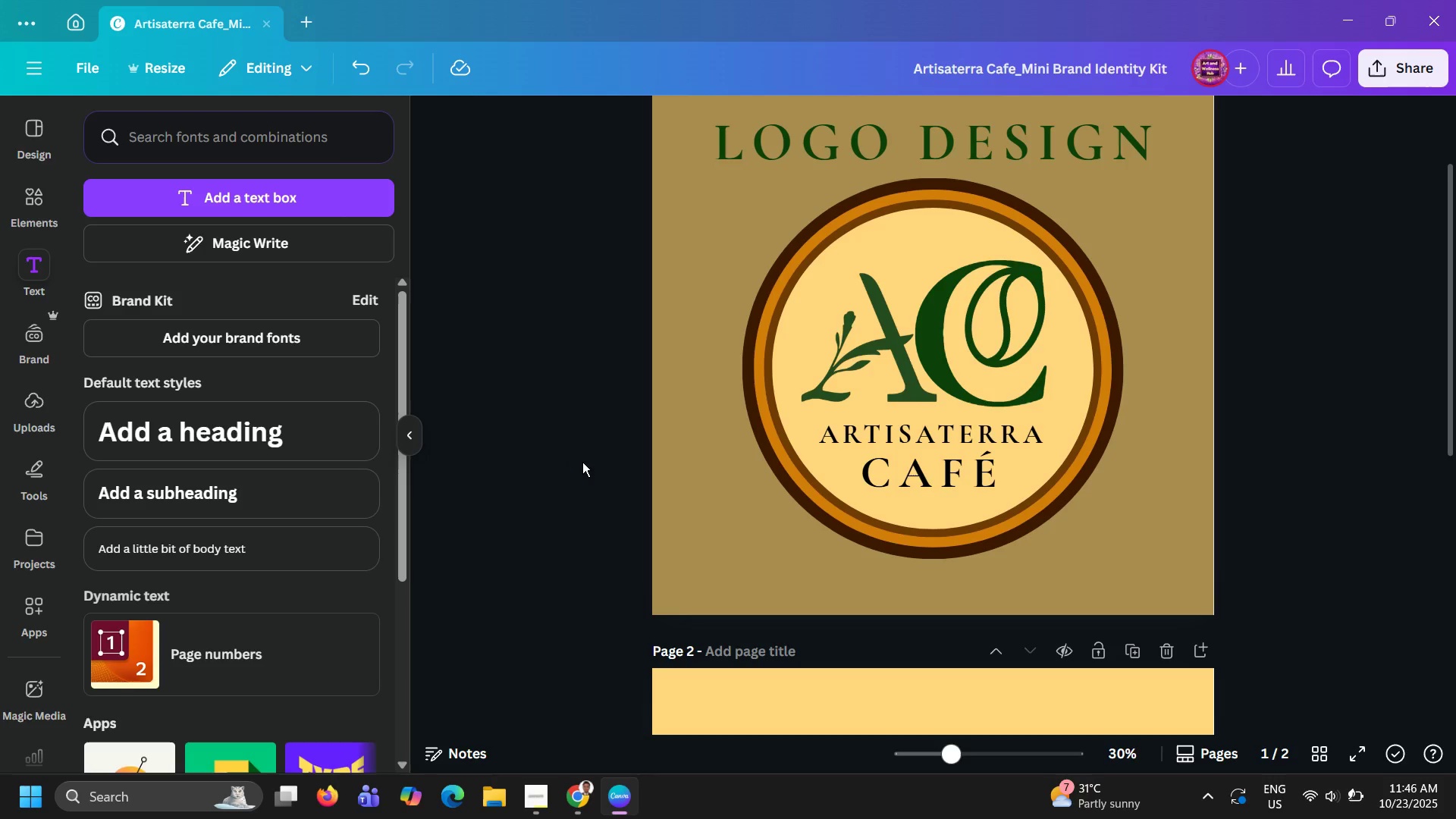 
scroll: coordinate [830, 547], scroll_direction: down, amount: 10.0
 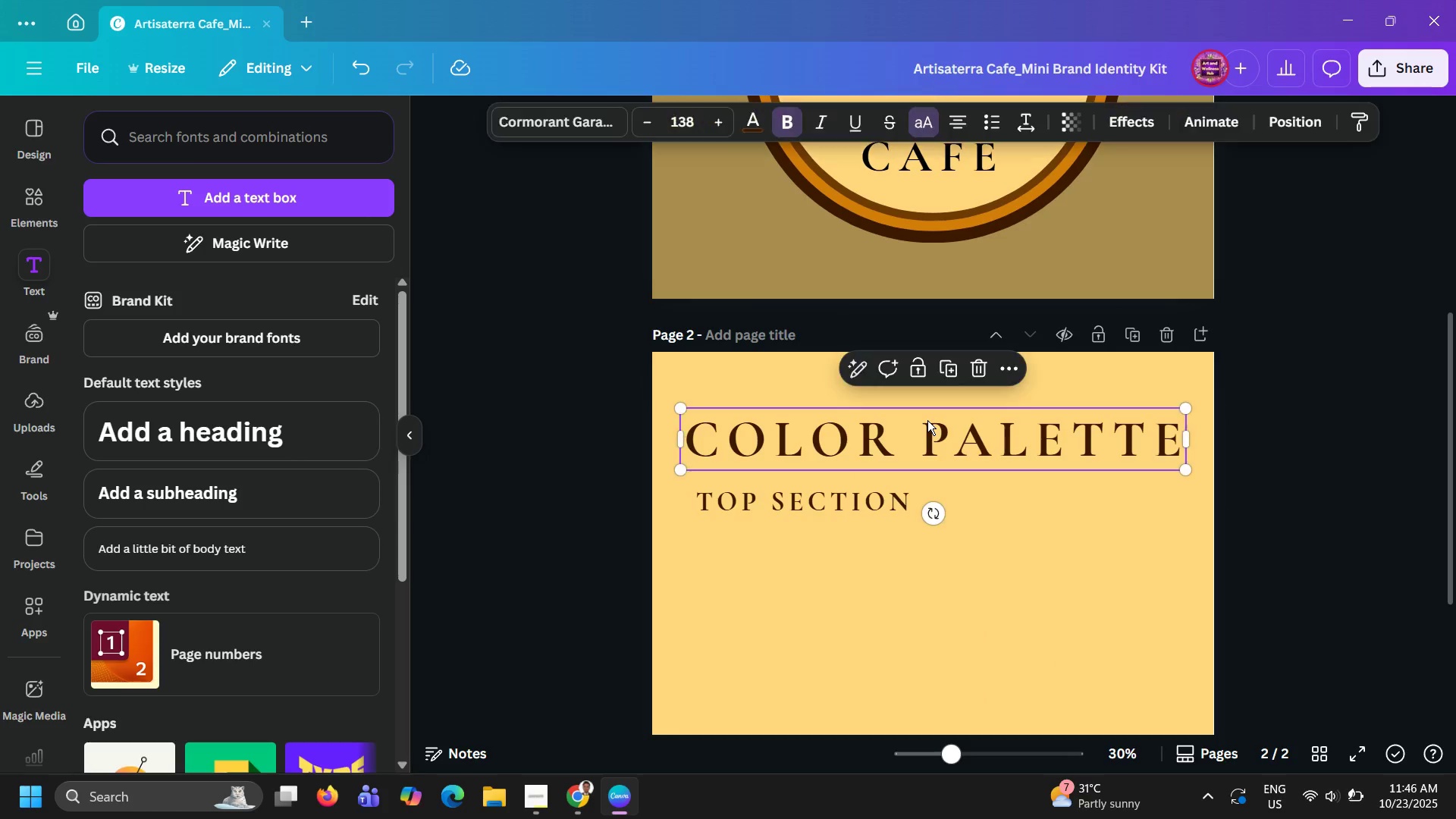 
double_click([927, 420])
 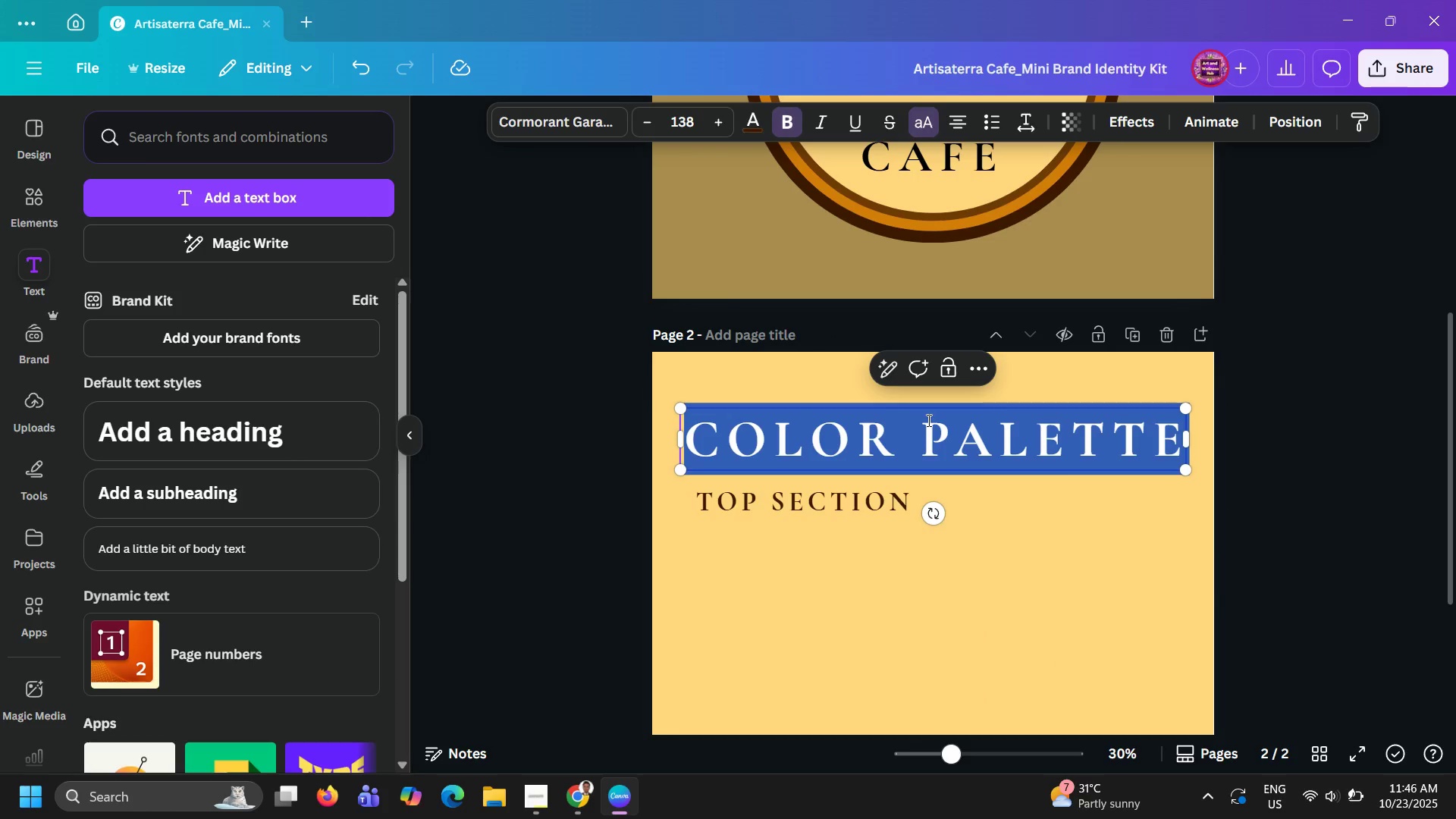 
triple_click([927, 420])
 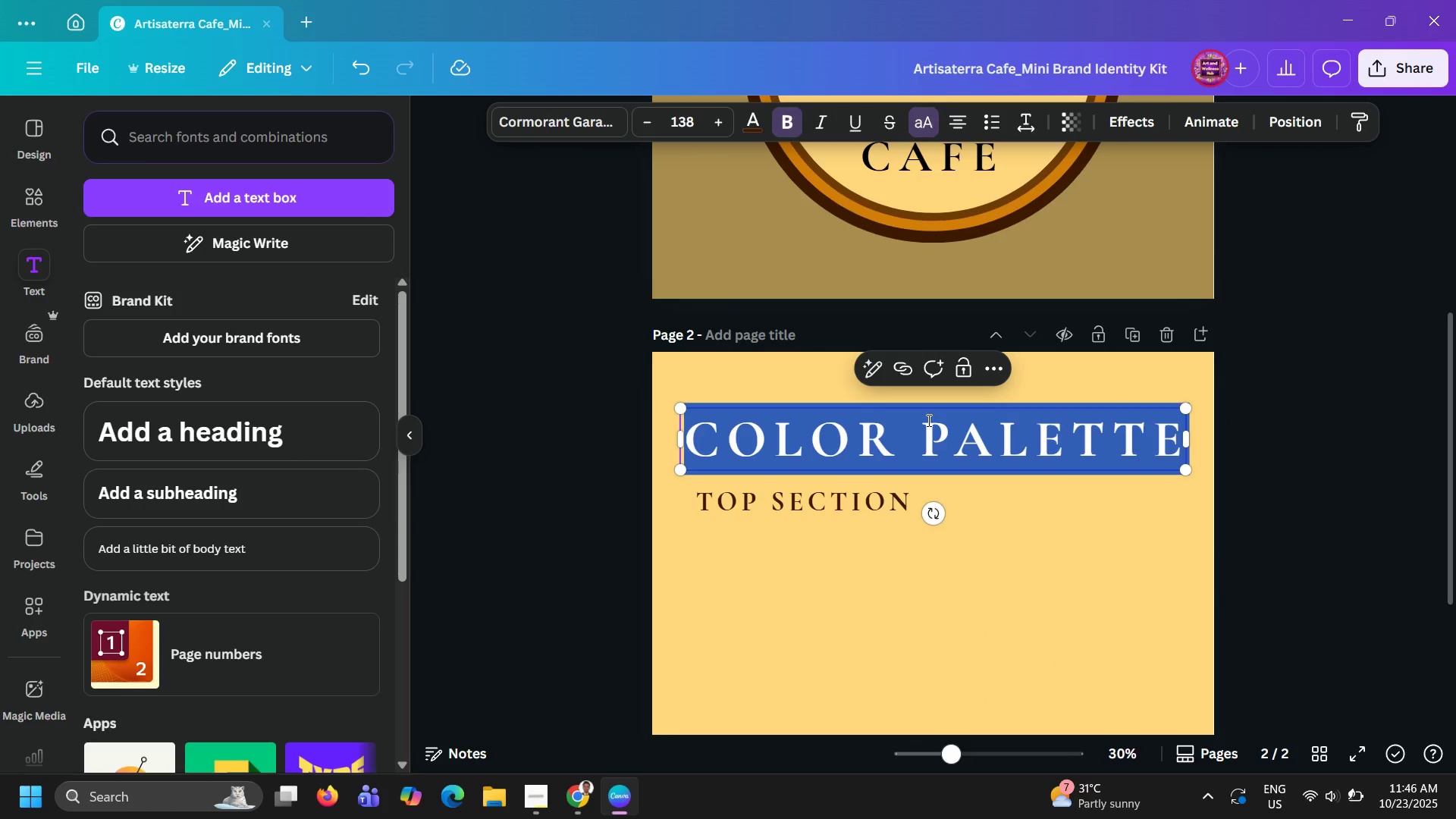 
type(ArtiSA)
key(Backspace)
key(Backspace)
key(Backspace)
key(Backspace)
key(Backspace)
key(Backspace)
 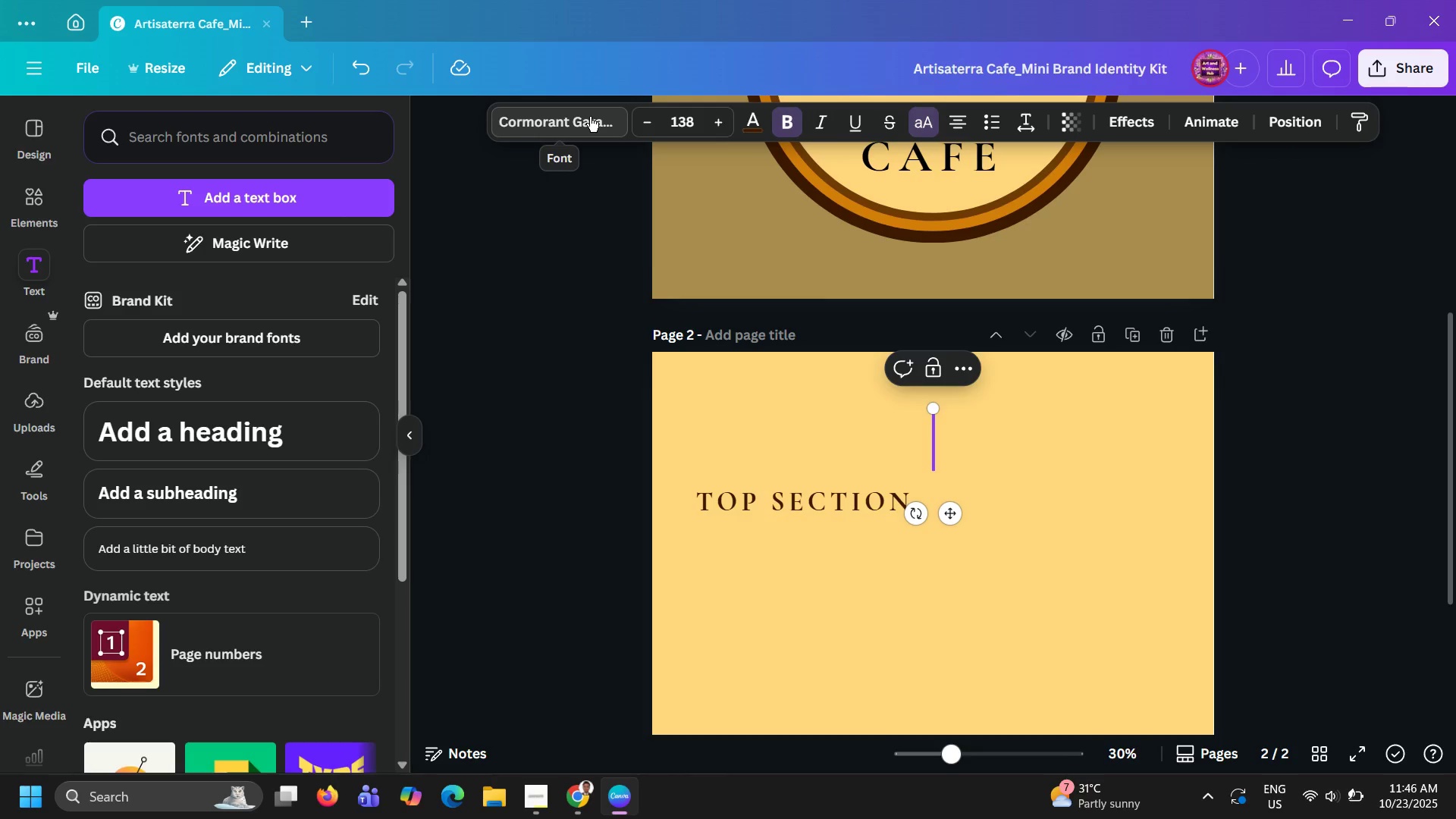 
wait(5.23)
 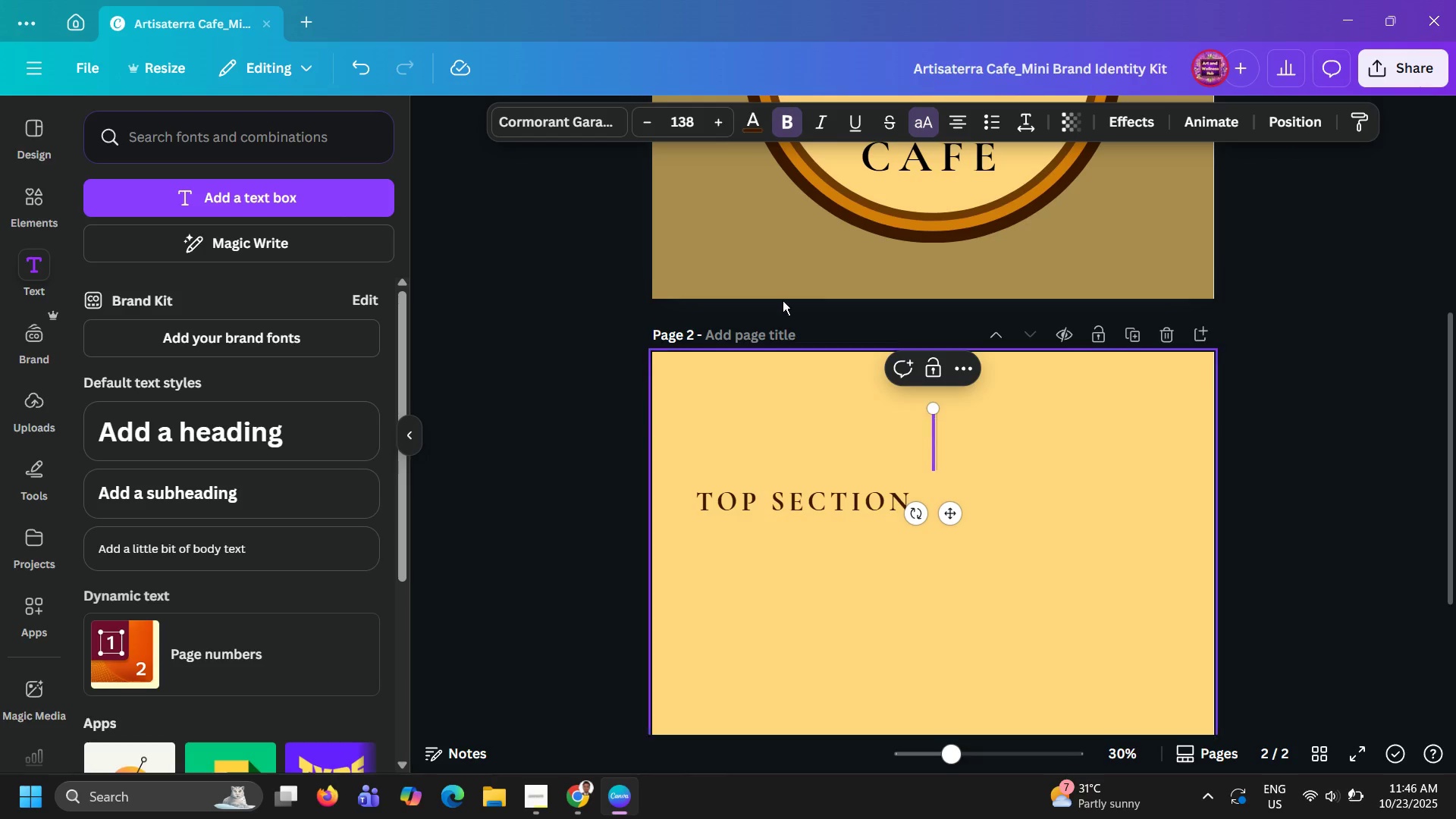 
left_click([590, 117])
 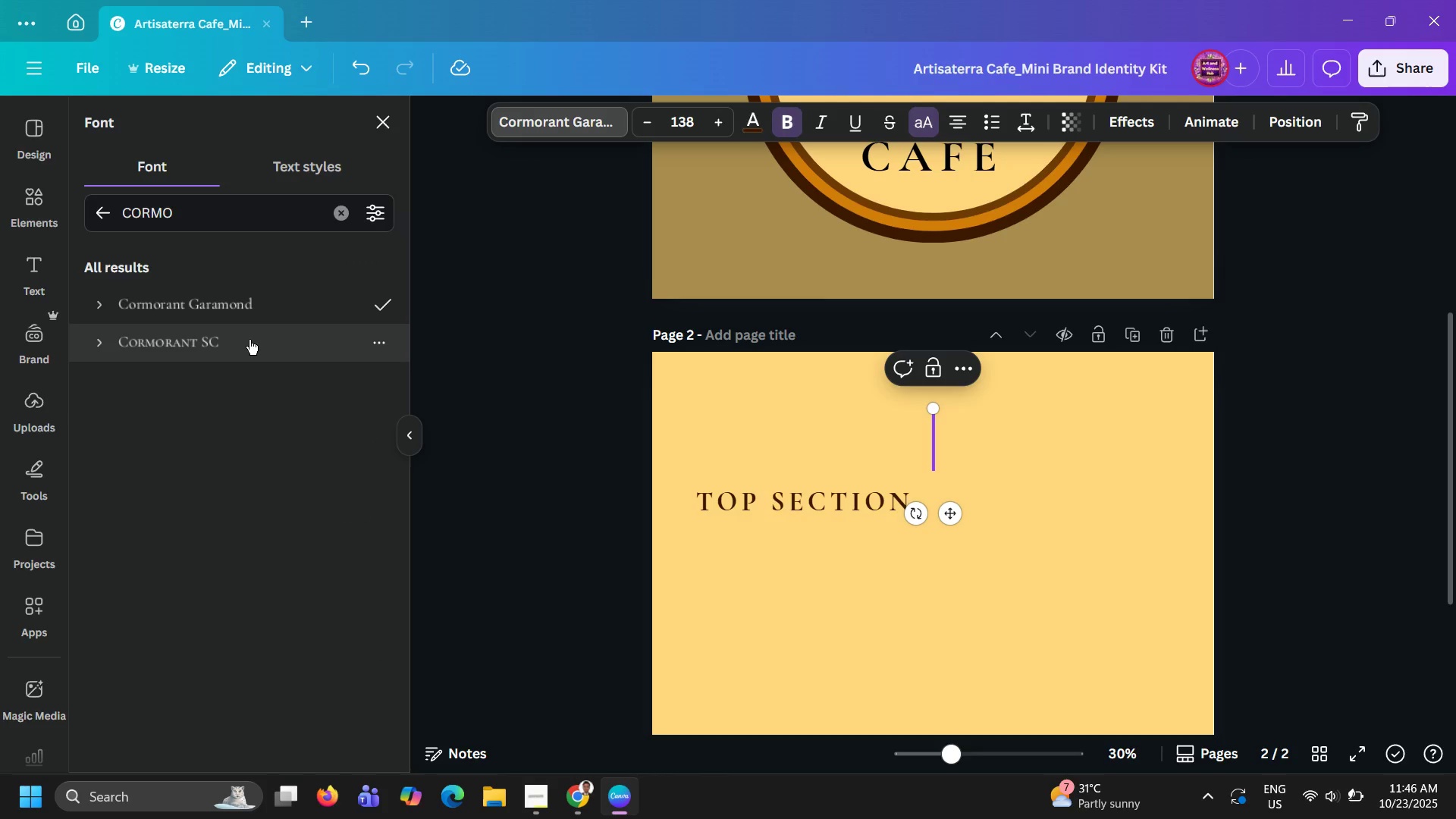 
left_click([249, 314])
 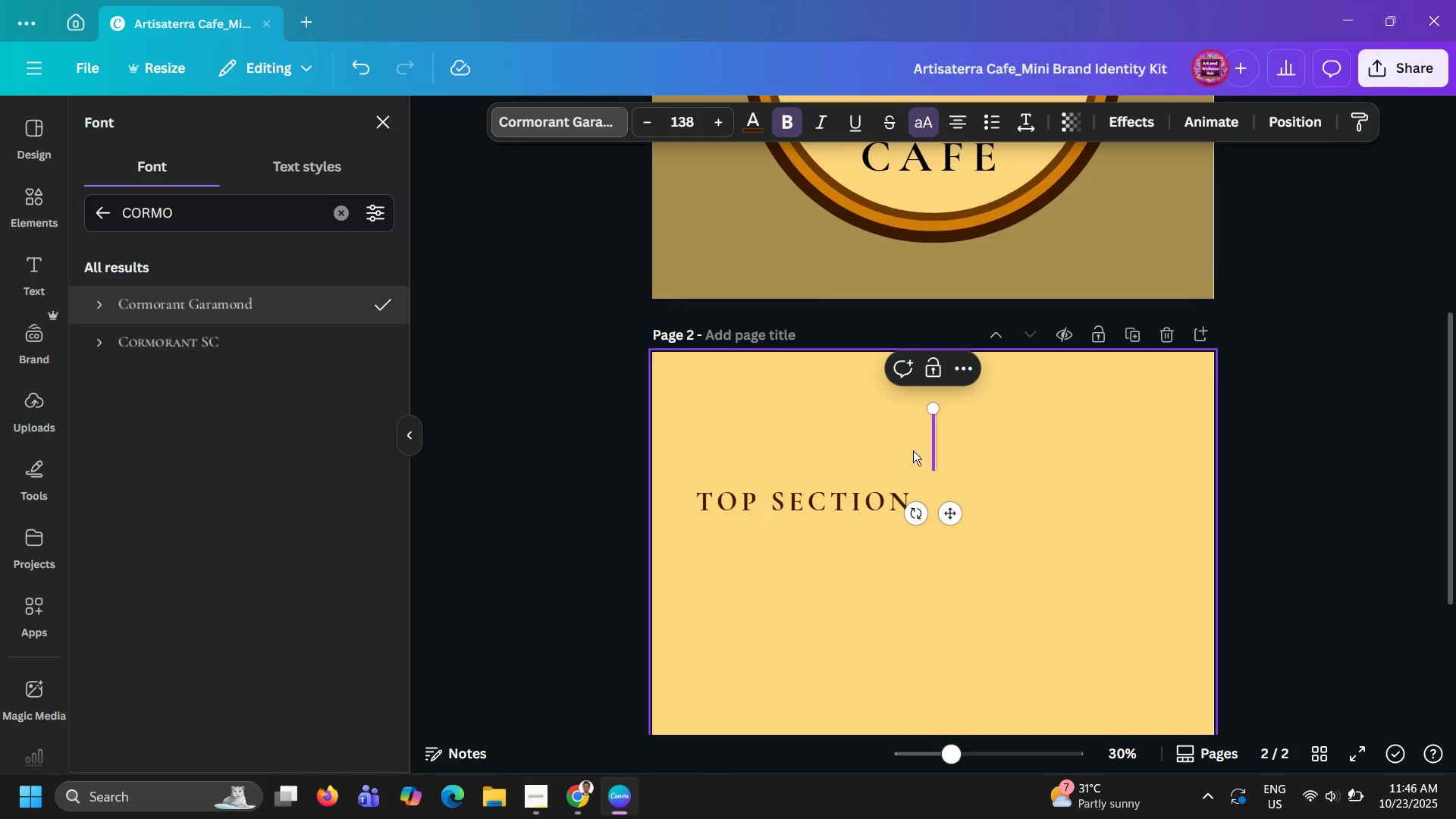 
type(ASDASDADA)
key(Backspace)
 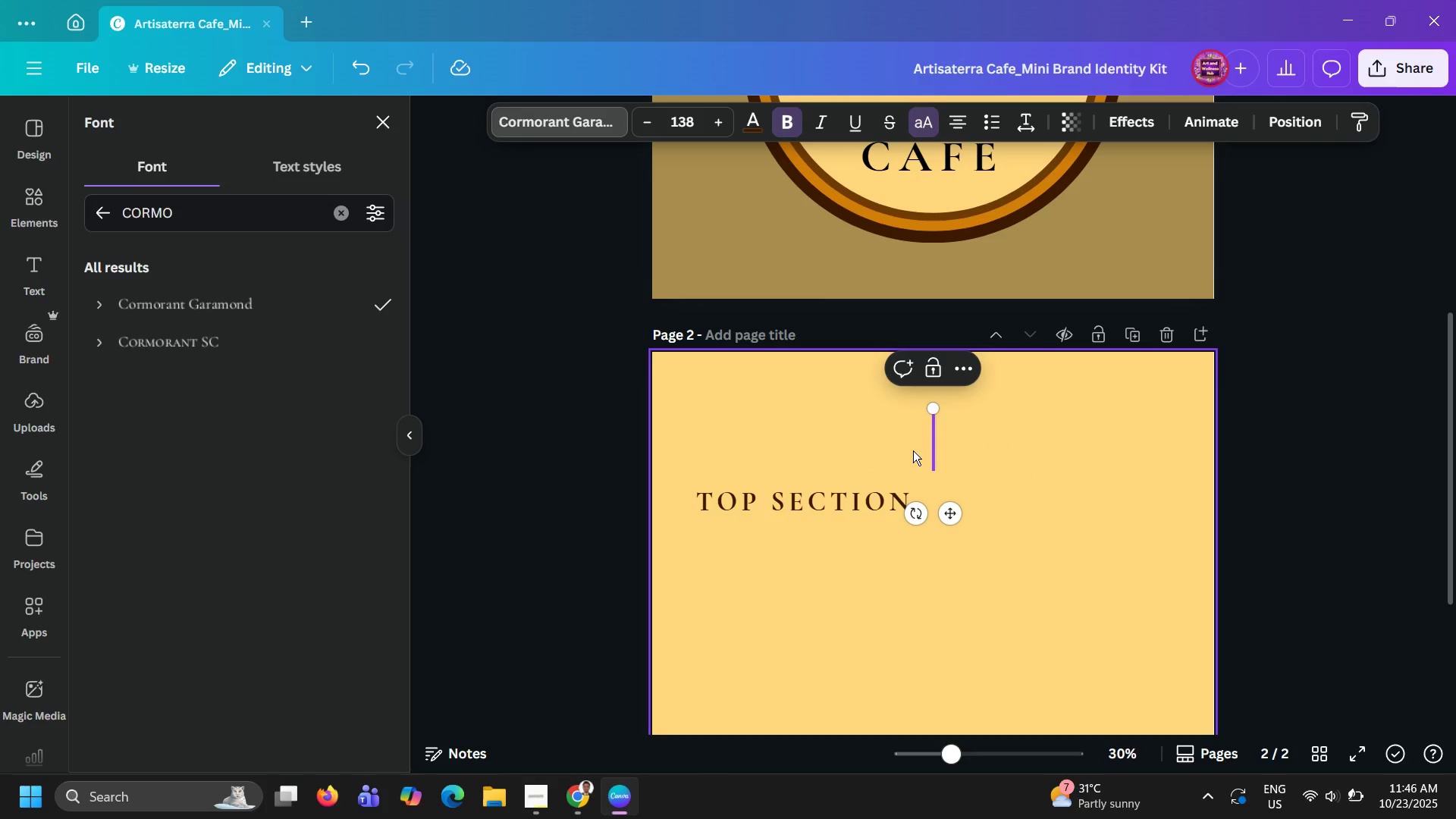 
wait(54.85)
 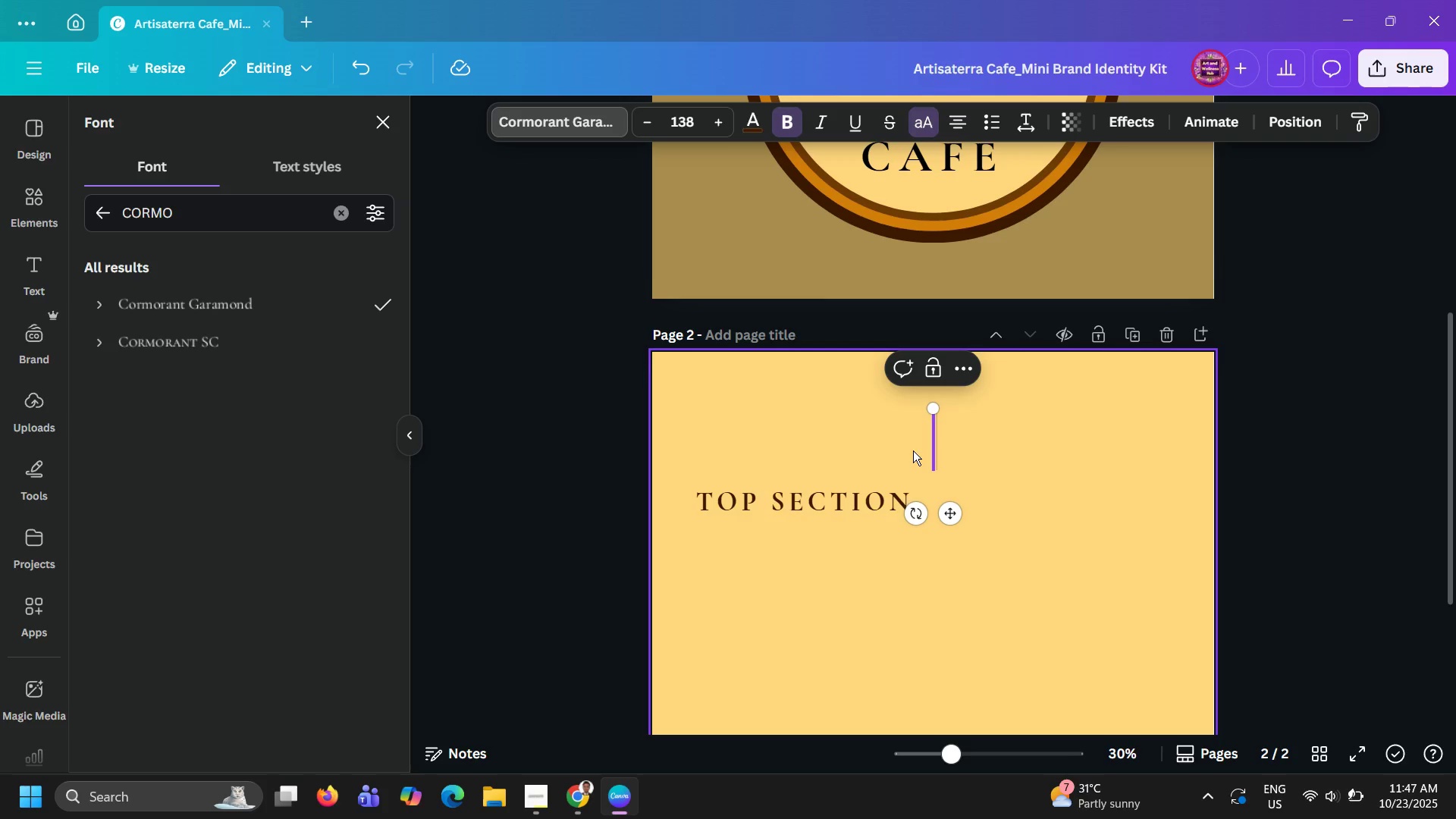 
scroll: coordinate [913, 450], scroll_direction: down, amount: 2.0
 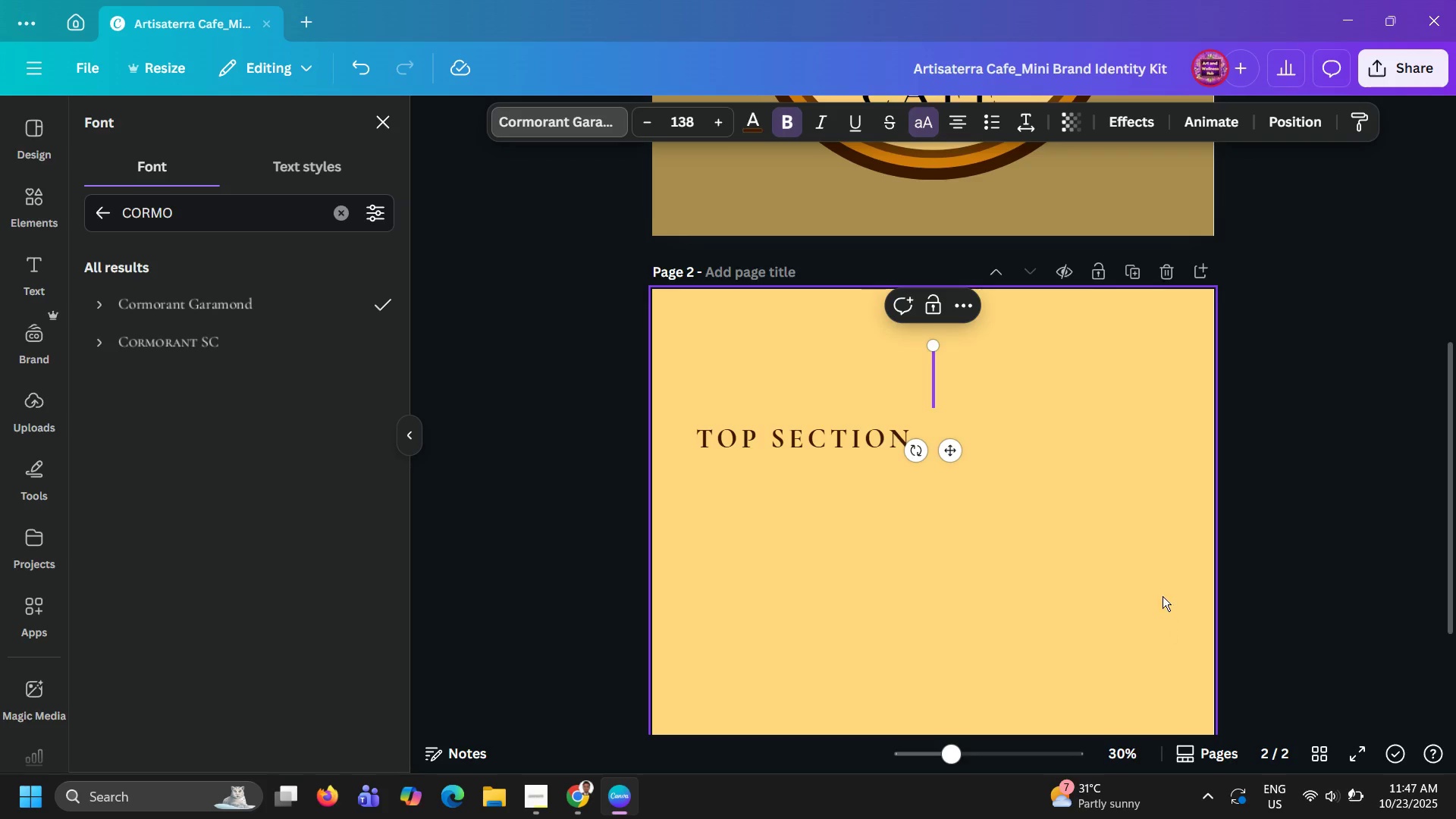 
mouse_move([1152, 271])
 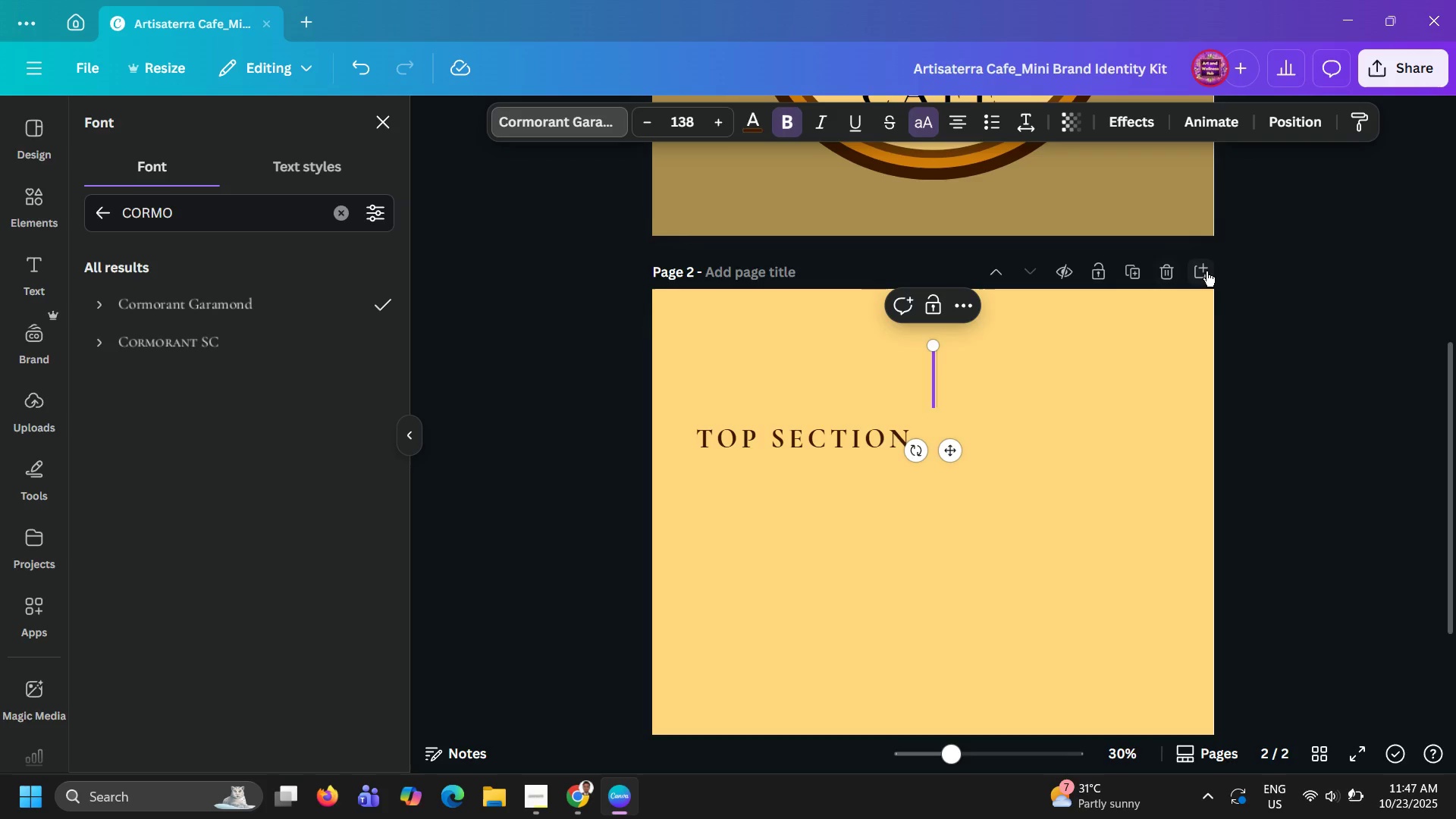 
mouse_move([1197, 254])
 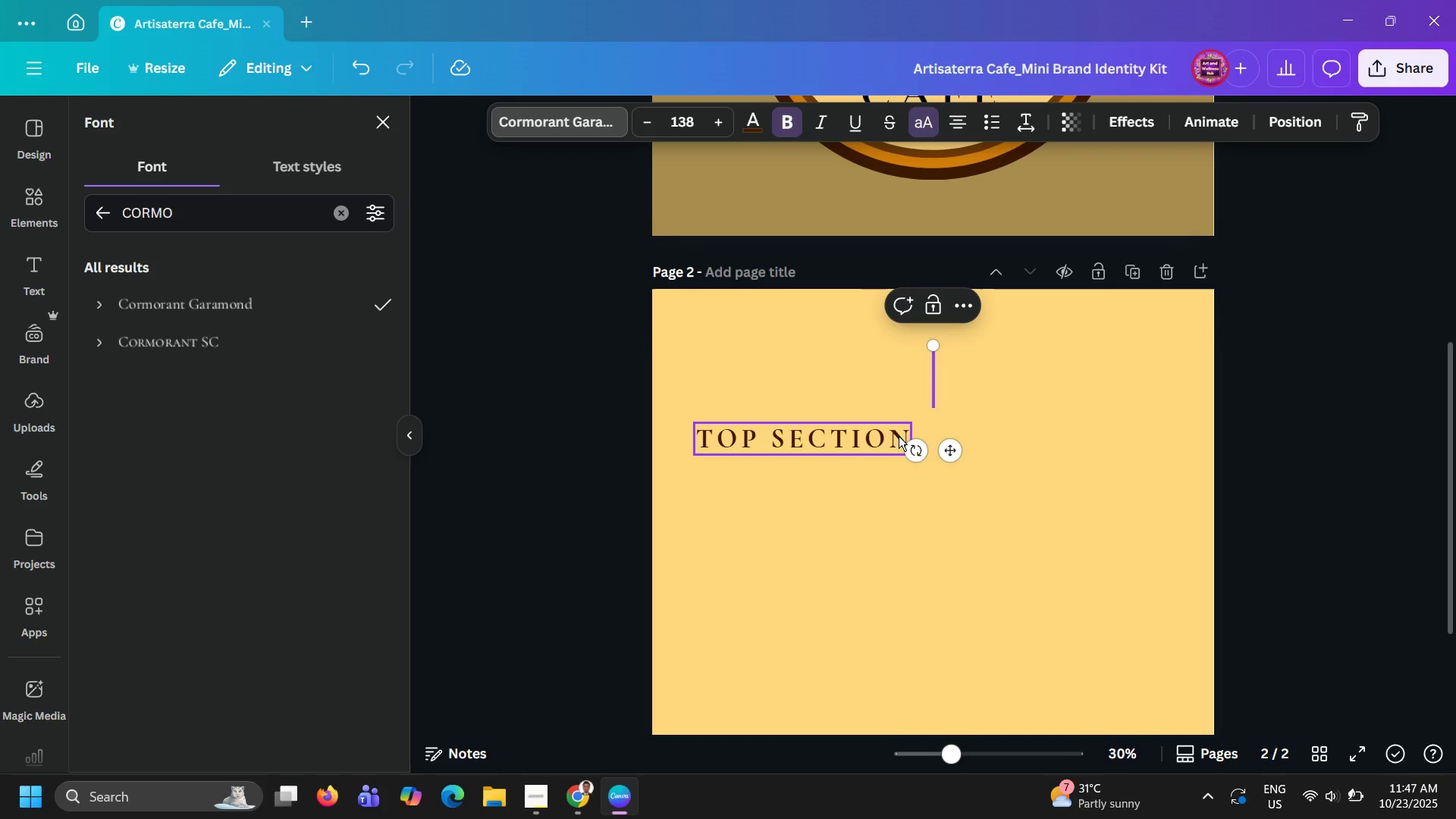 
left_click([899, 436])
 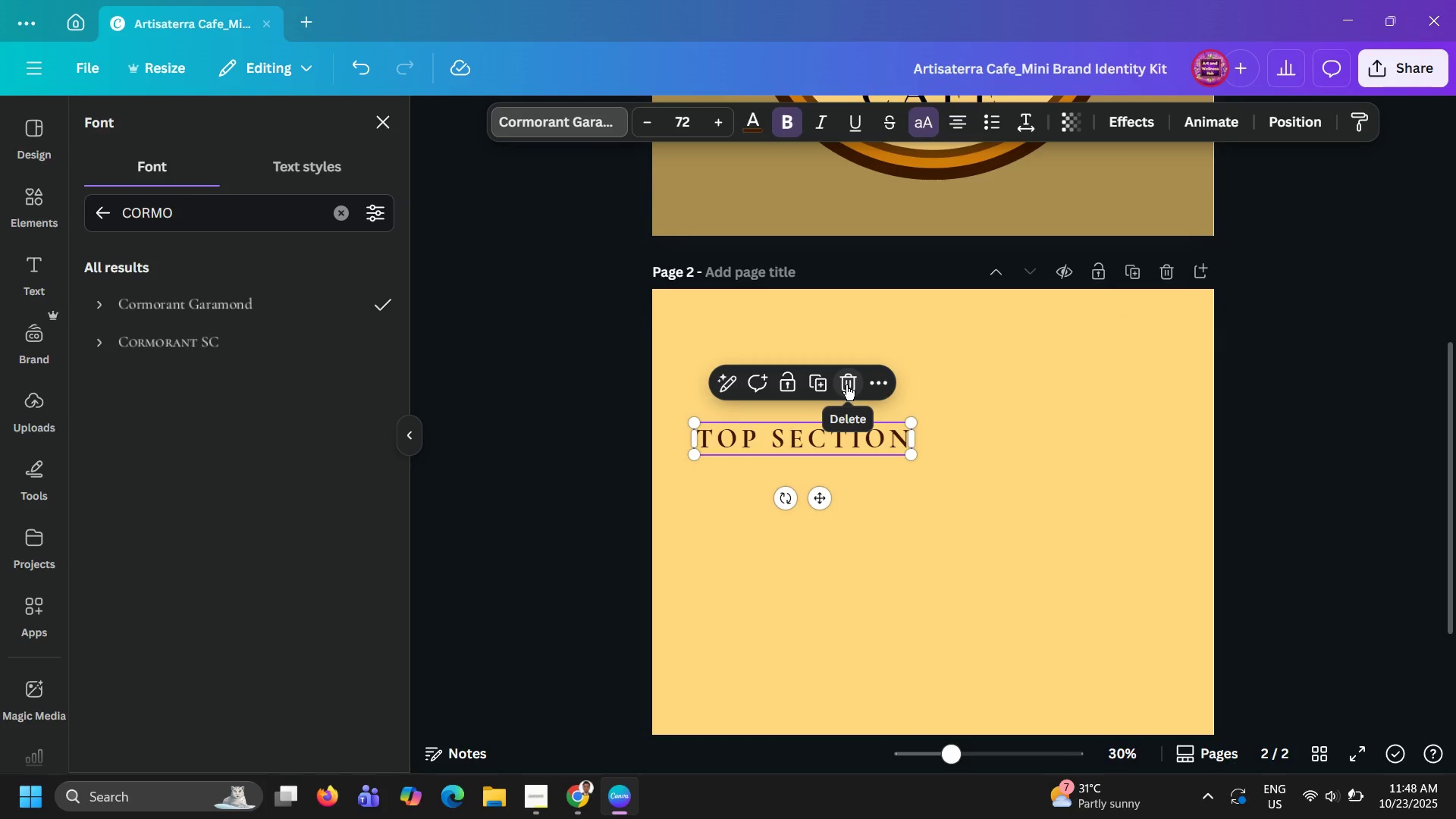 
wait(15.55)
 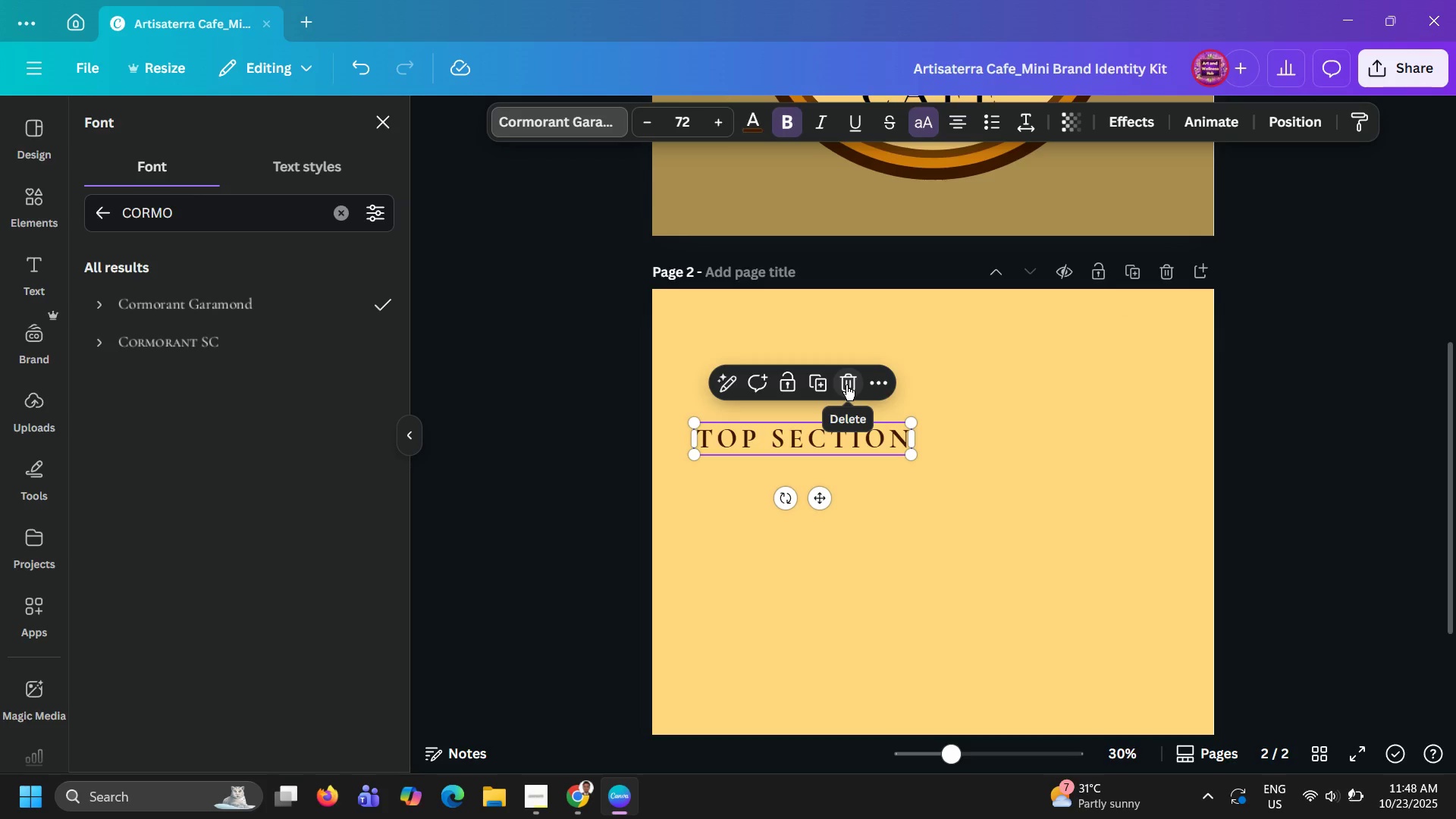 
left_click([576, 123])
 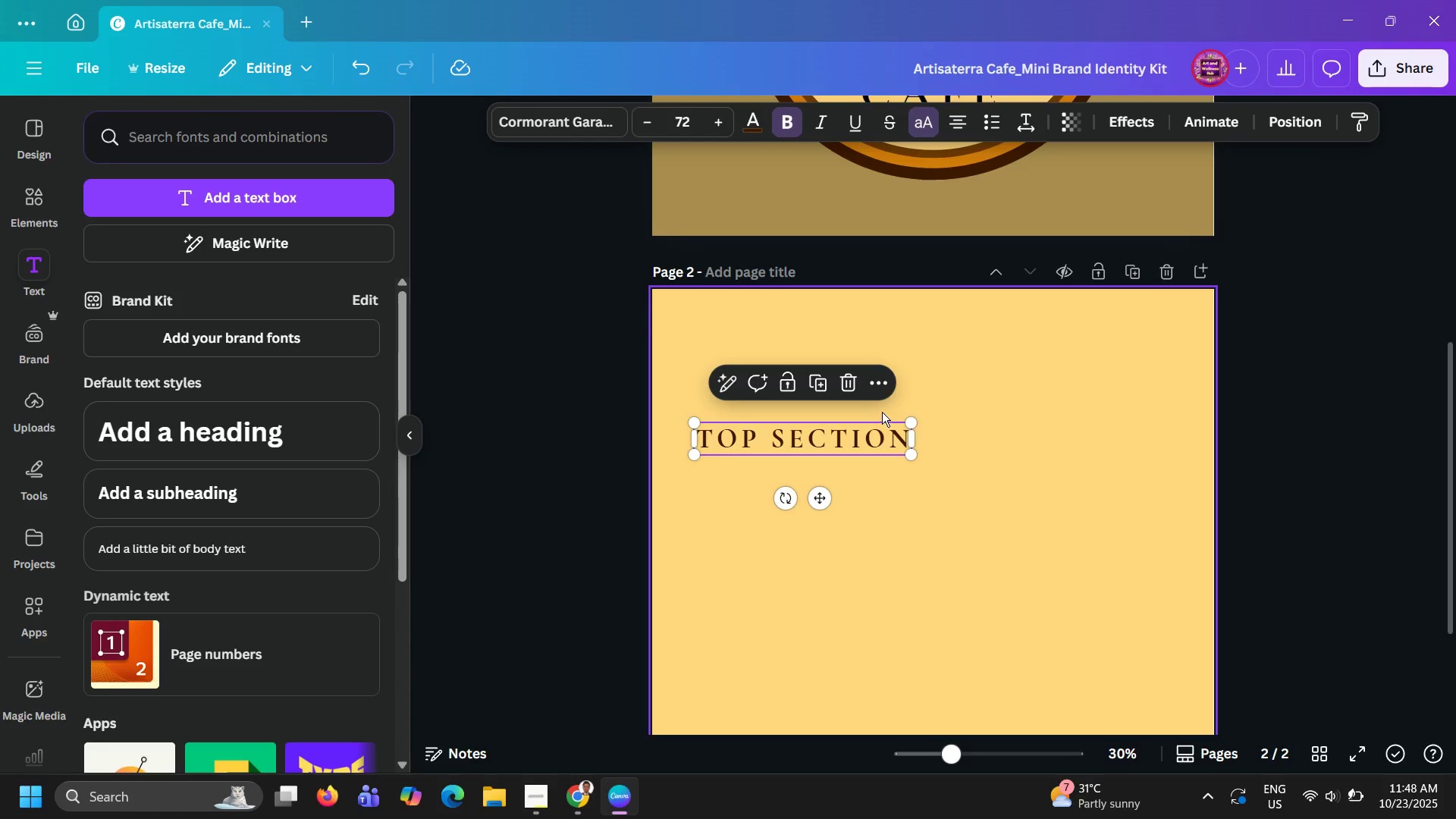 
left_click([869, 434])
 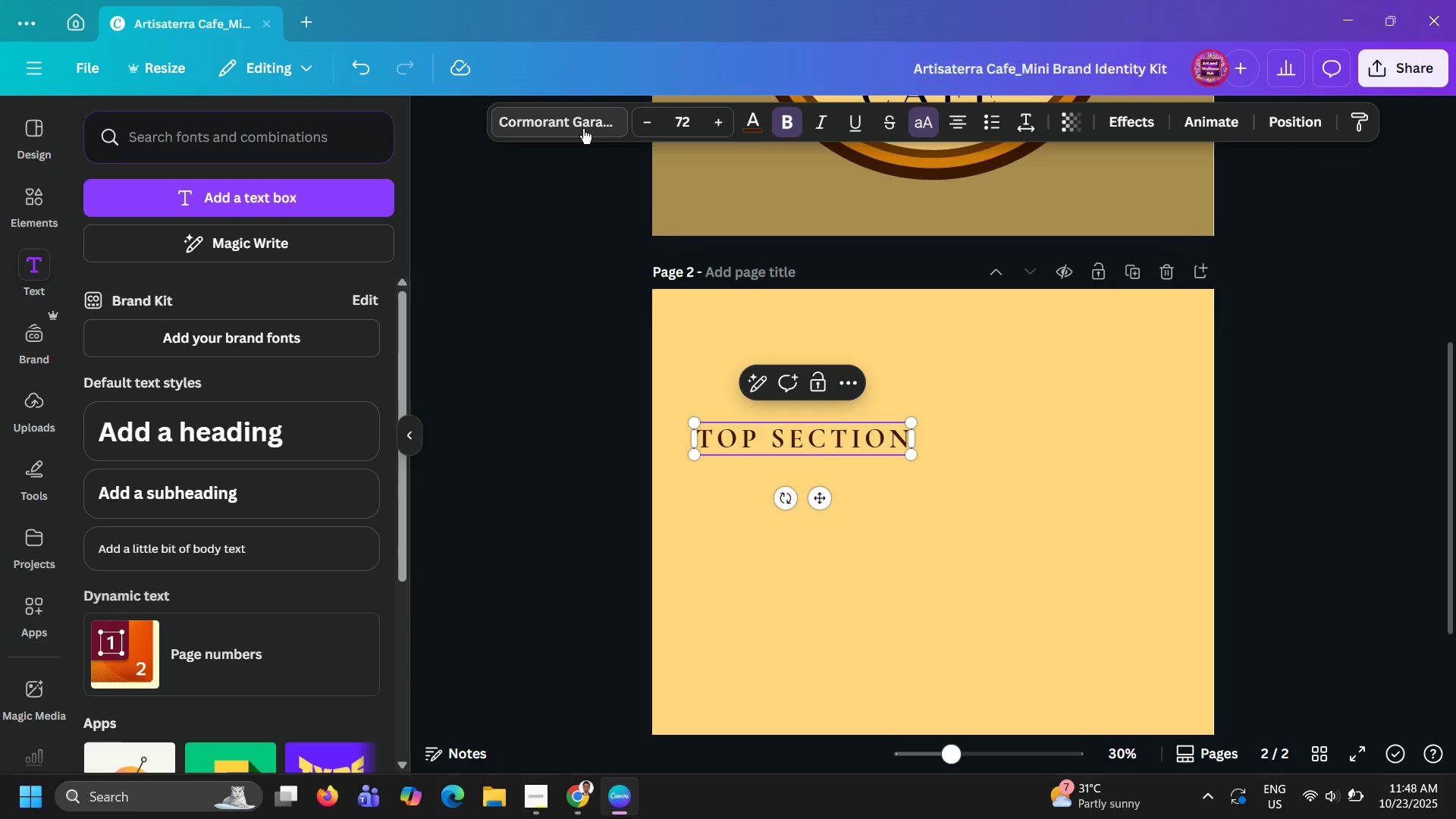 
left_click([583, 129])
 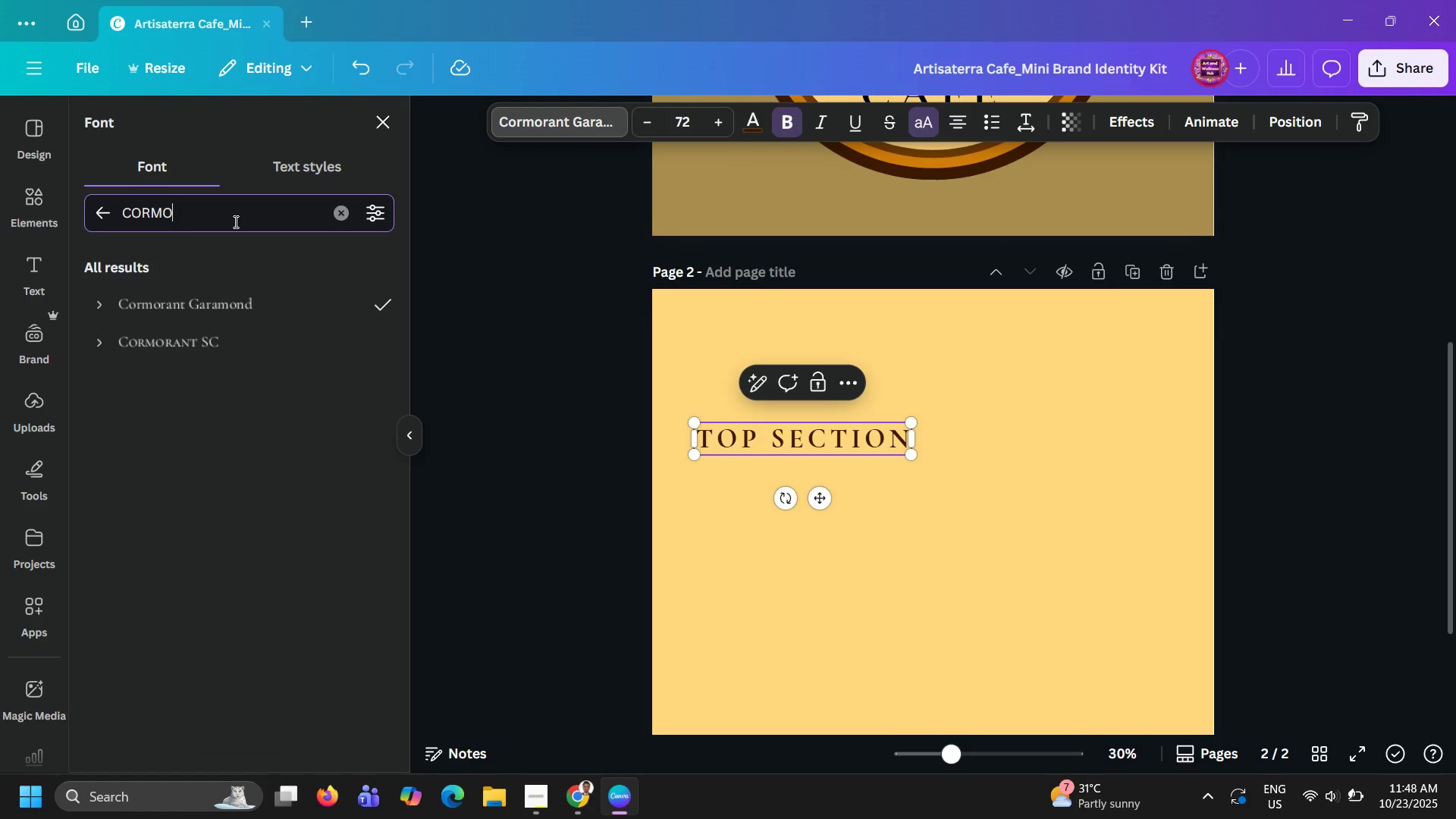 
double_click([234, 221])
 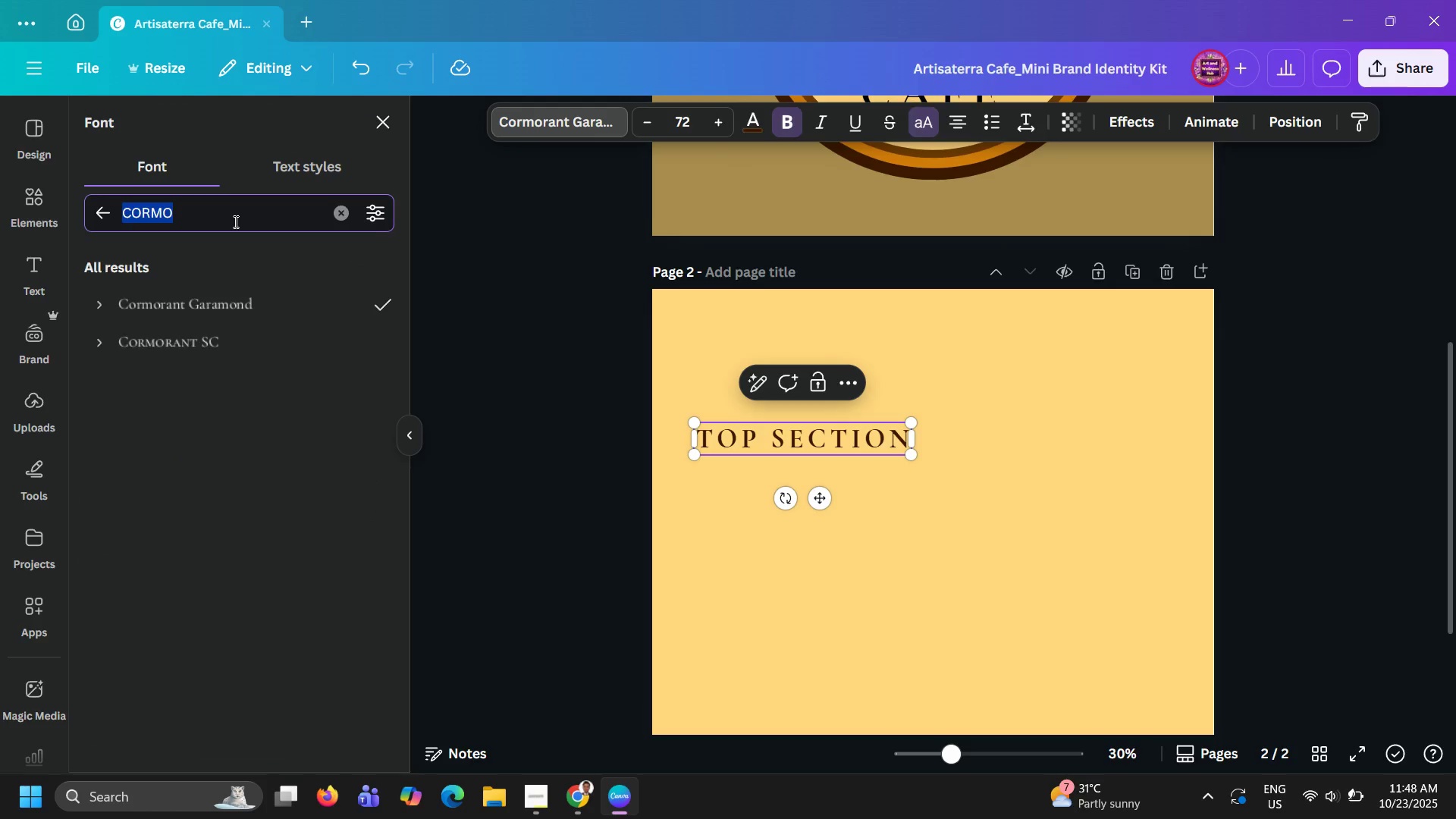 
type(LIBRE)
 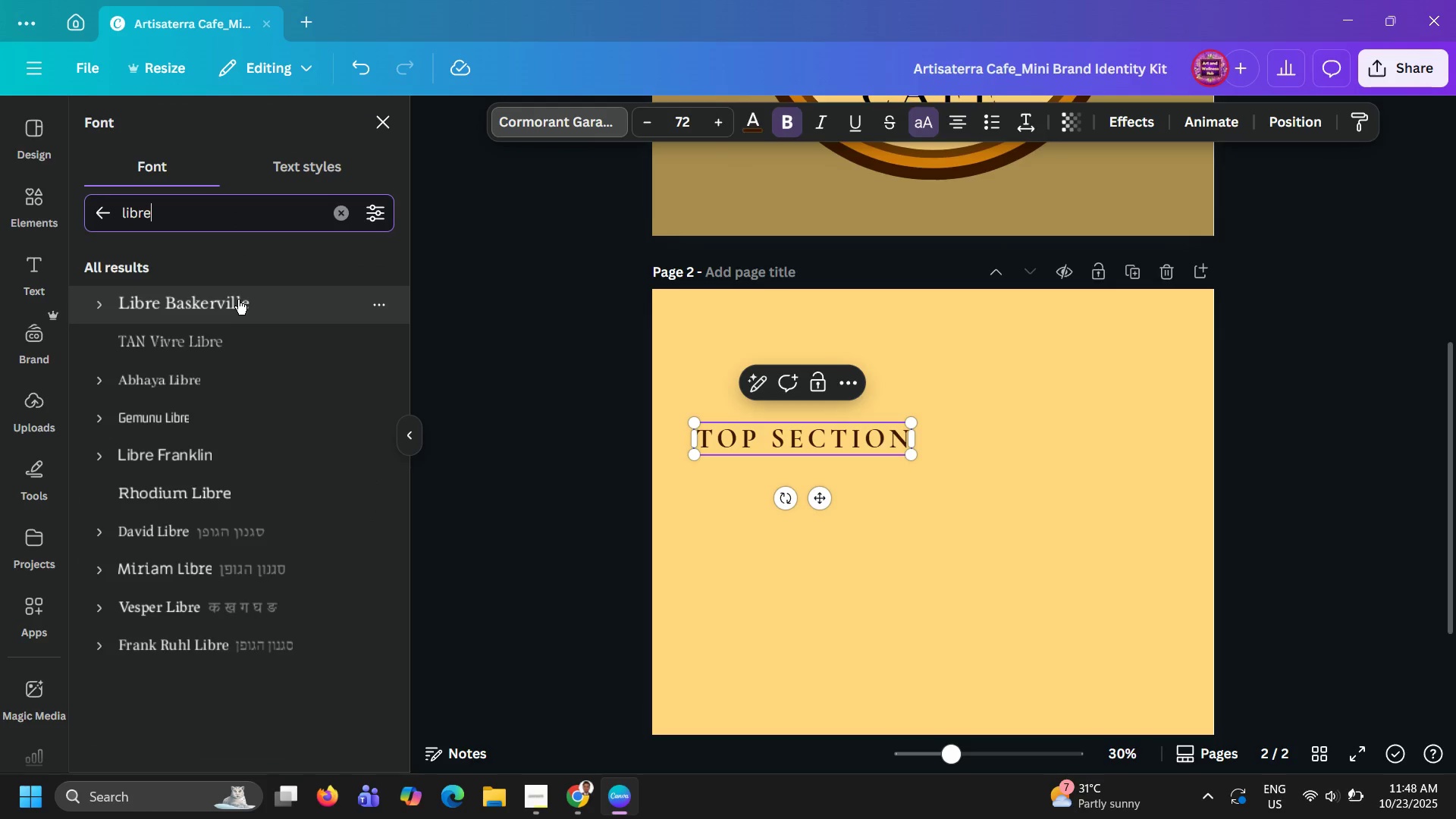 
left_click([242, 313])
 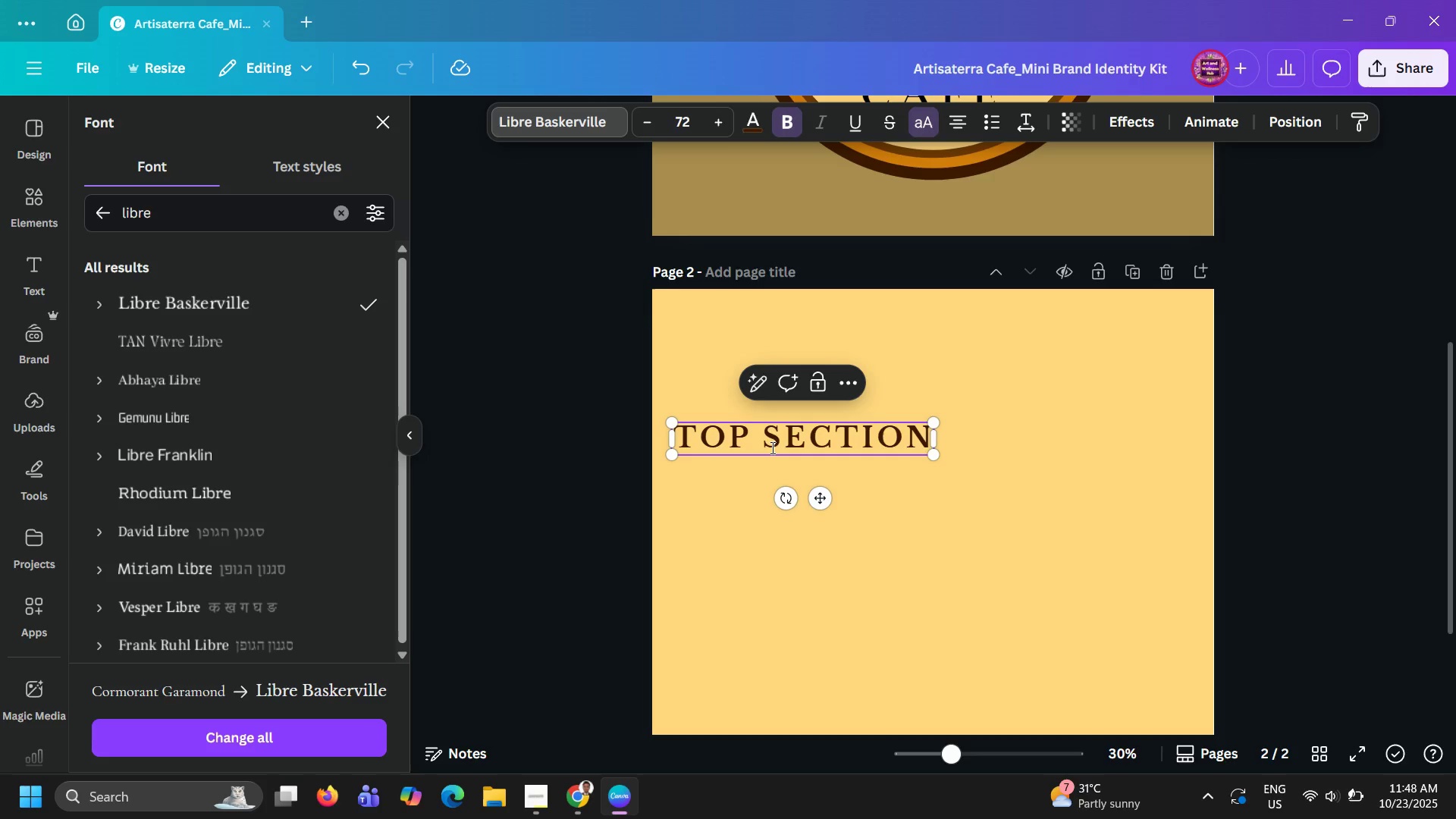 
double_click([780, 438])
 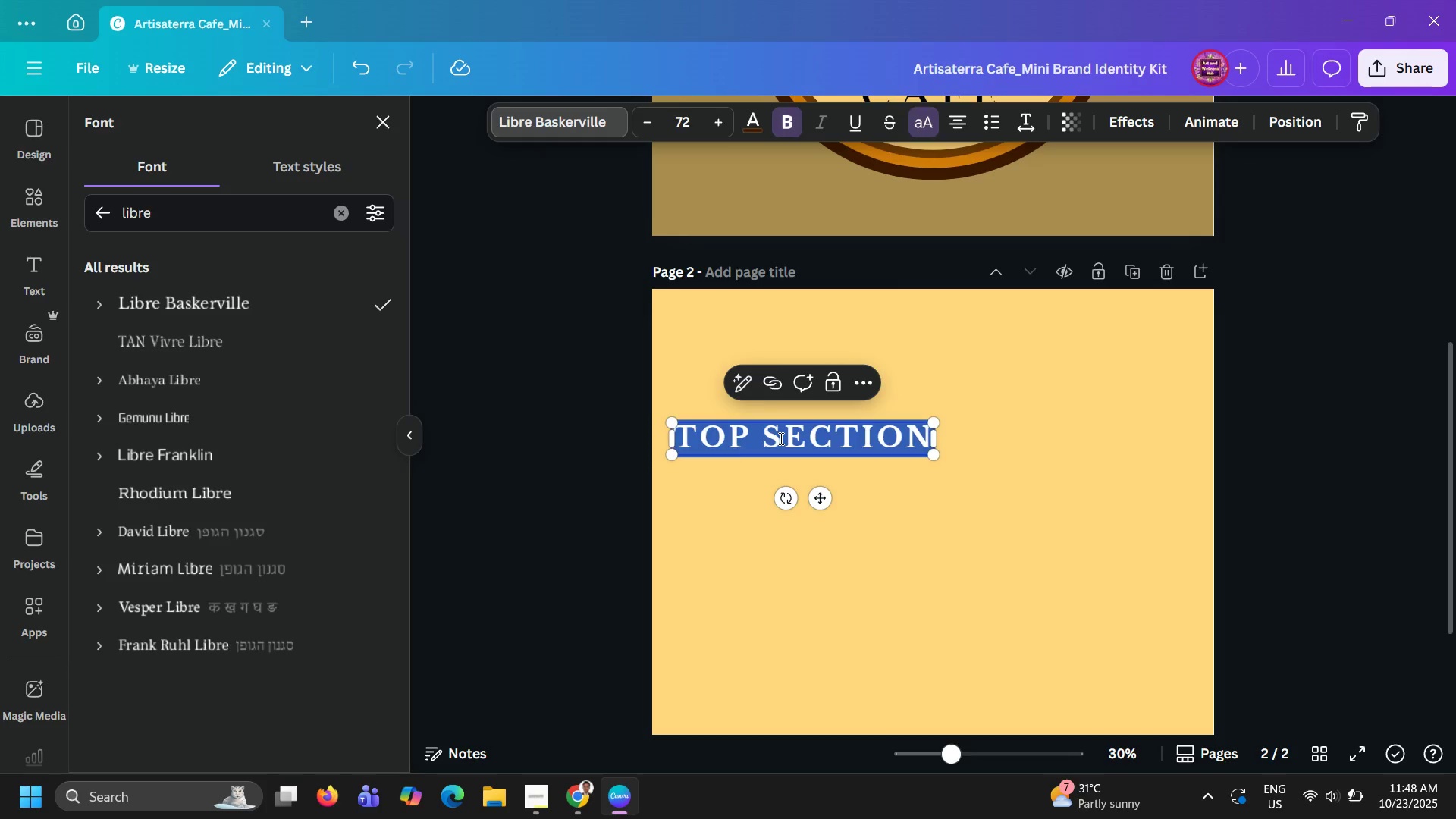 
triple_click([780, 438])
 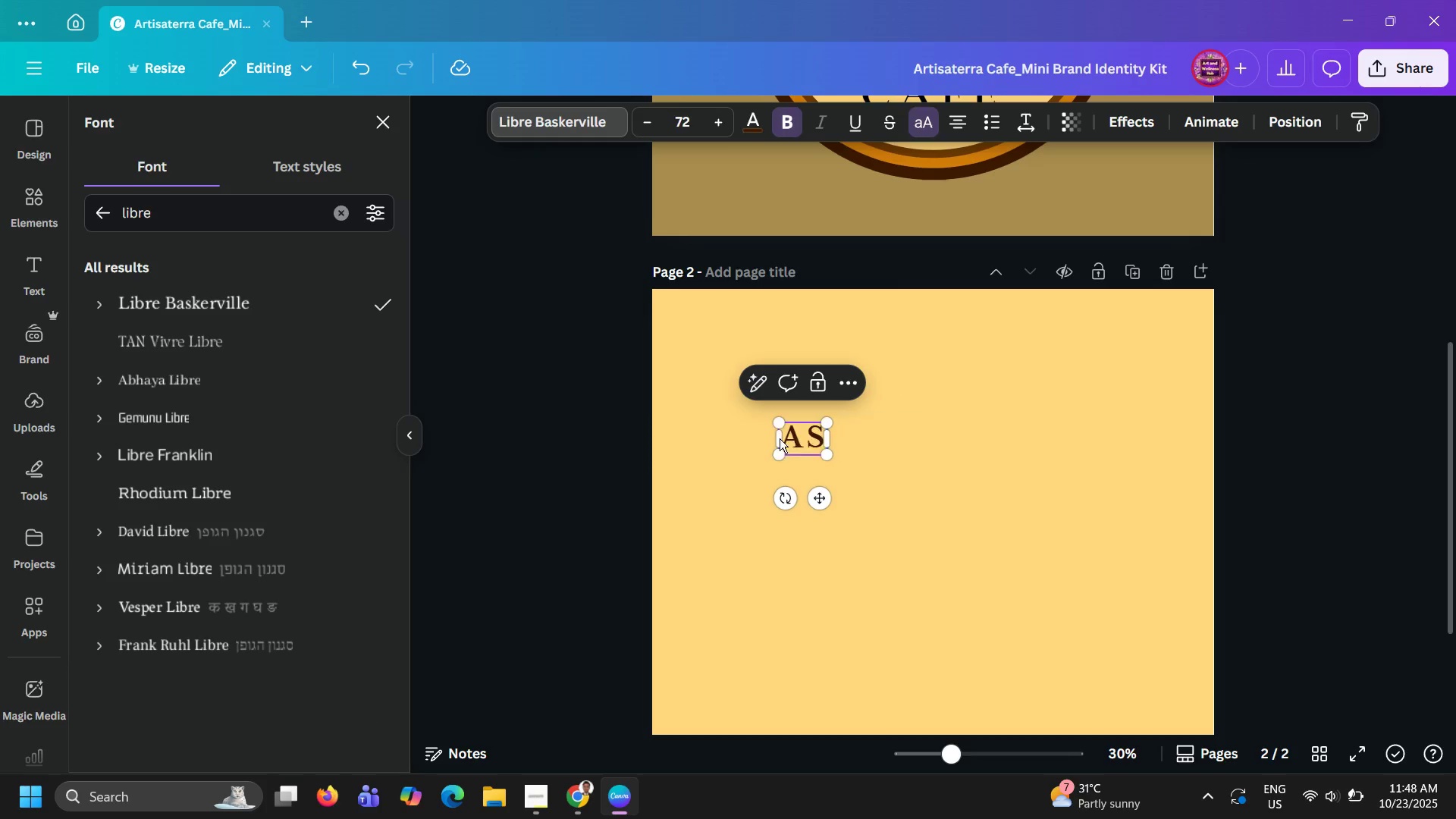 
type(ASDASDasdasdasd)
 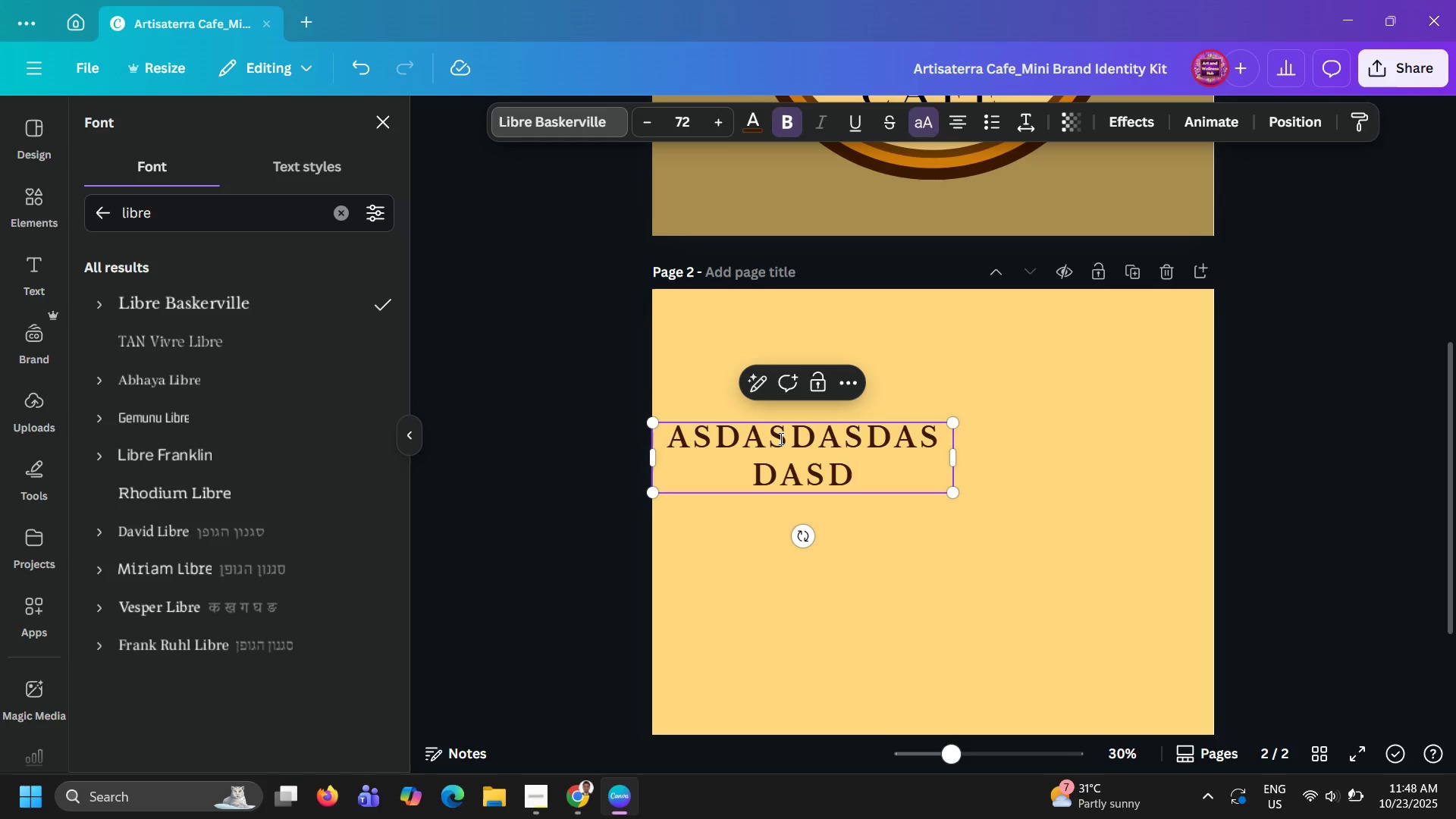 
hold_key(key=Backspace, duration=1.45)
 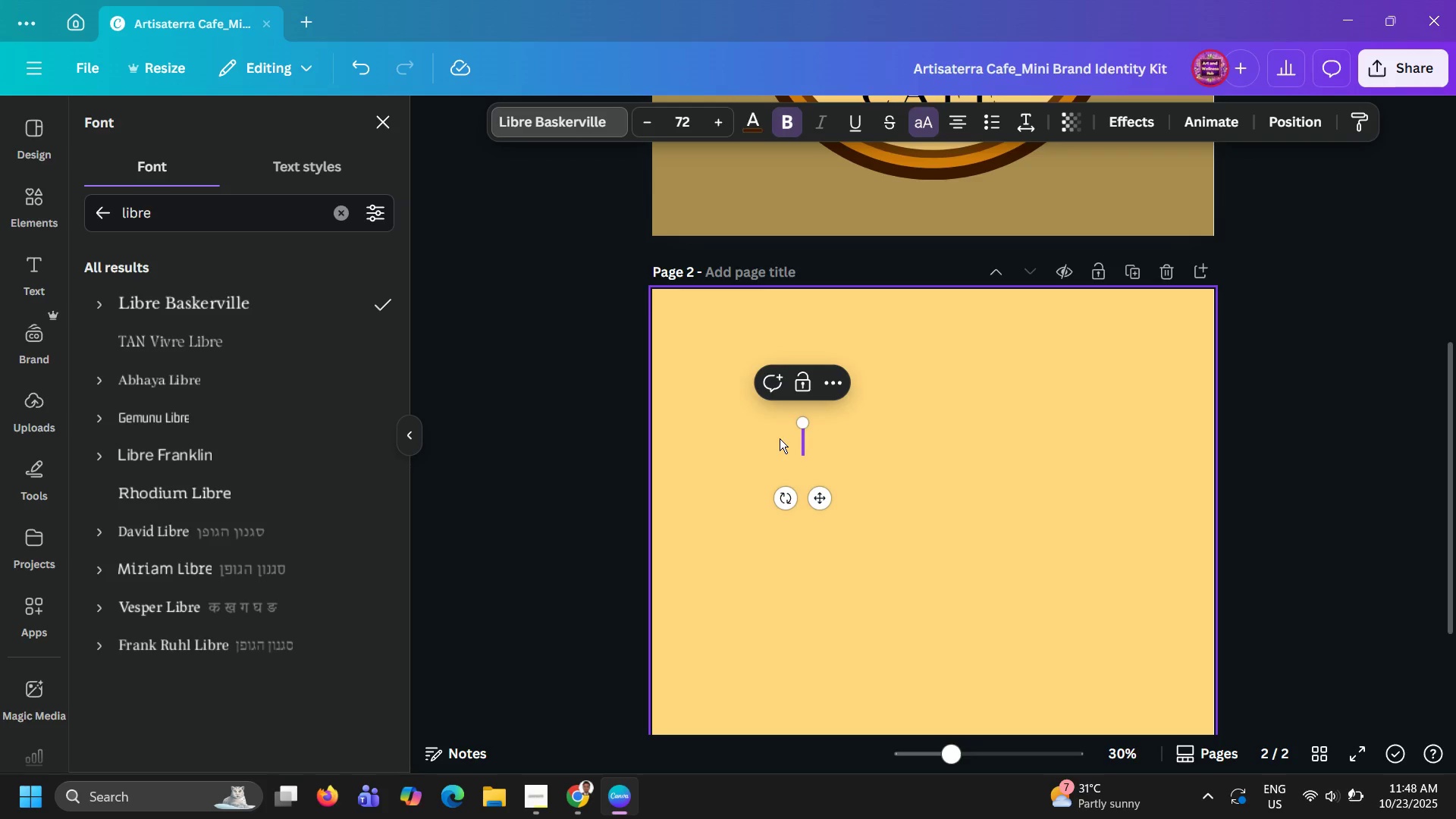 
wait(18.02)
 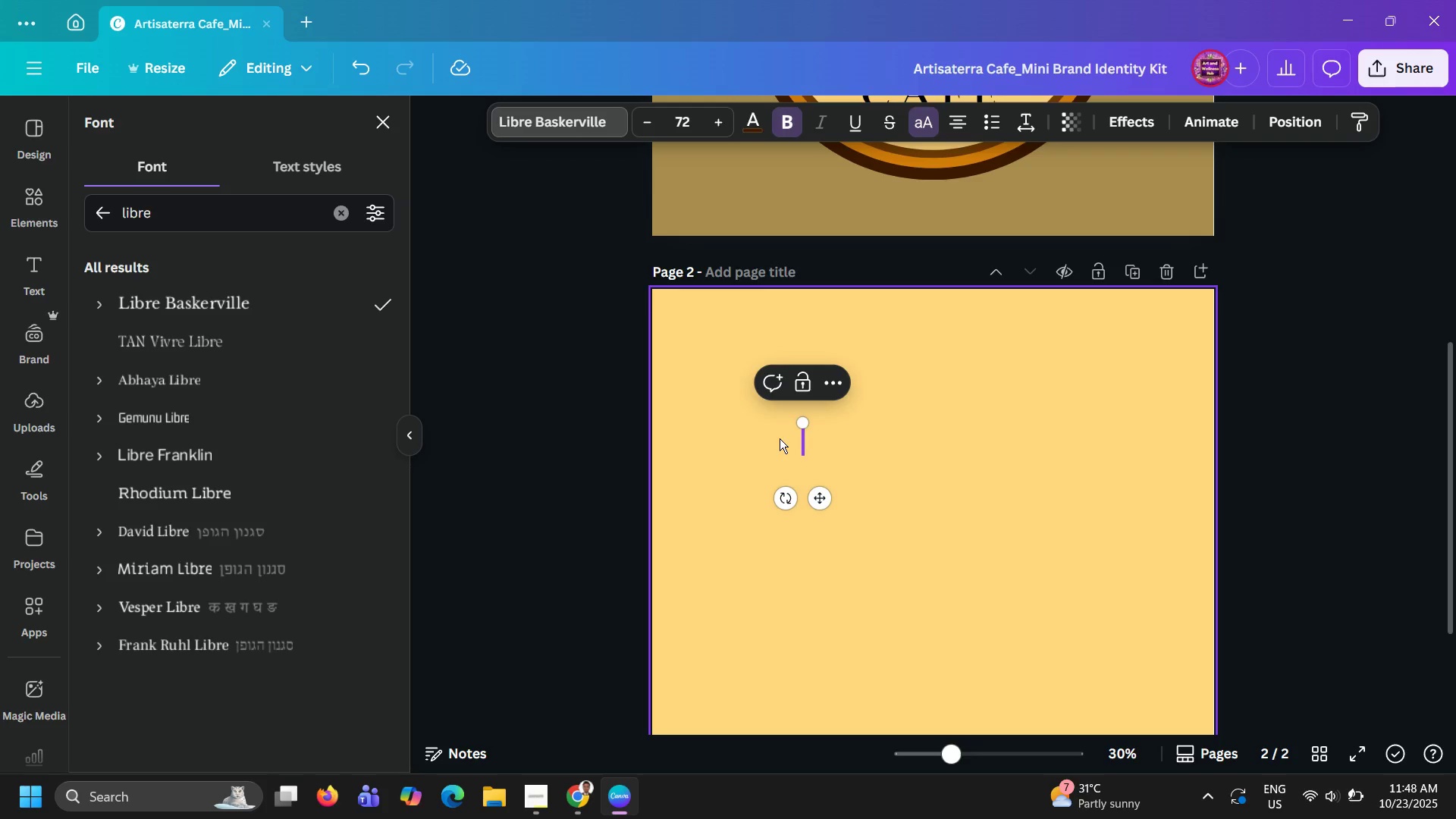 
double_click([293, 202])
 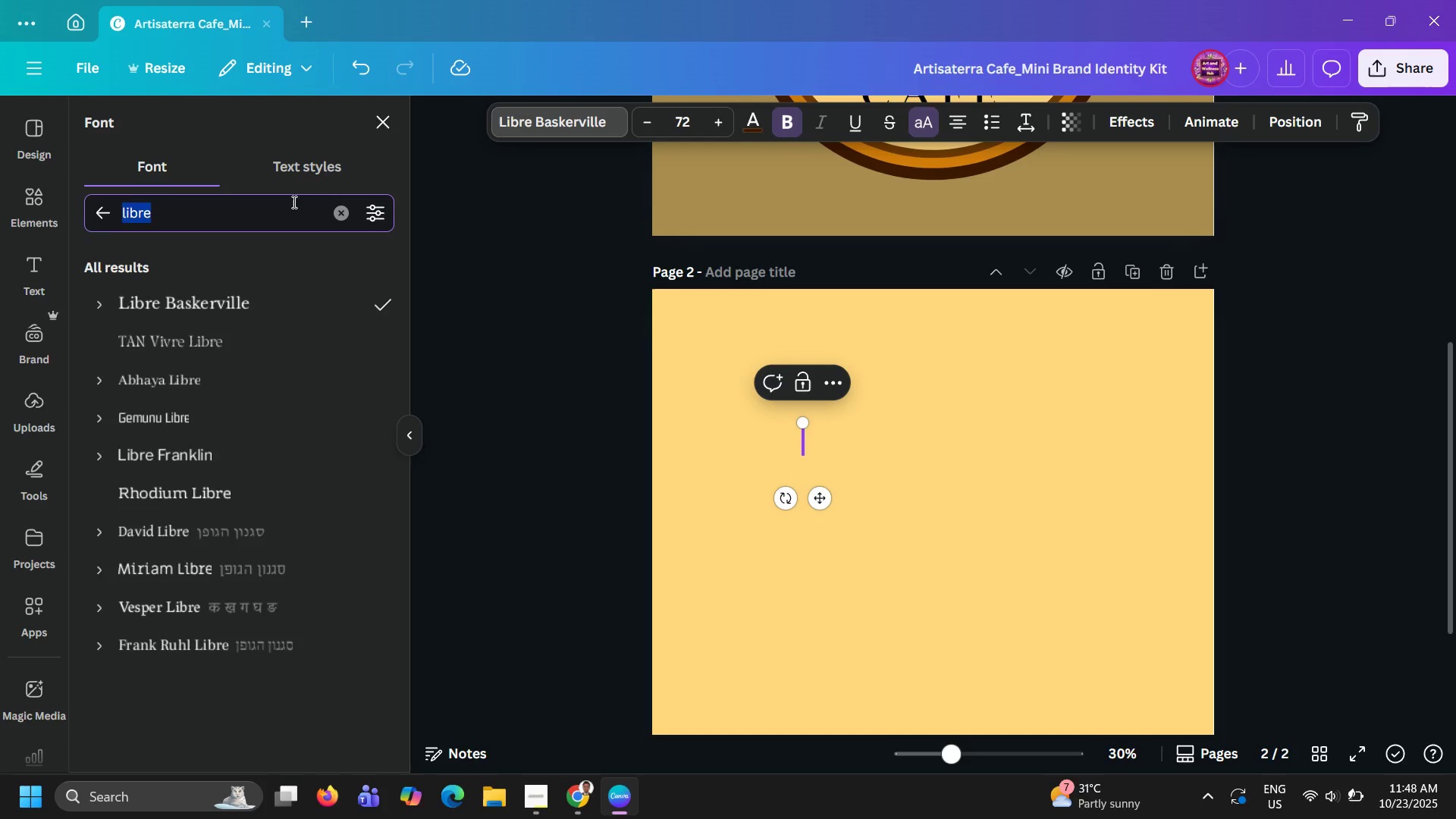 
type(lora)
 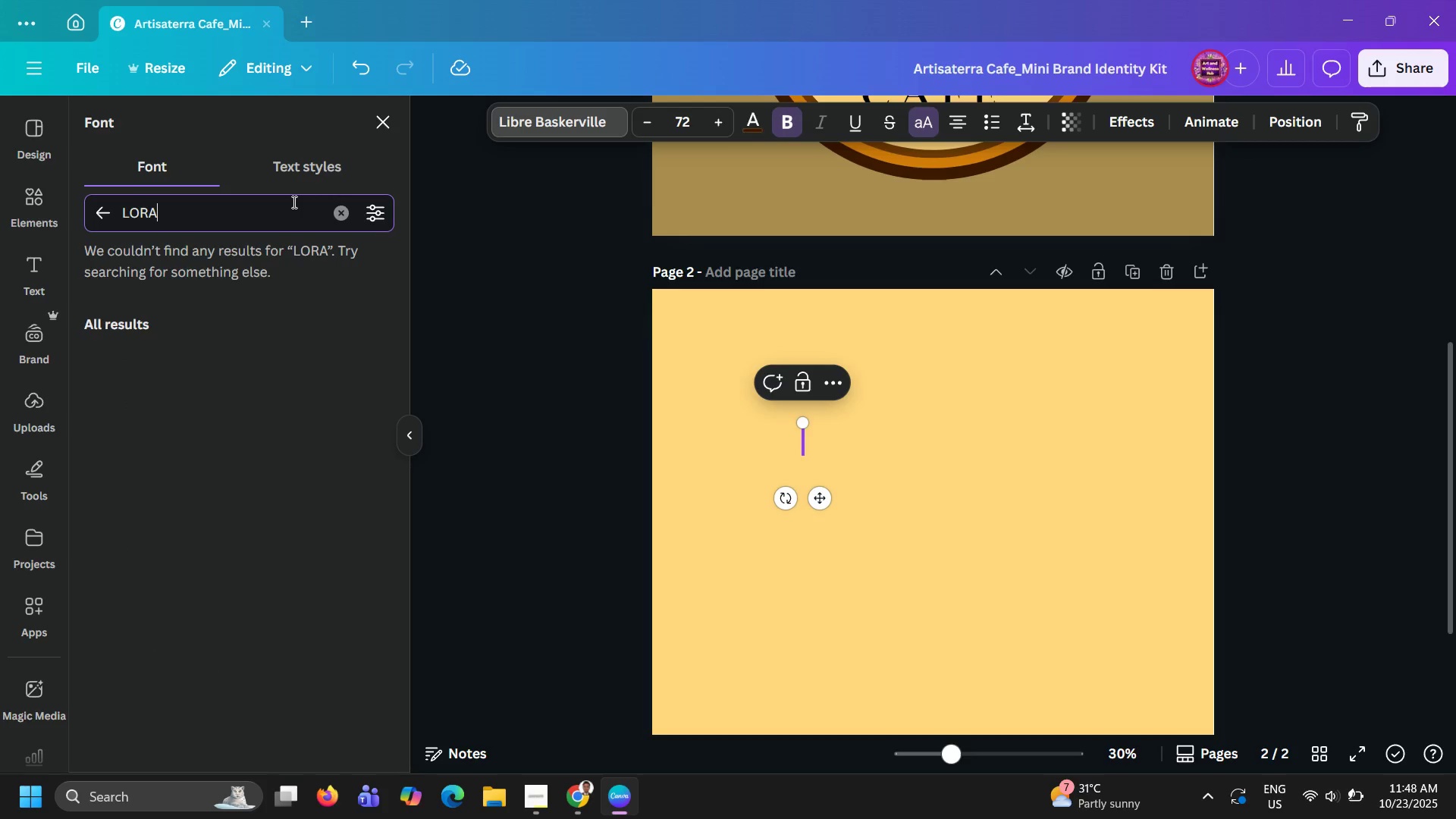 
key(Enter)
 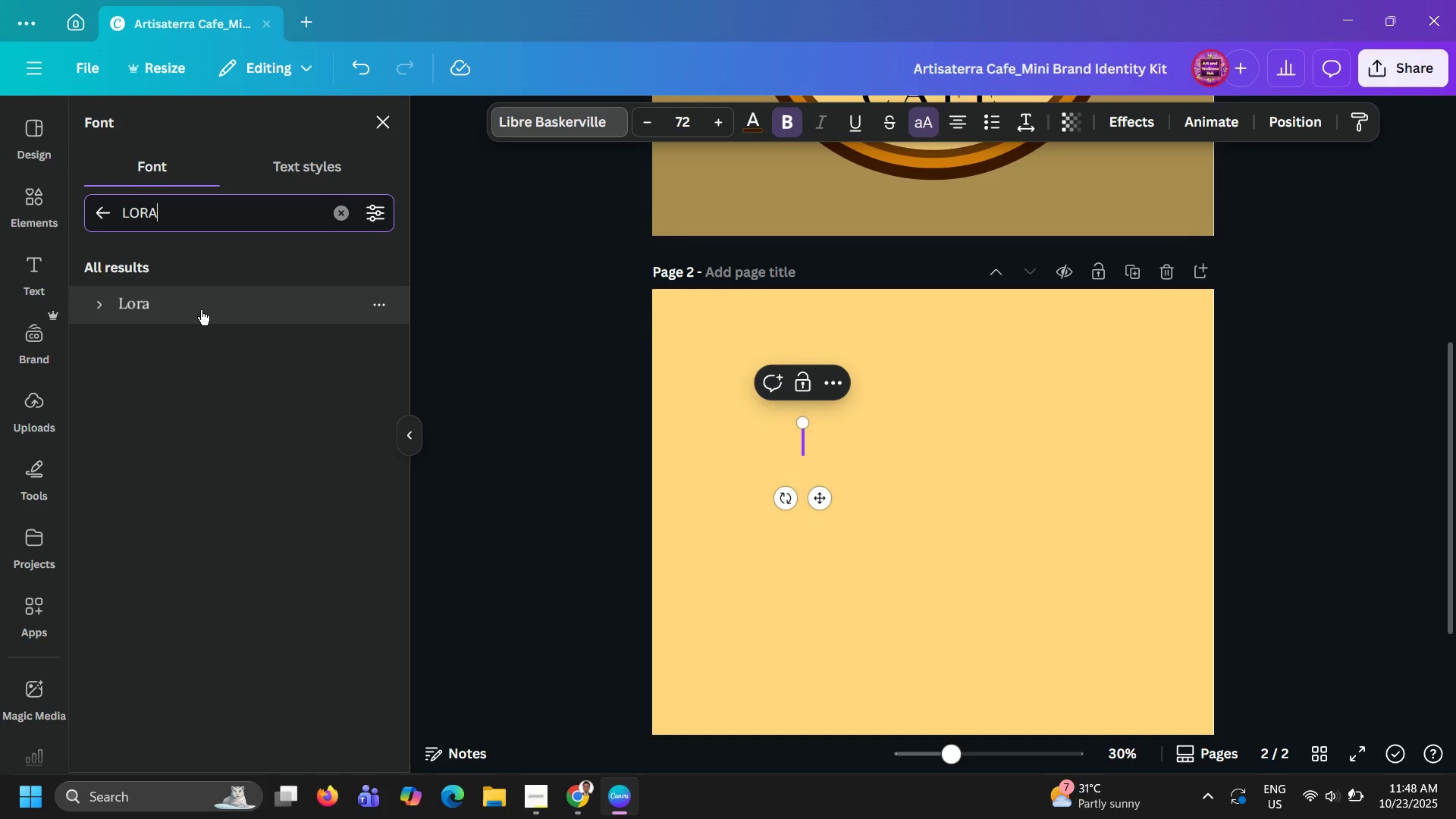 
left_click([194, 301])
 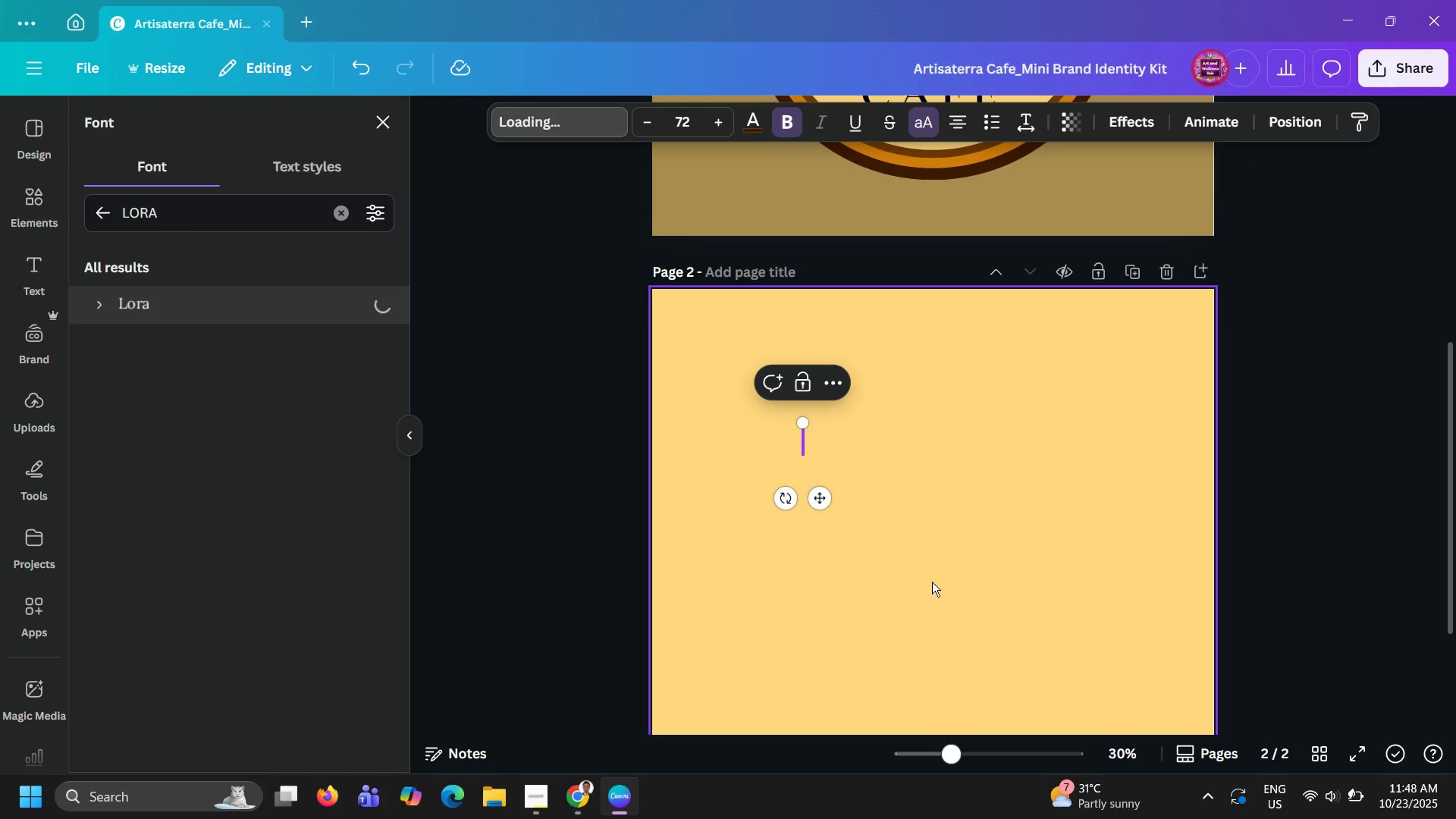 
type(ASDASDASDAAS)
 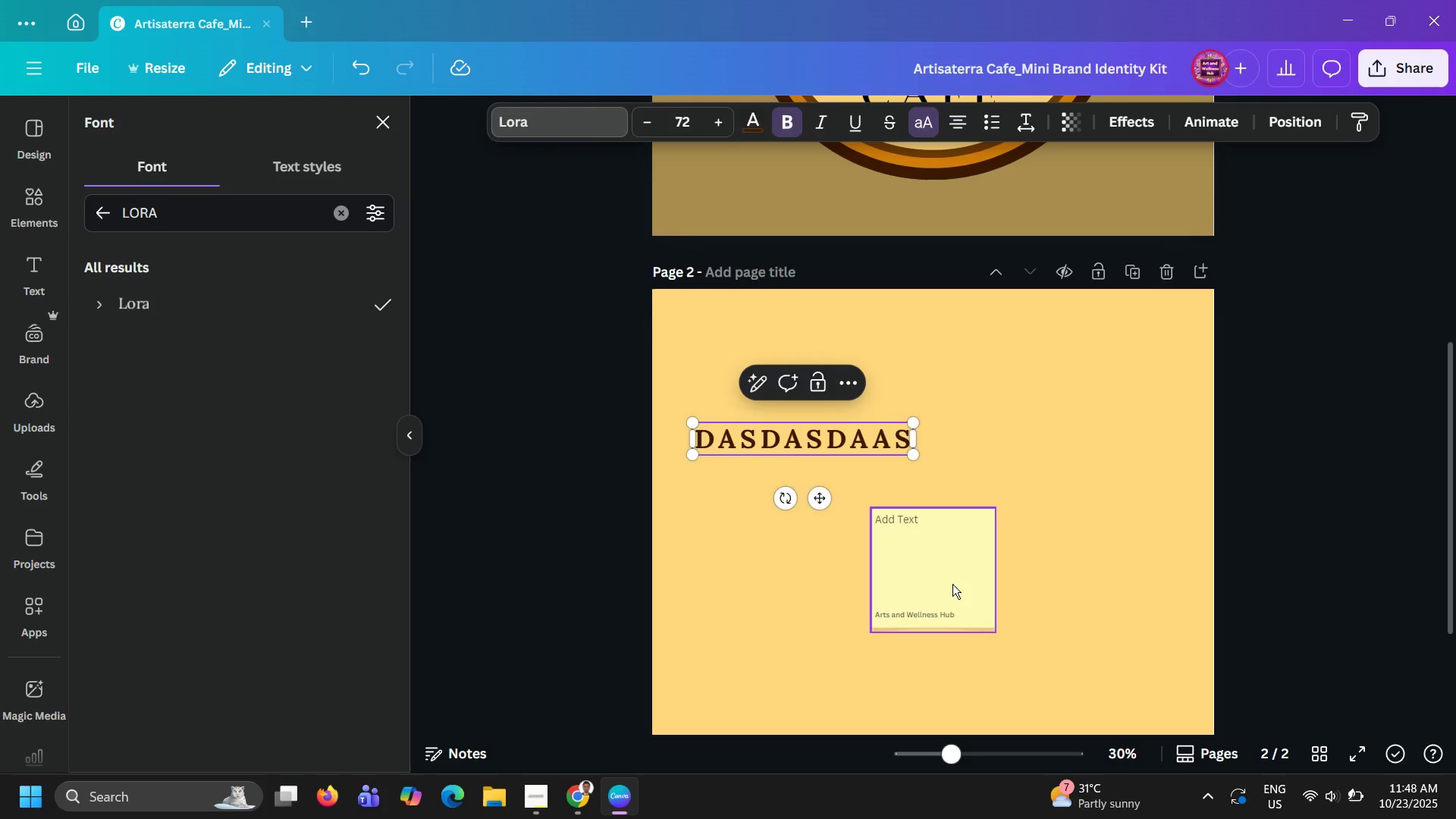 
left_click([952, 584])
 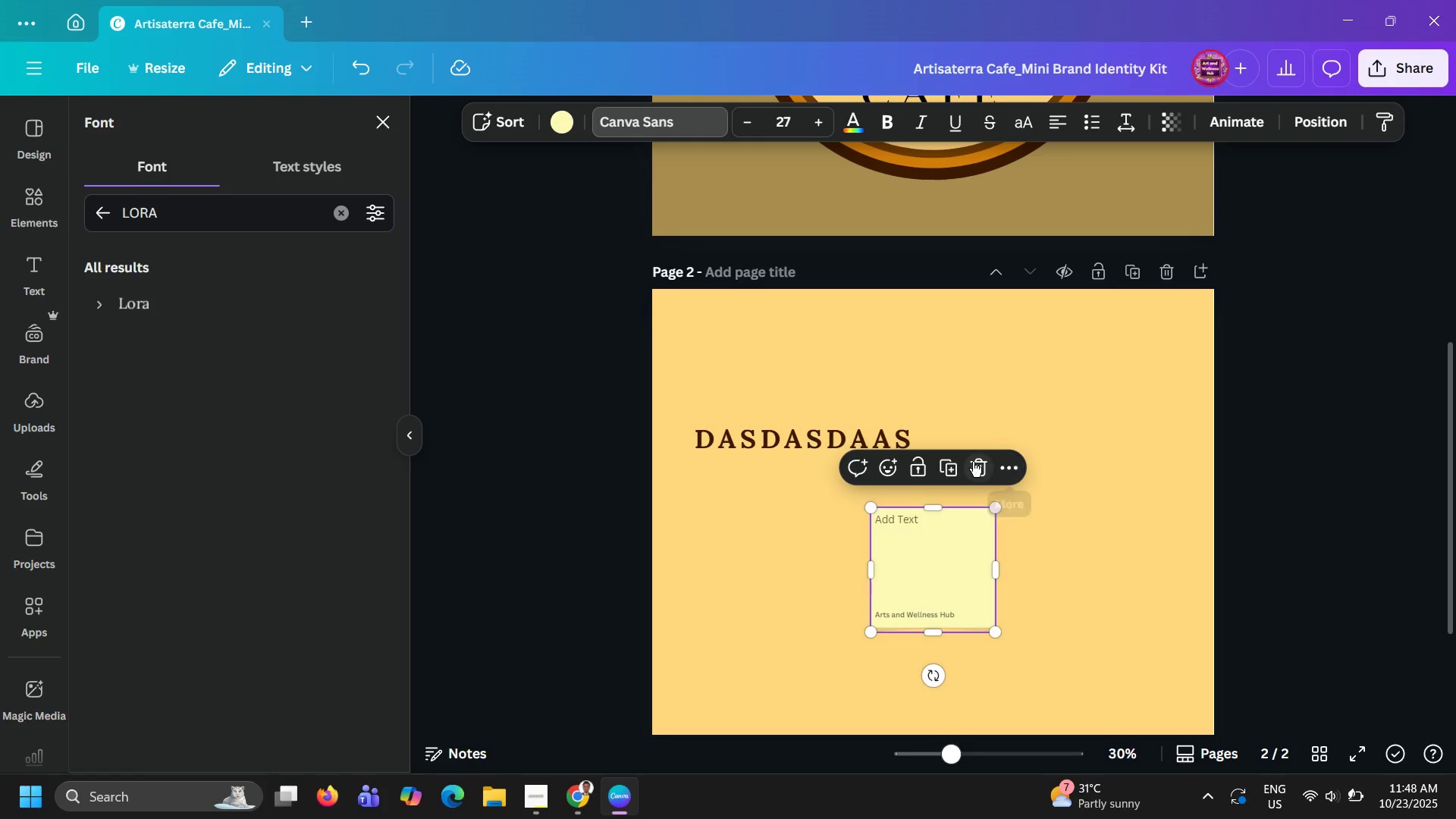 
left_click([973, 462])
 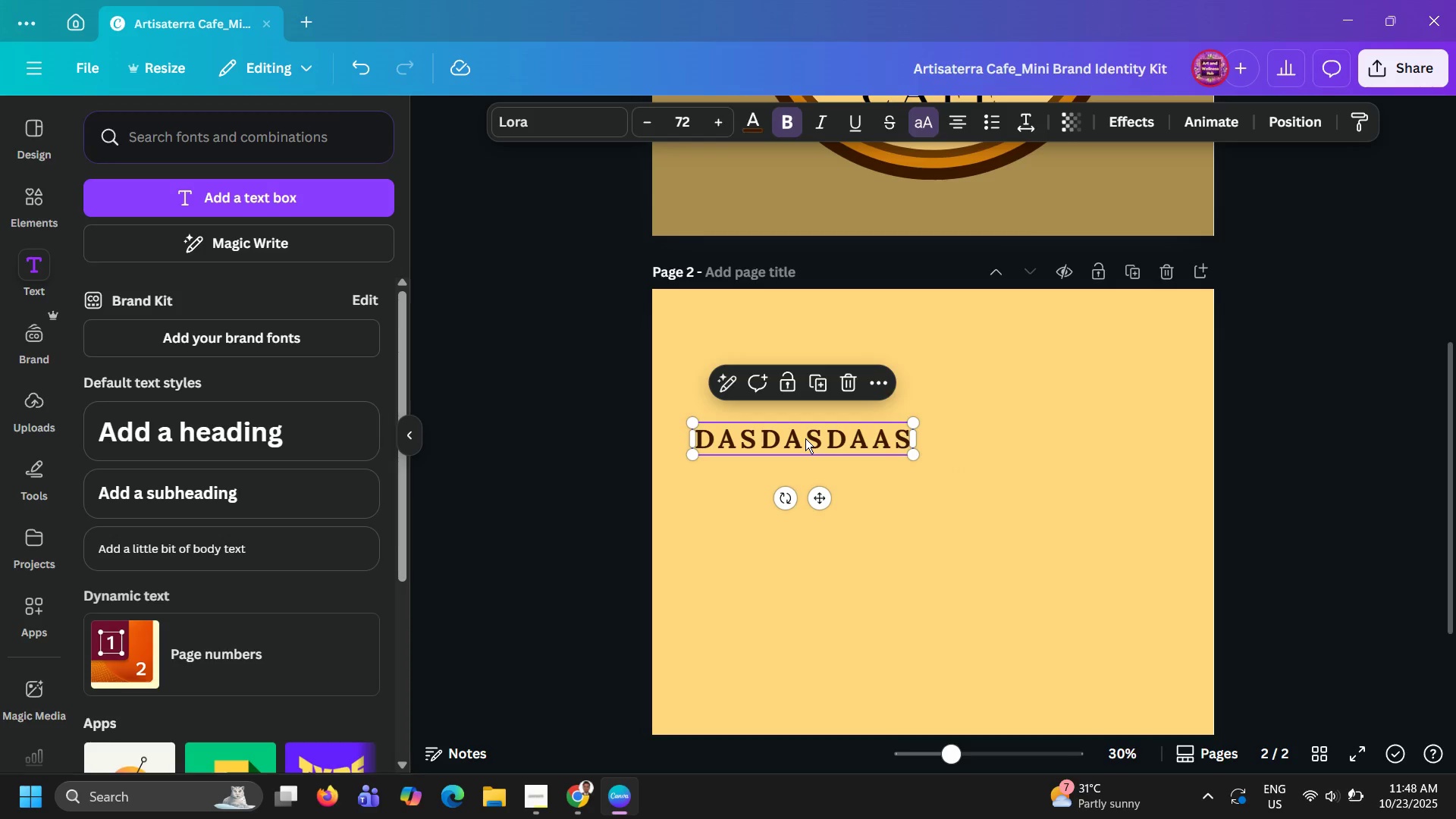 
double_click([805, 438])
 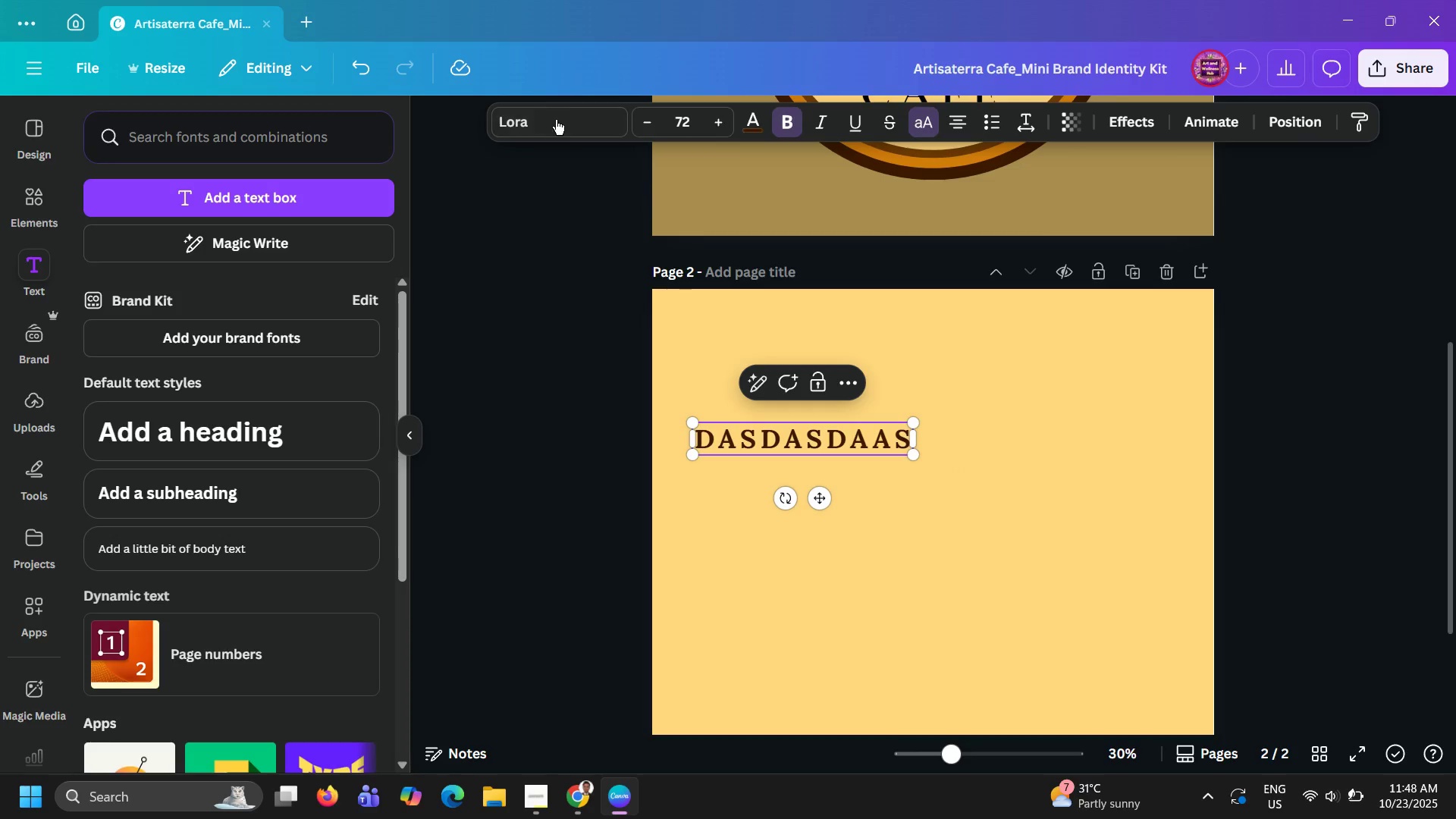 
type(ASDADasdadasdaASDASDASDAS)
 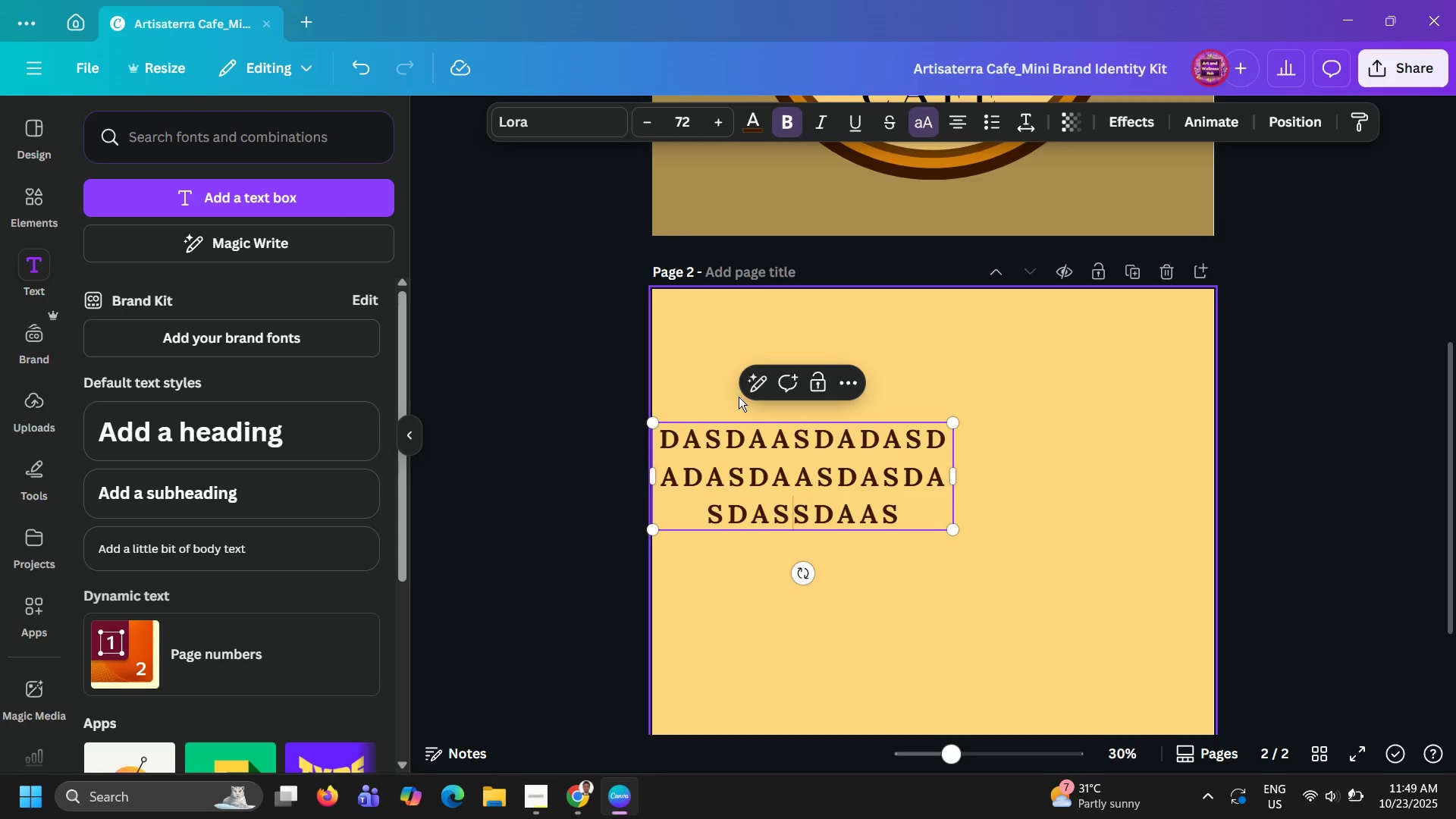 
hold_key(key=Backspace, duration=1.2)
 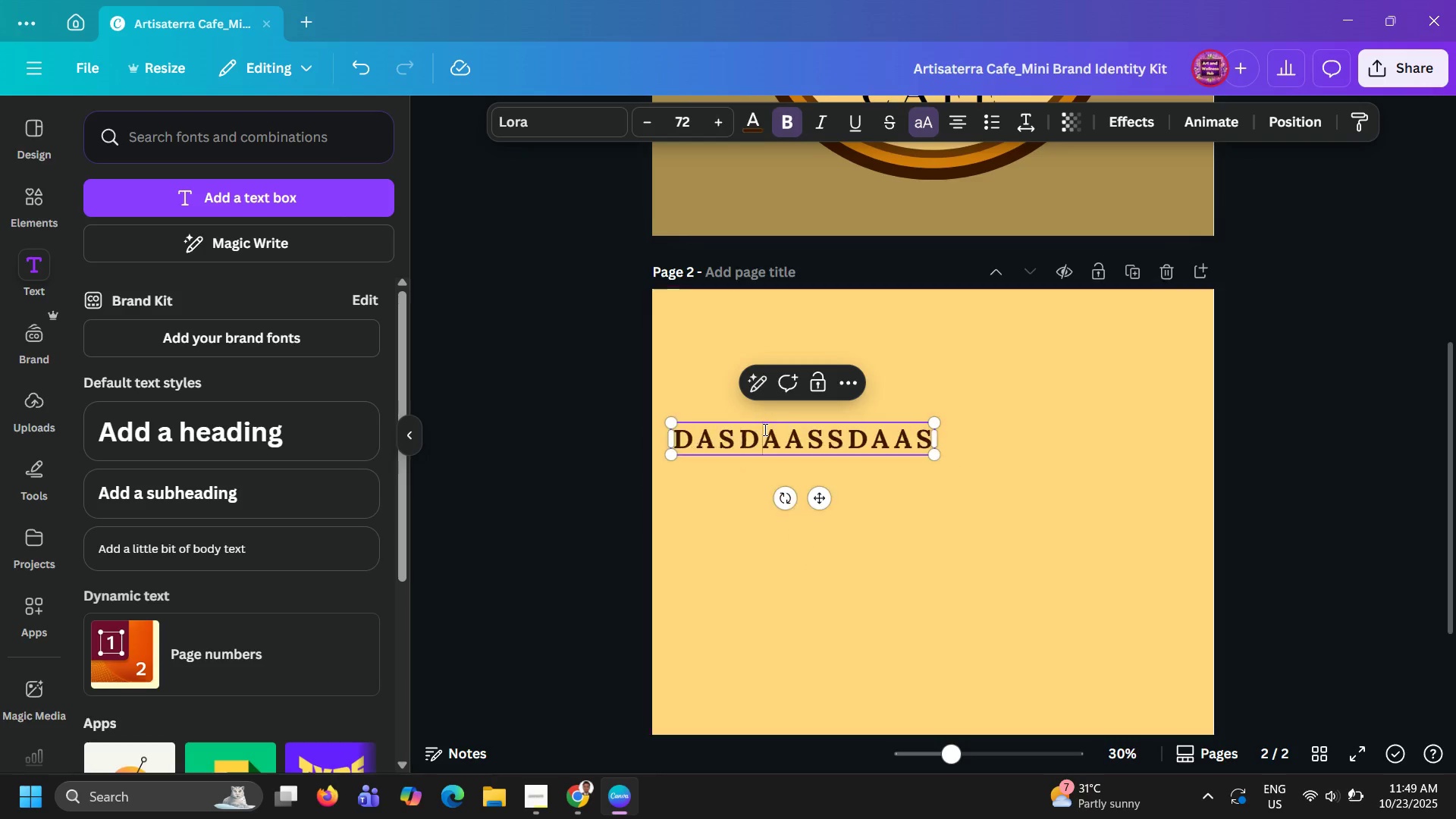 
left_click([764, 429])
 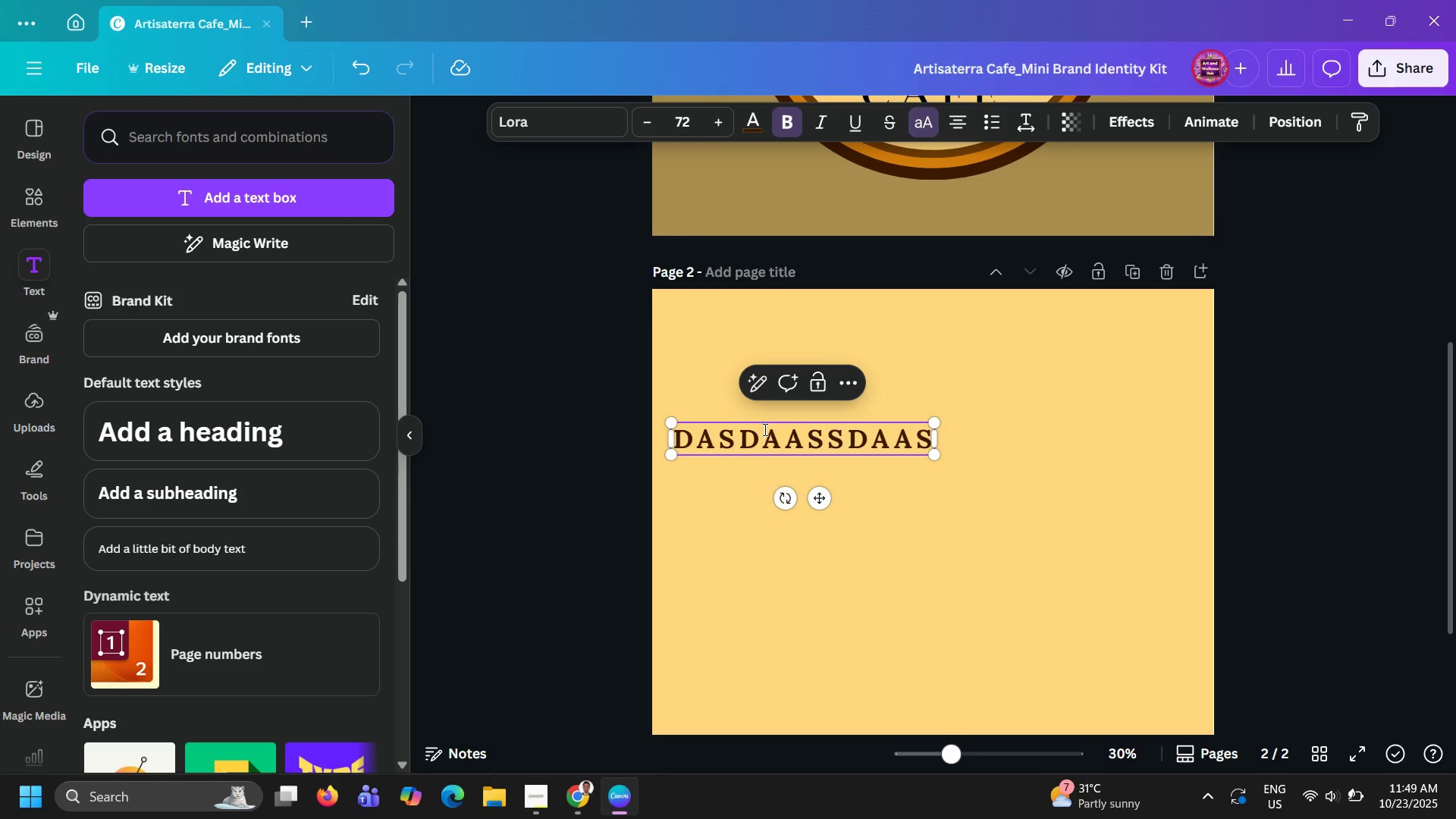 
key(Control+A)
 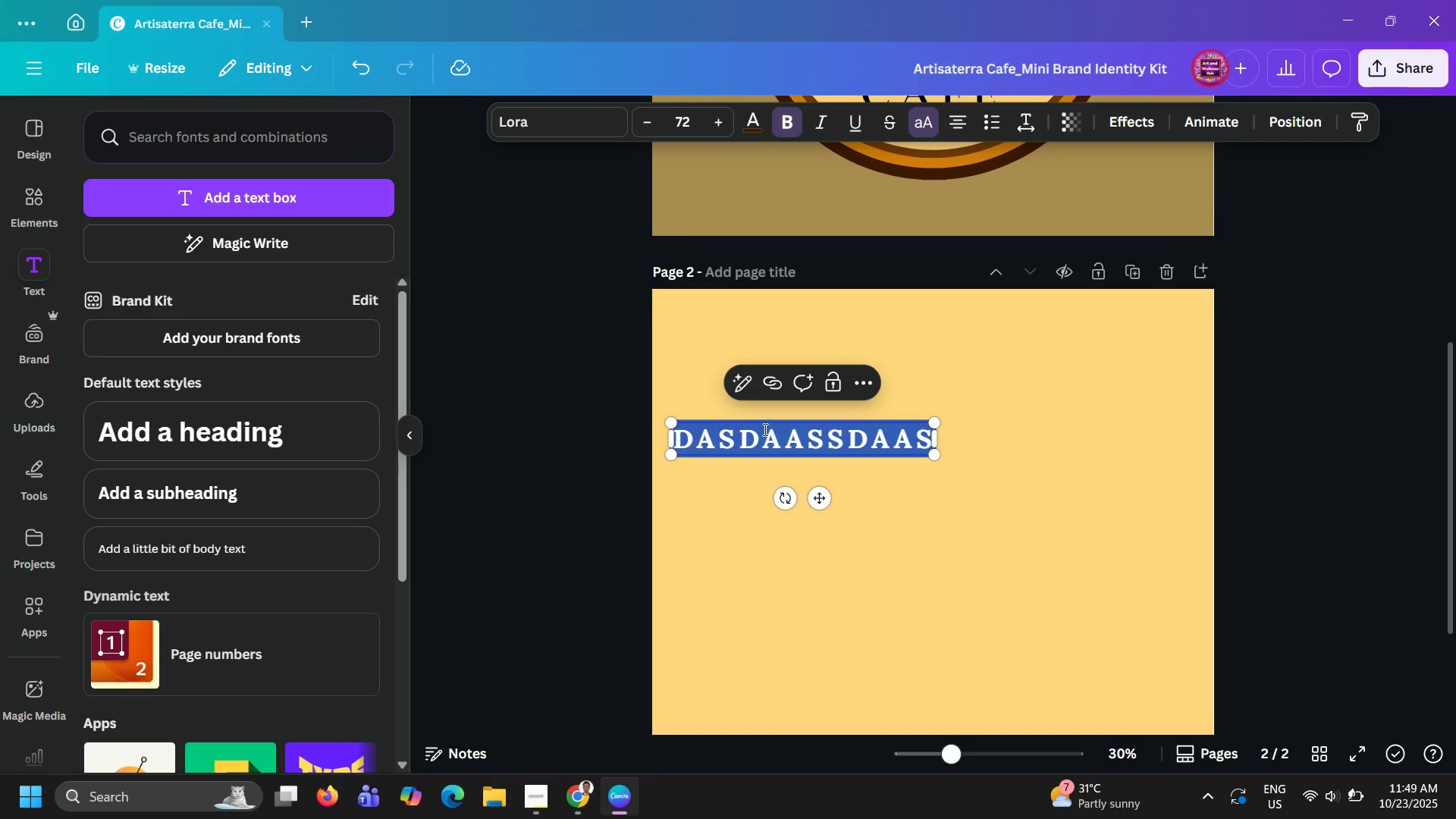 
type(artisaterra cafe)
key(Backspace)
type(0233 - Color paletter)
key(Backspace)
 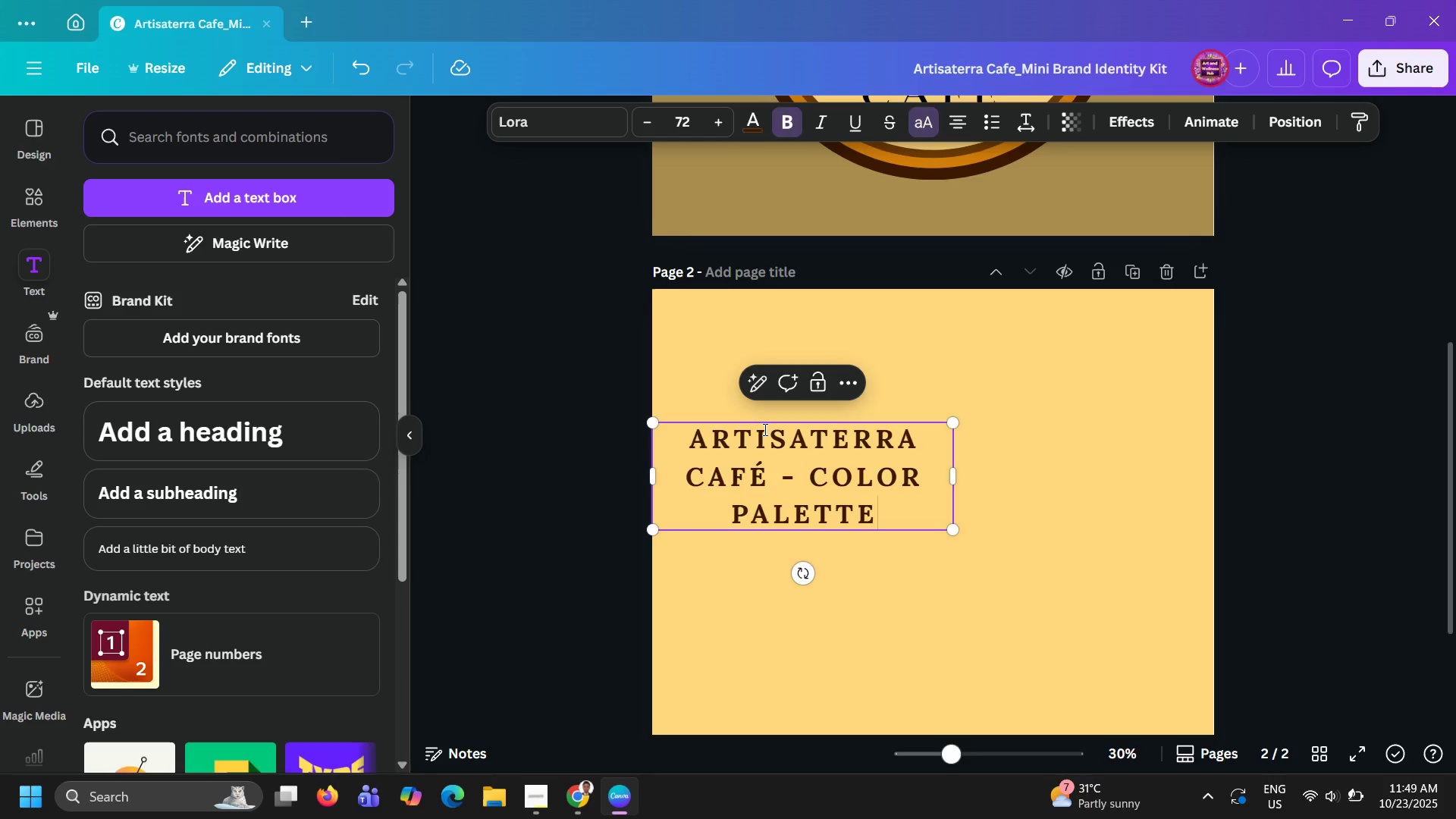 
hold_key(key=AltLeft, duration=1.03)
 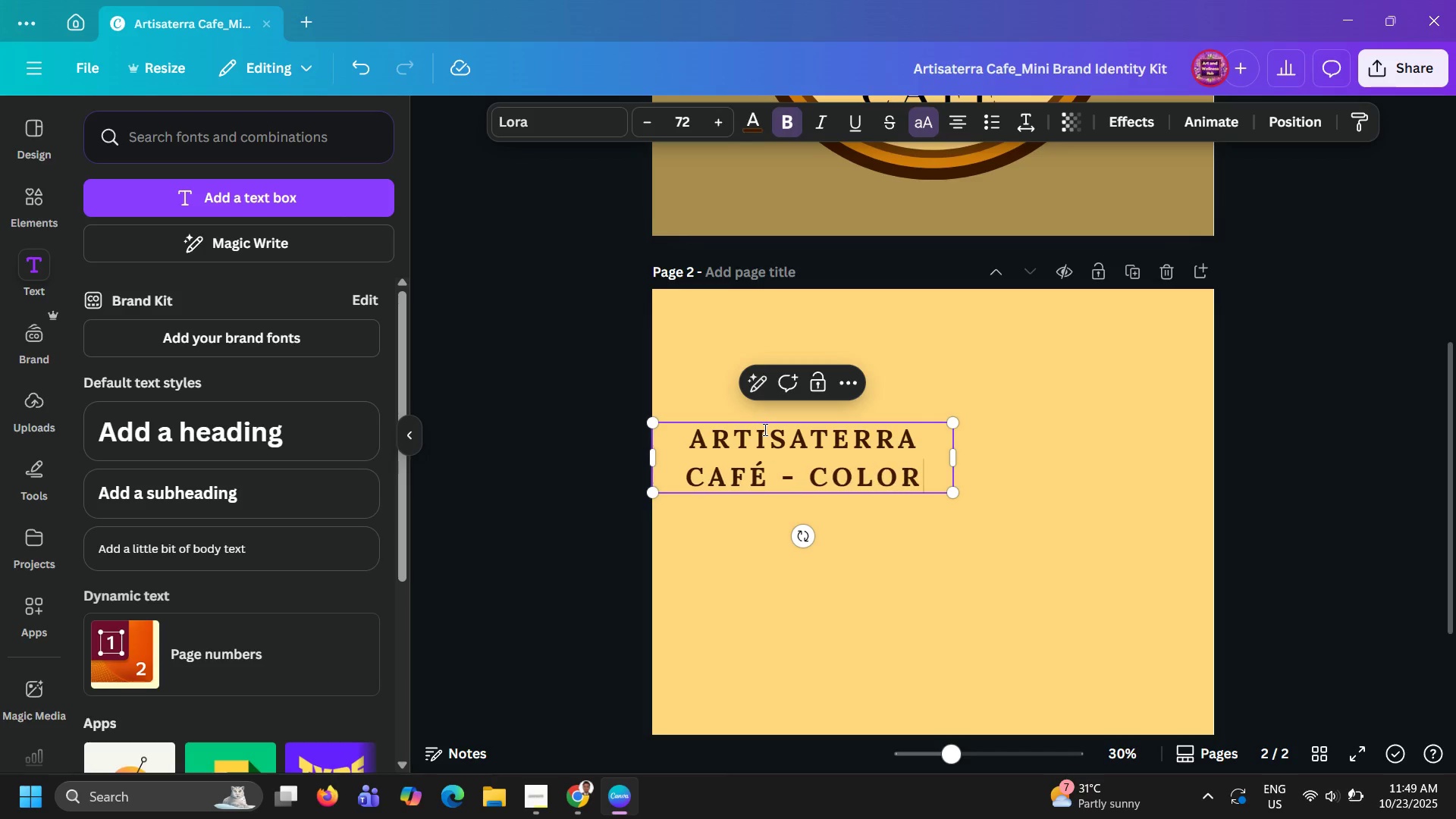 
left_click([1065, 504])
 